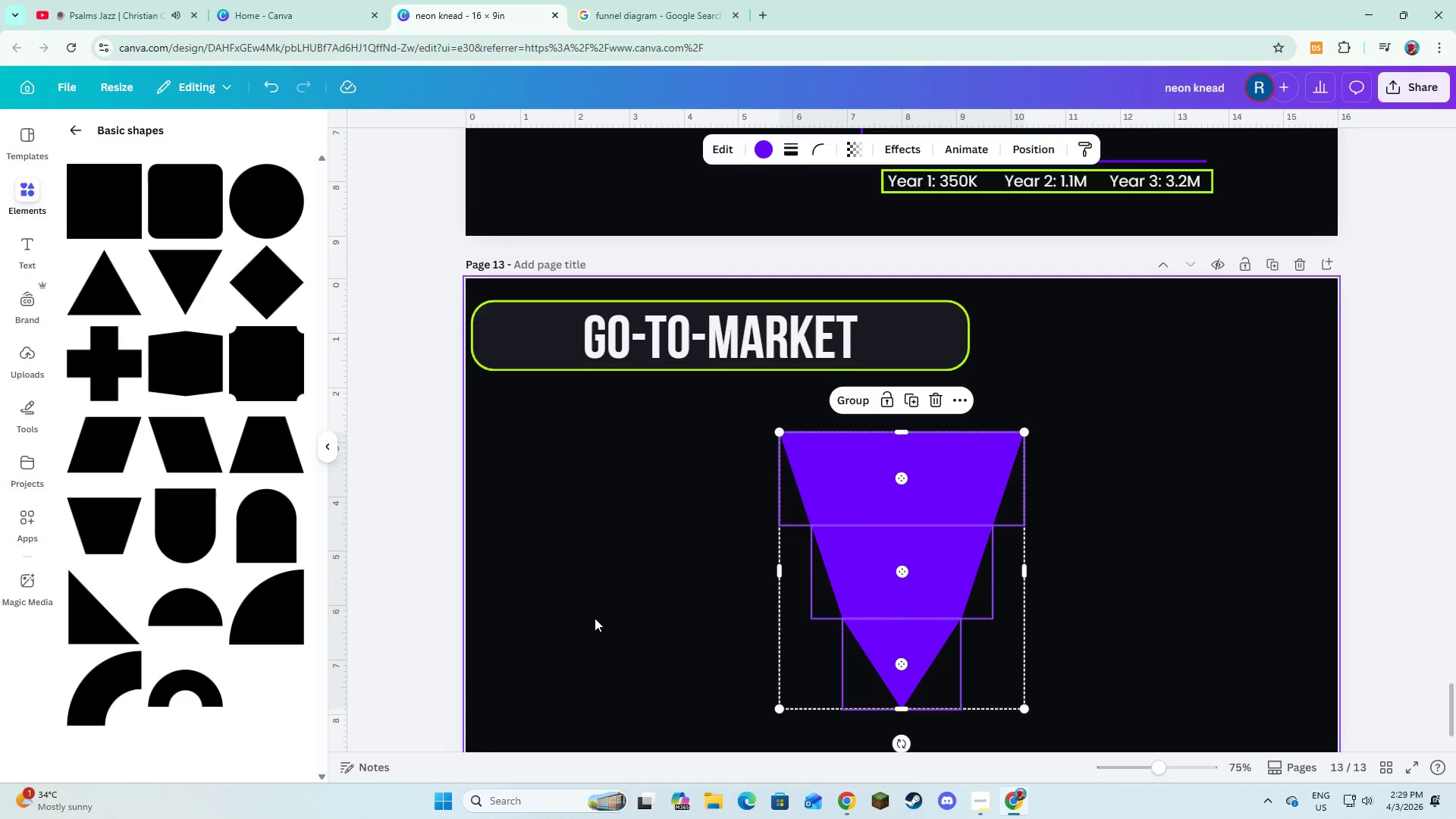 
left_click([595, 618])
 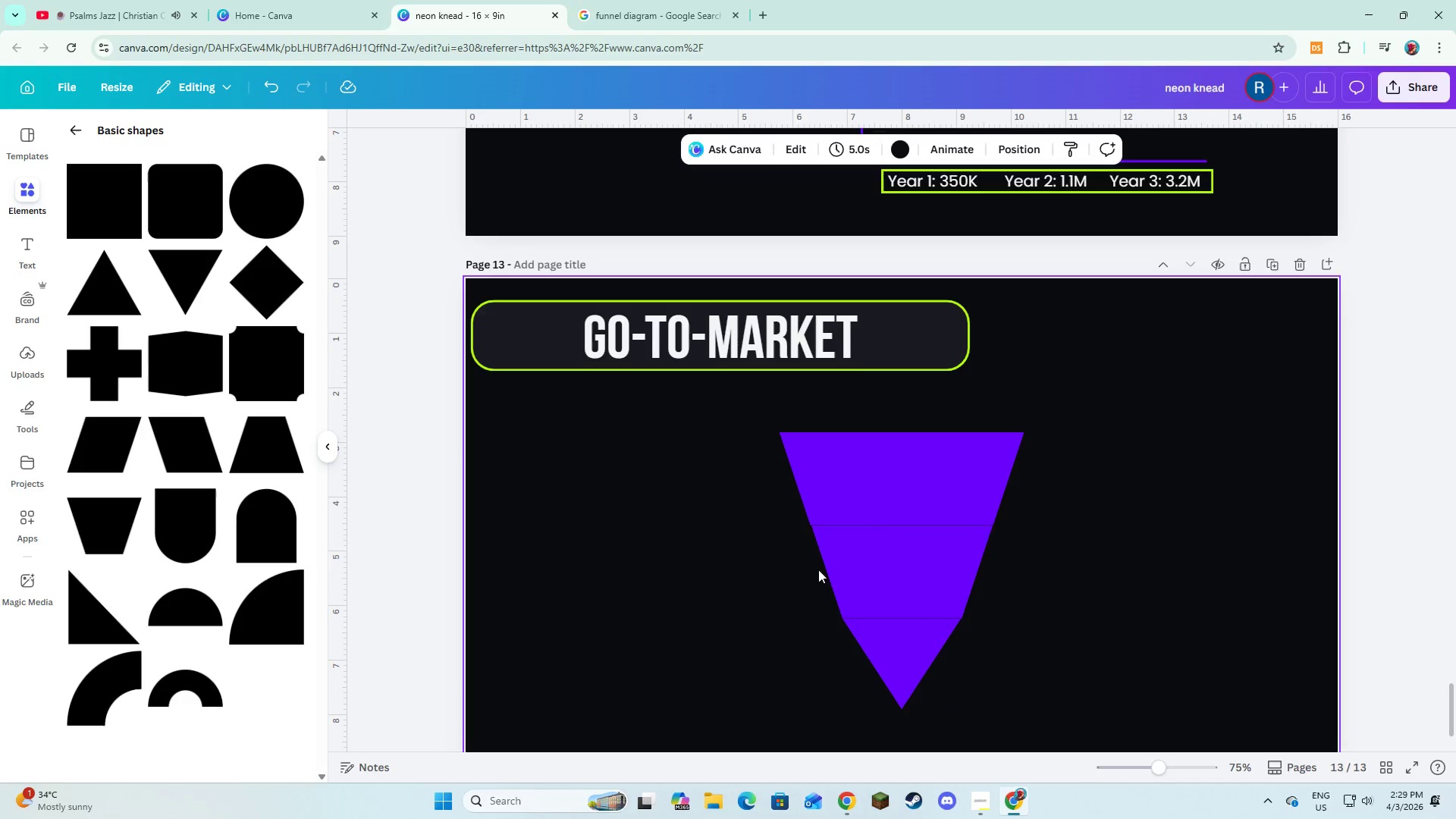 
left_click([923, 491])
 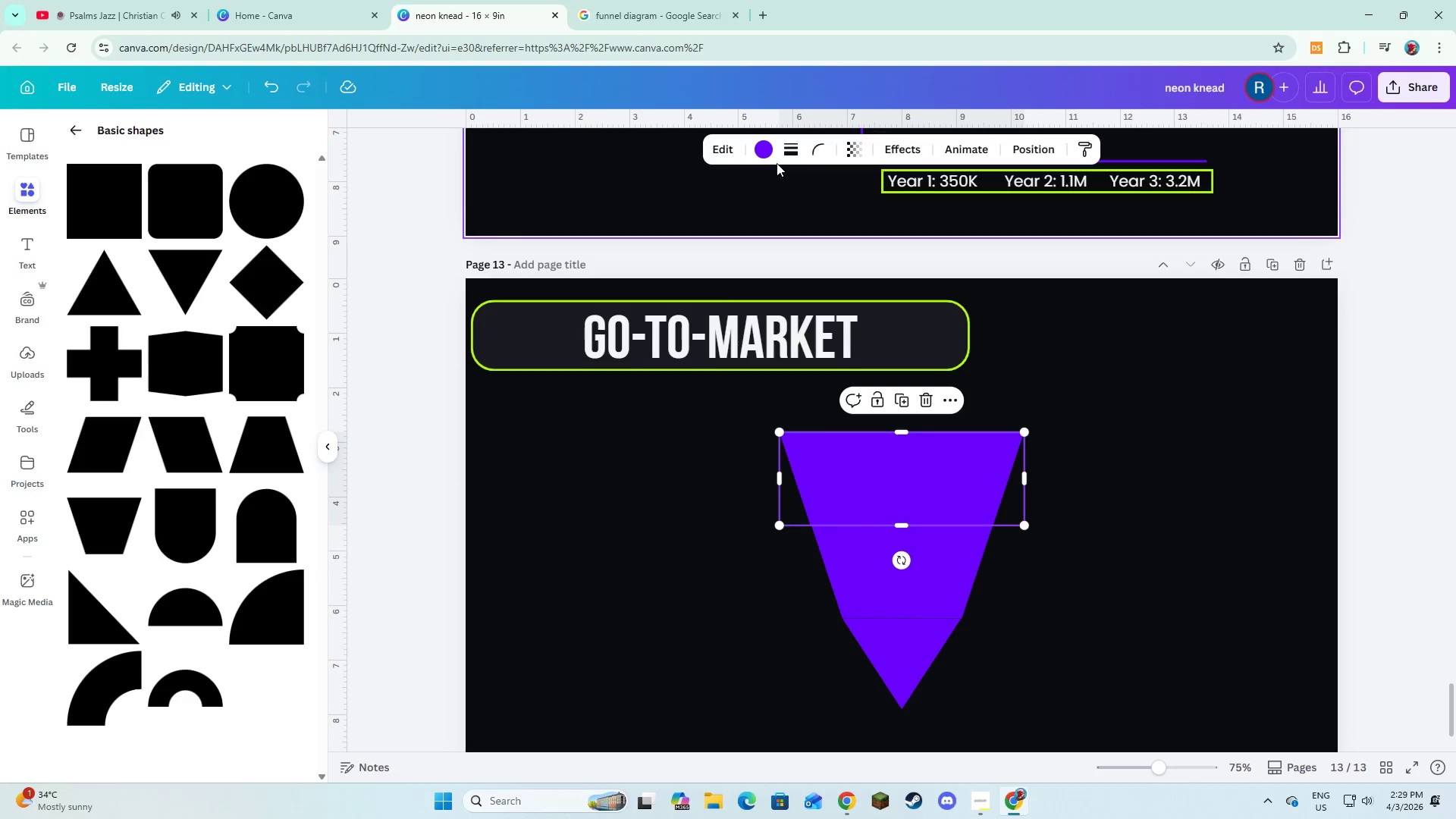 
left_click([767, 148])
 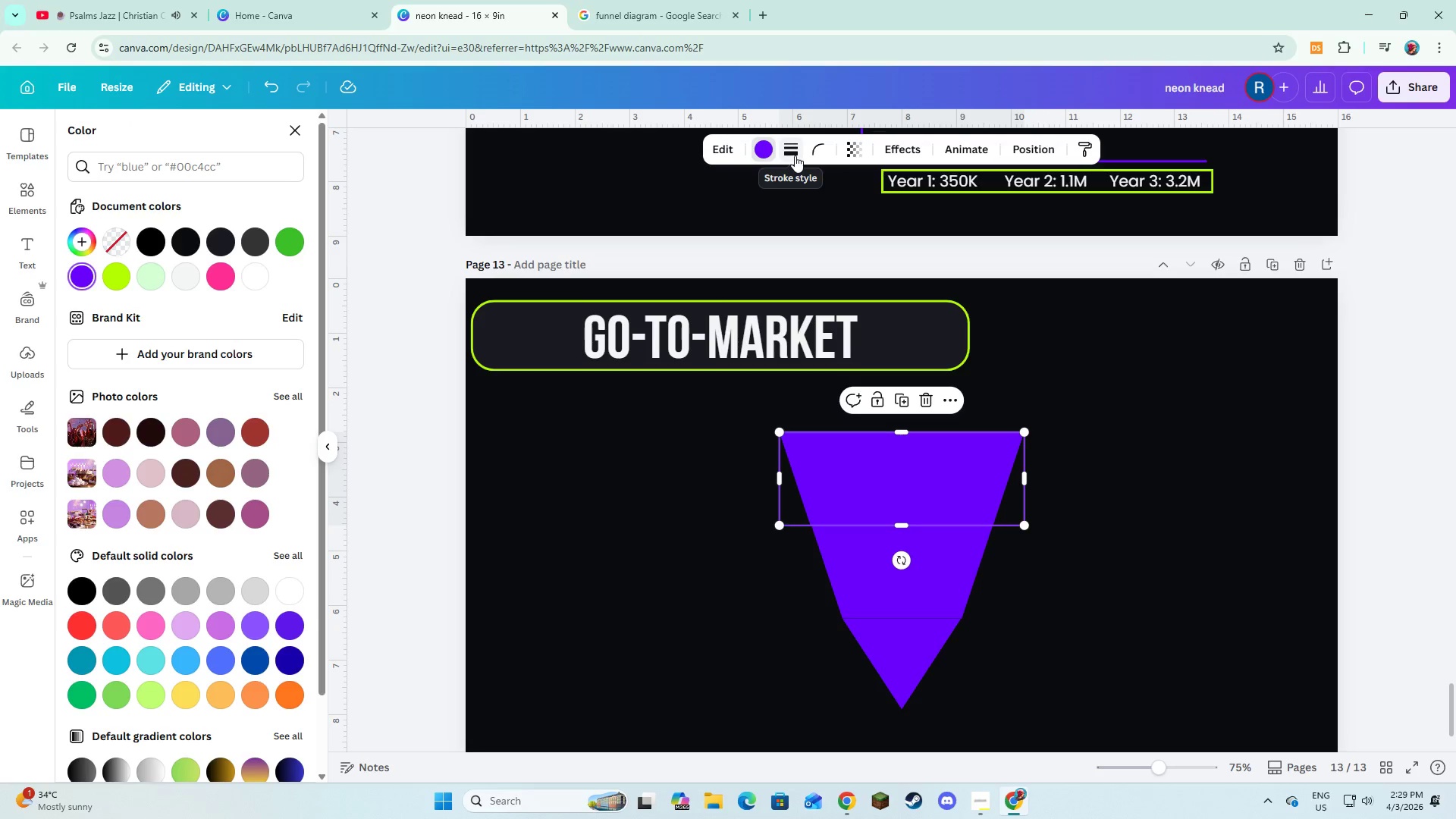 
hold_key(key=ShiftLeft, duration=1.5)
left_click([918, 572])
 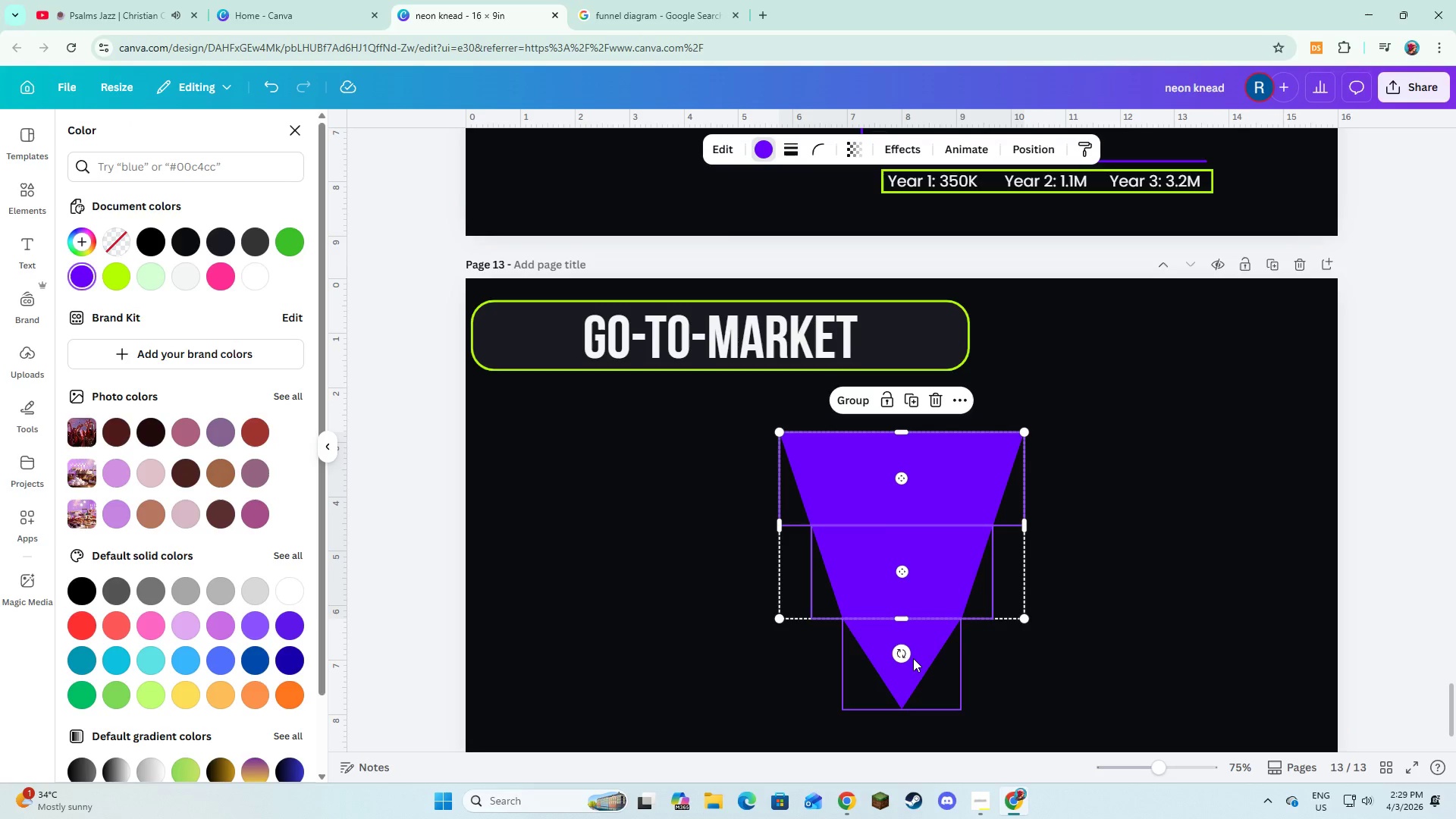 
hold_key(key=ShiftLeft, duration=0.66)
left_click([914, 659])
 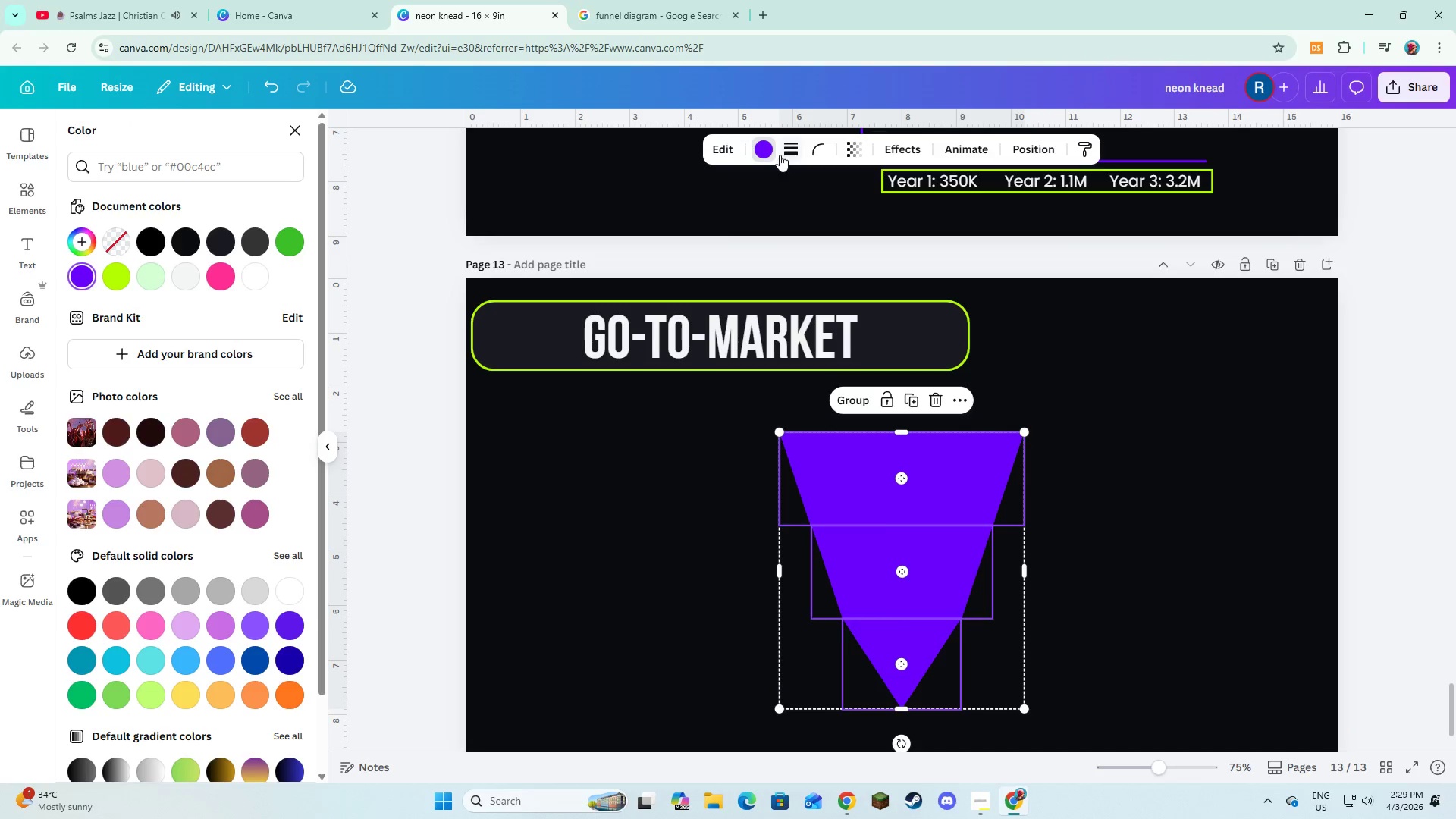 
left_click([781, 153])
 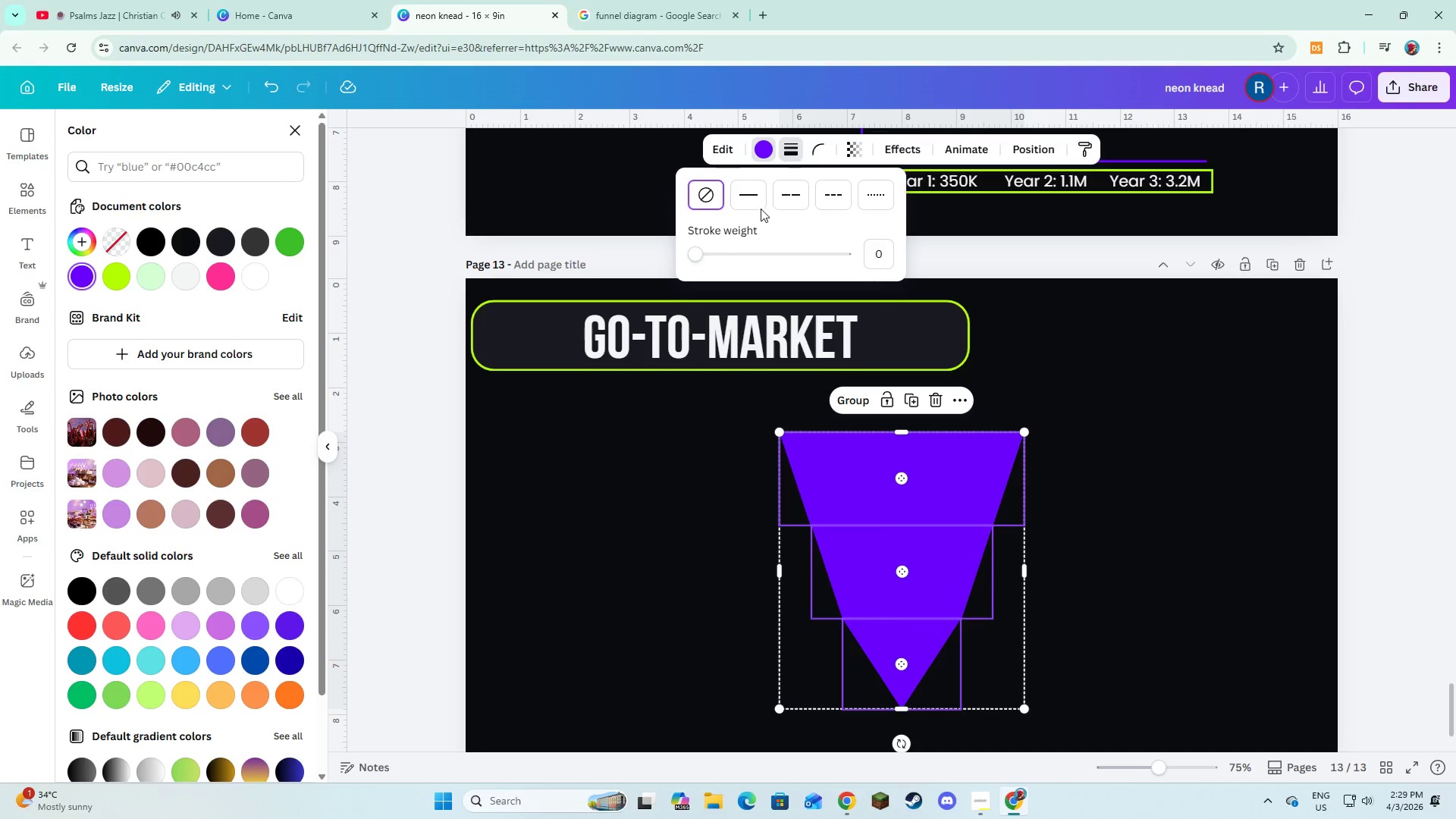 
left_click([758, 204])
 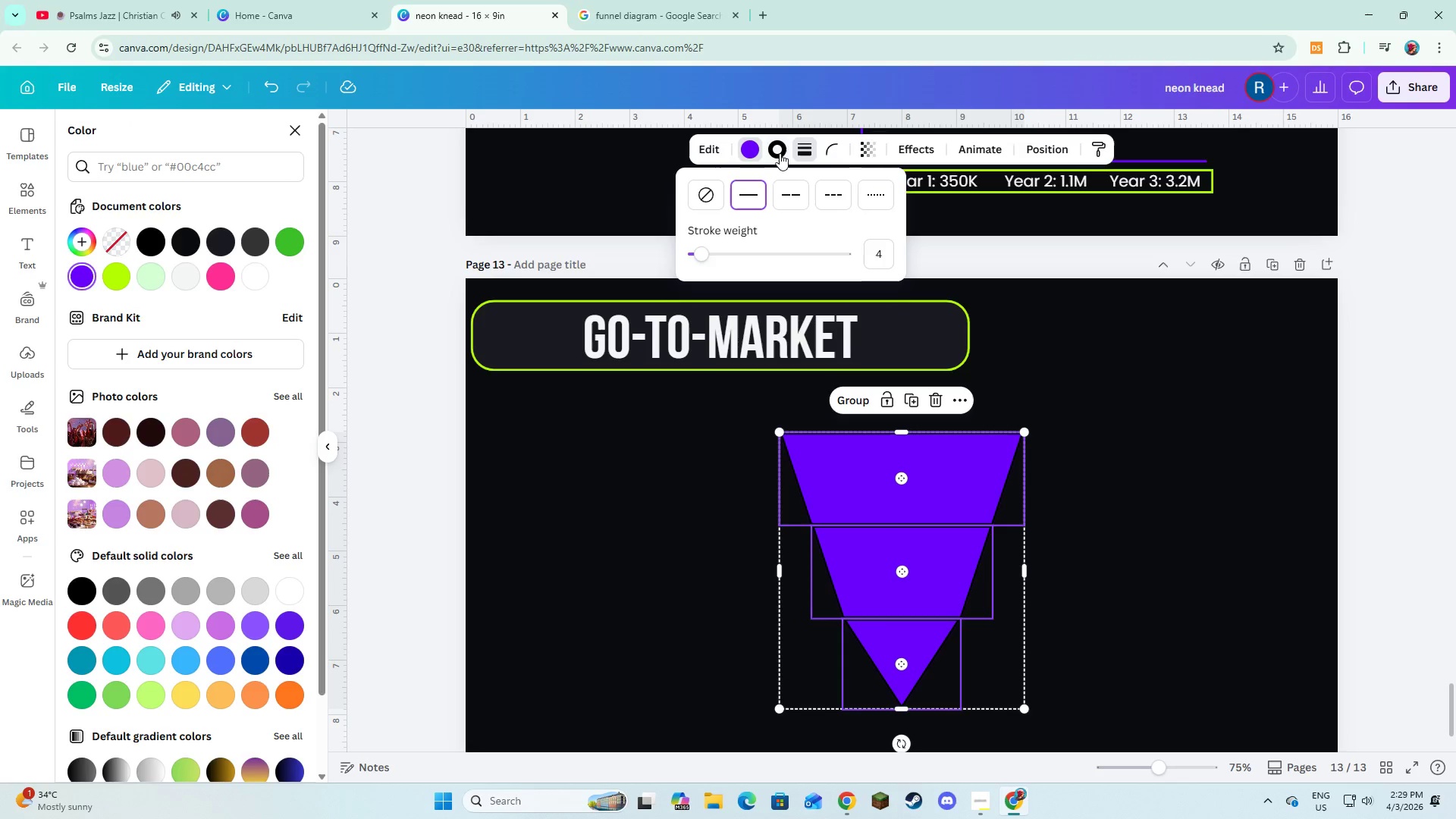 
left_click([780, 149])
 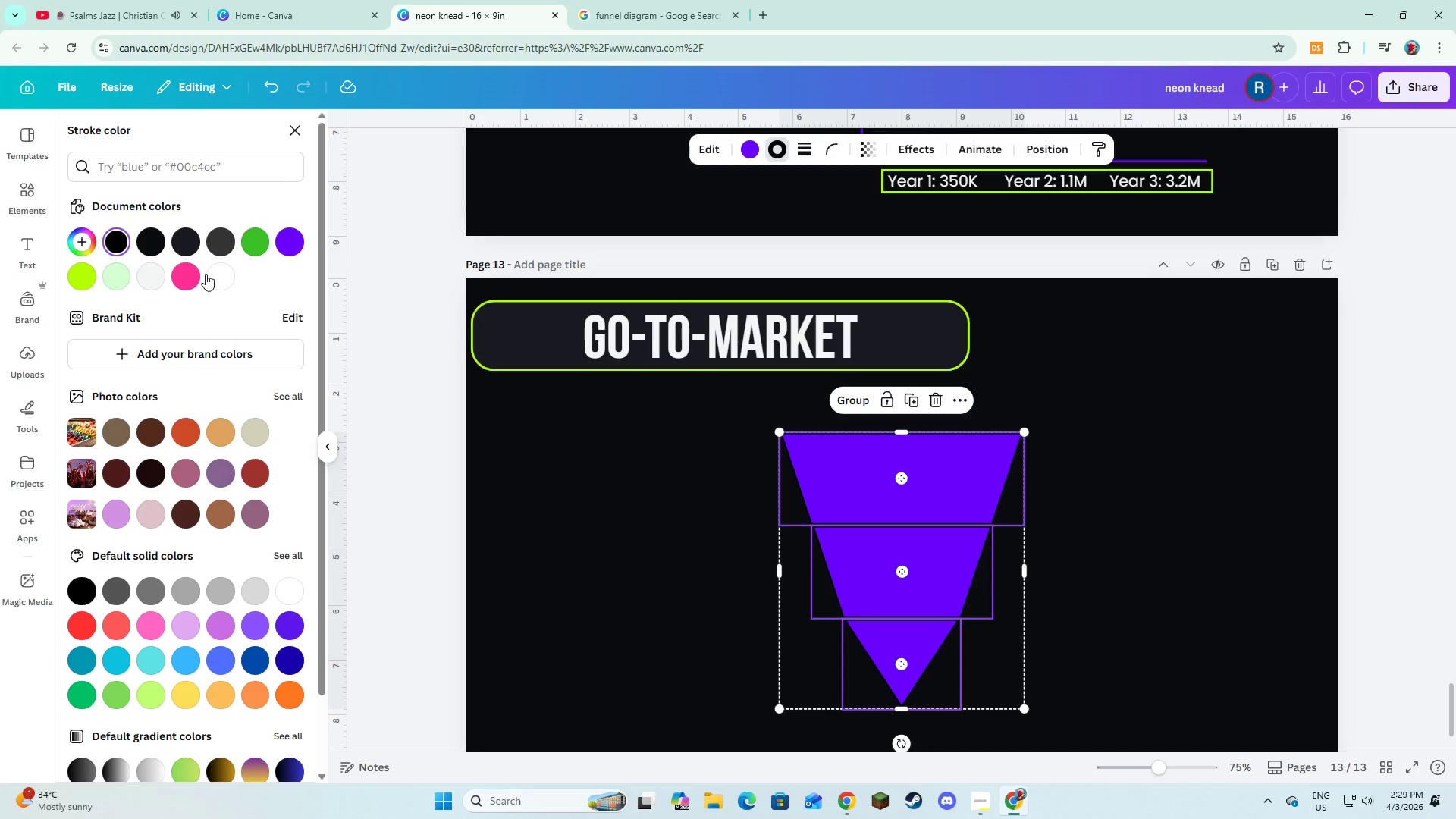 
left_click([190, 274])
 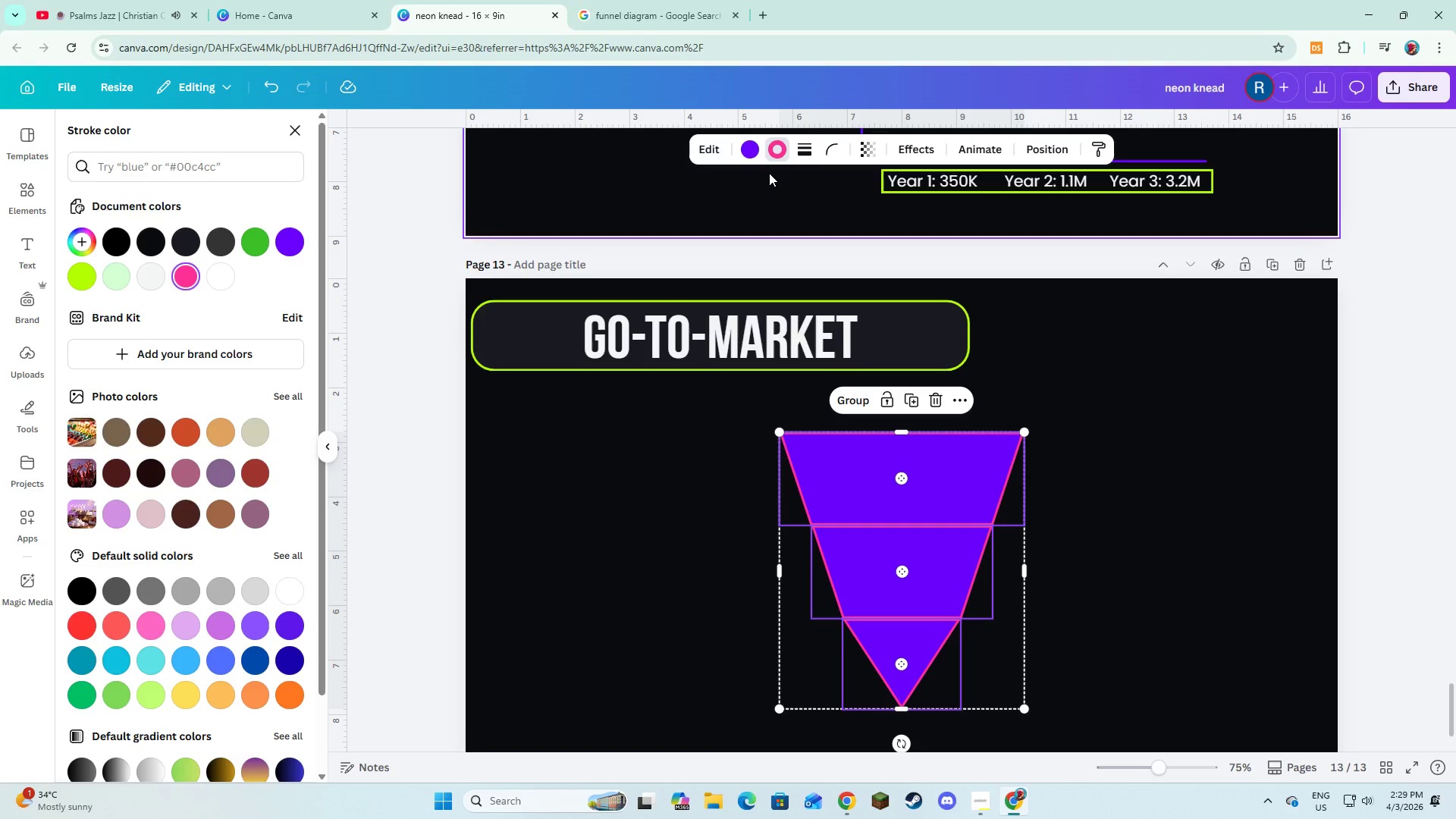 
left_click([714, 484])
 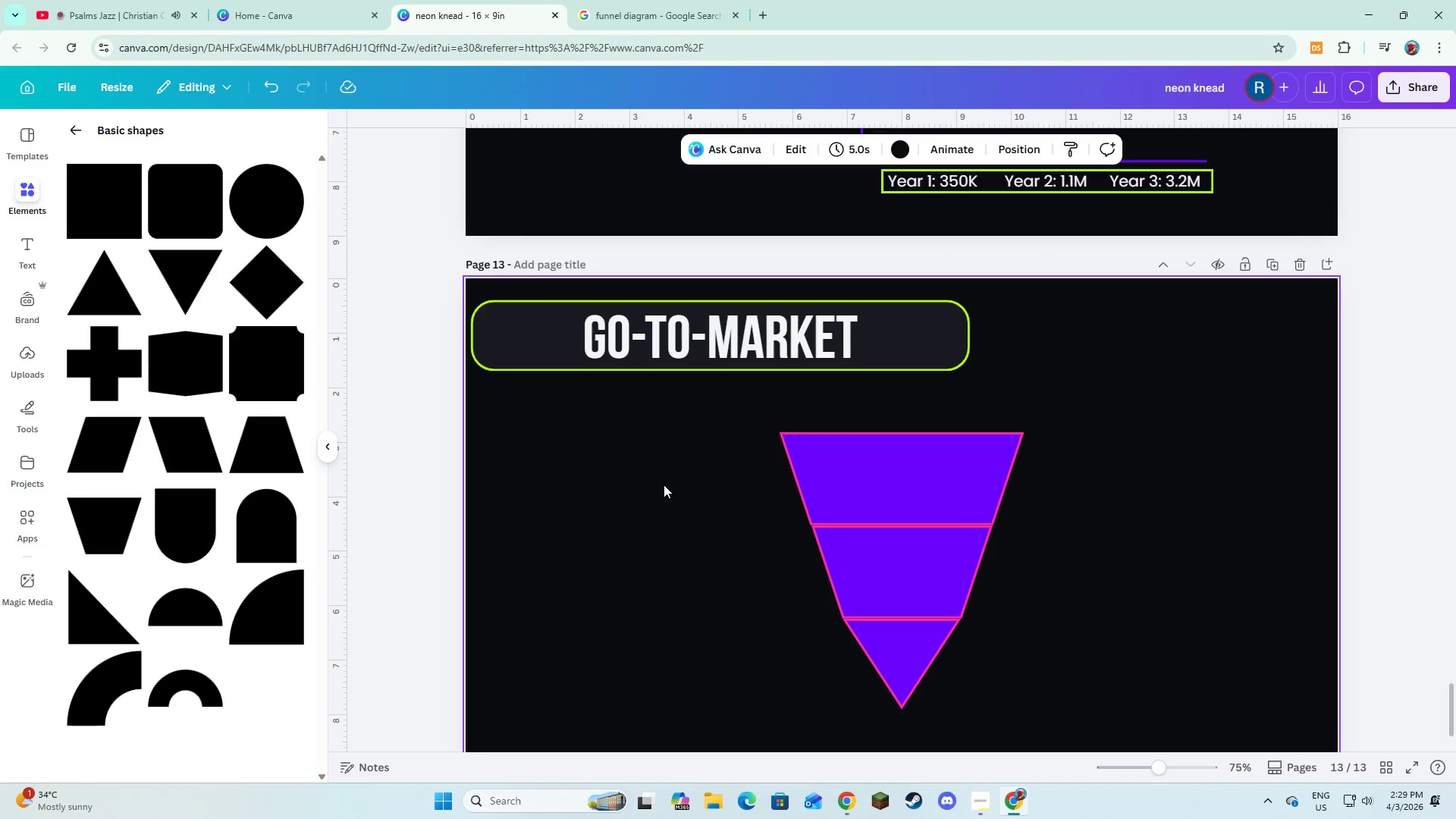 
left_click([662, 487])
 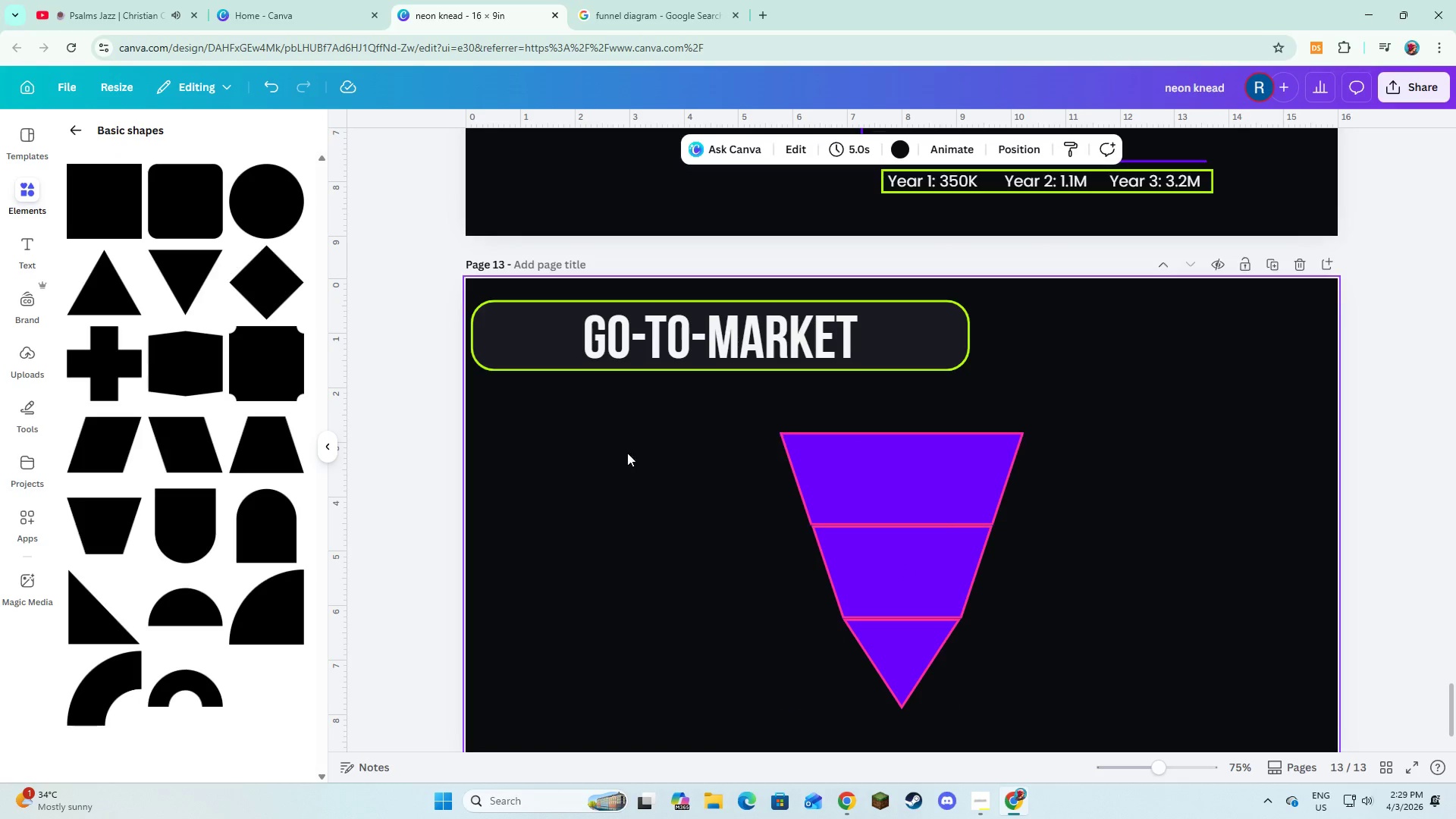 
left_click([11, 239])
 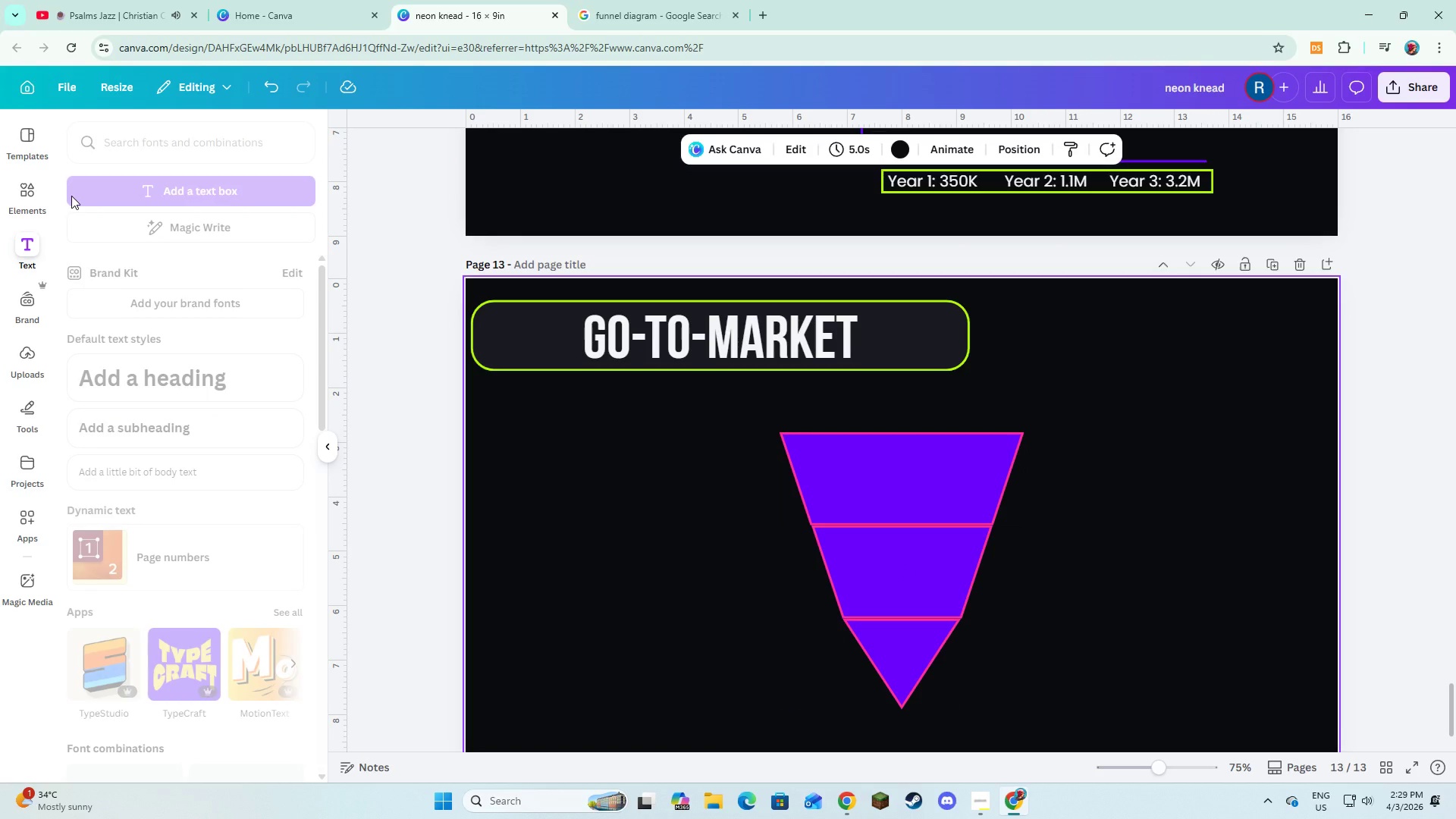 
left_click([80, 191])
 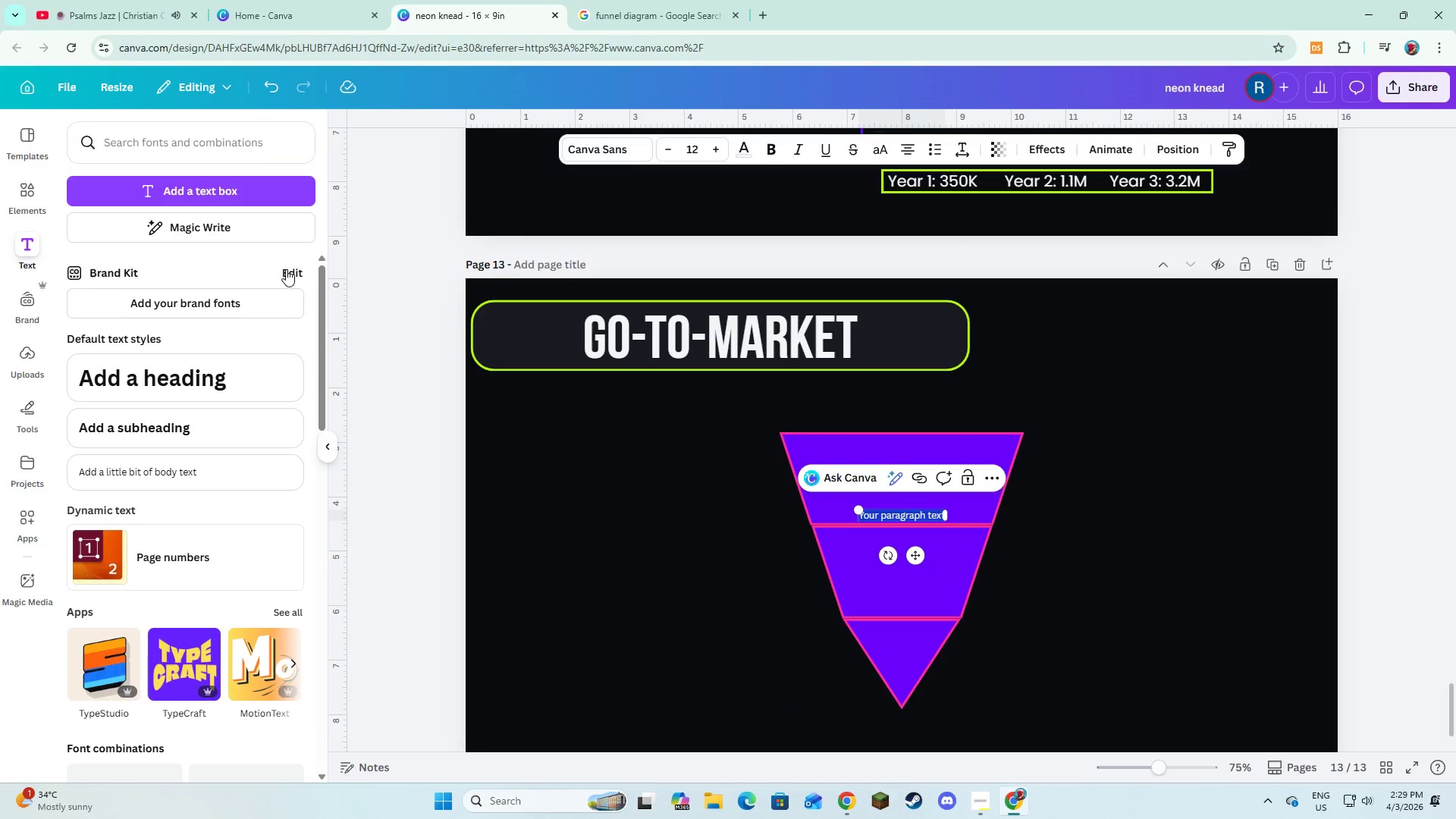 
type(Key nightlife cities)
 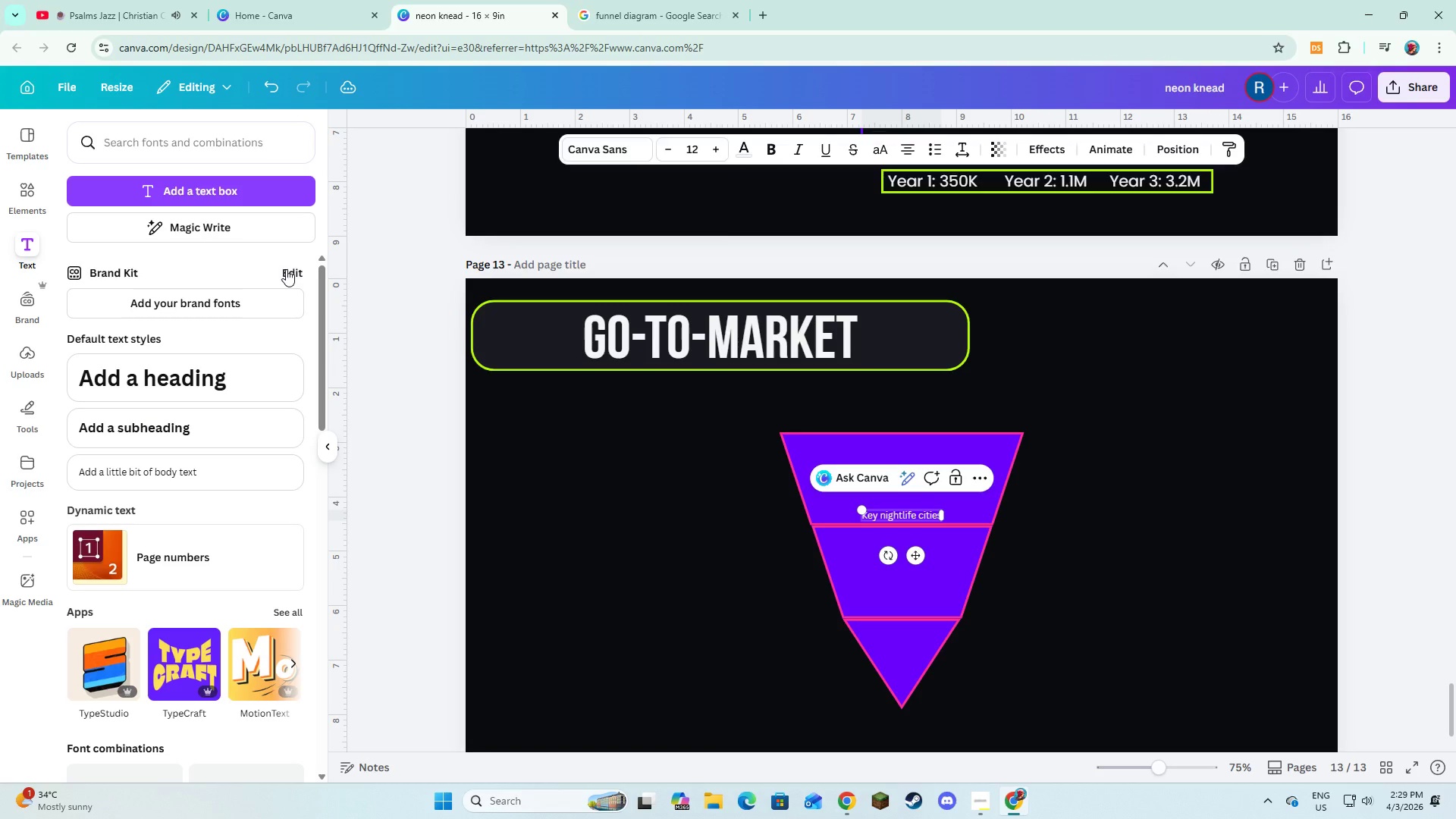 
key(Control+A)
 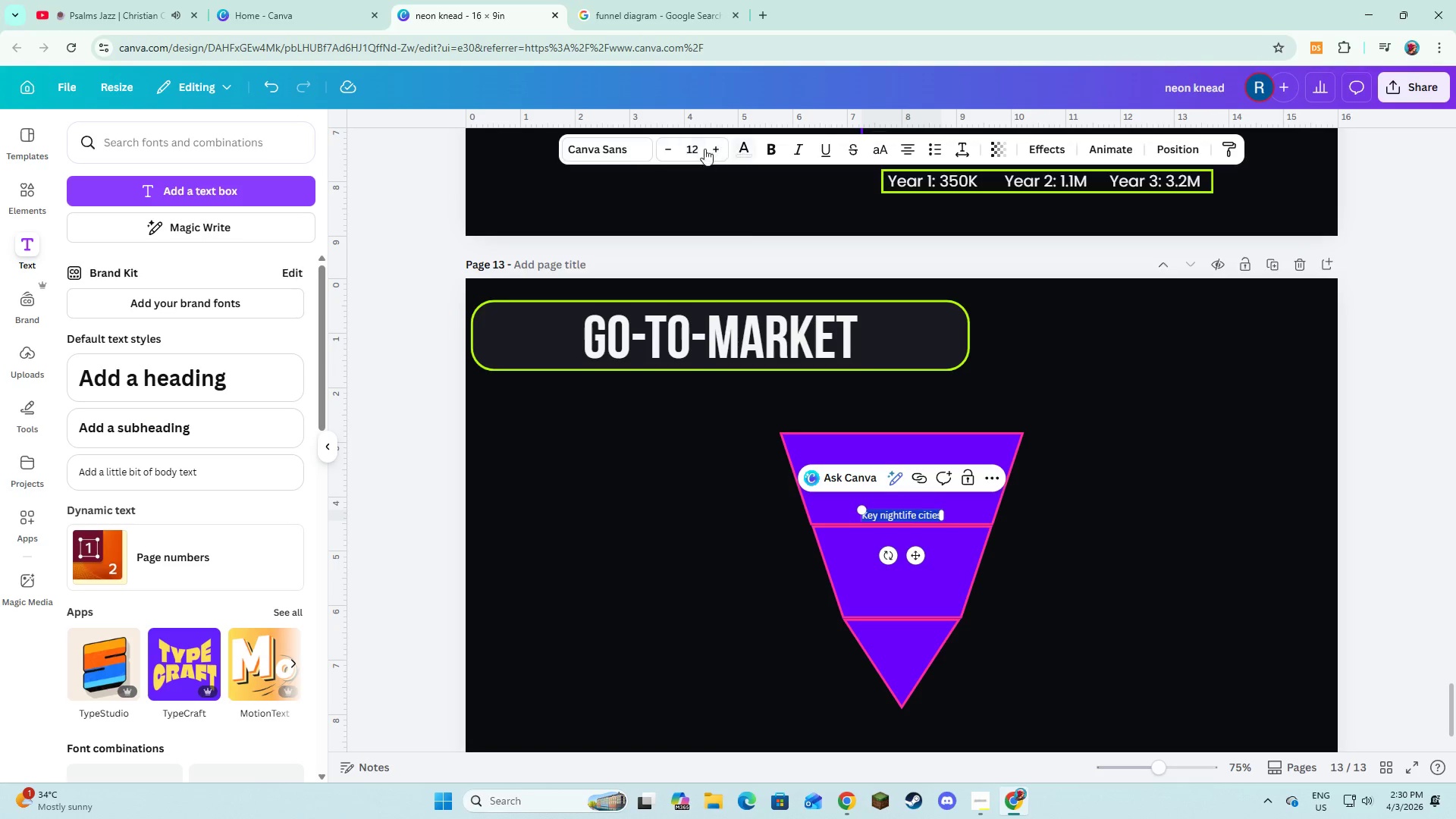 
left_click([617, 153])
 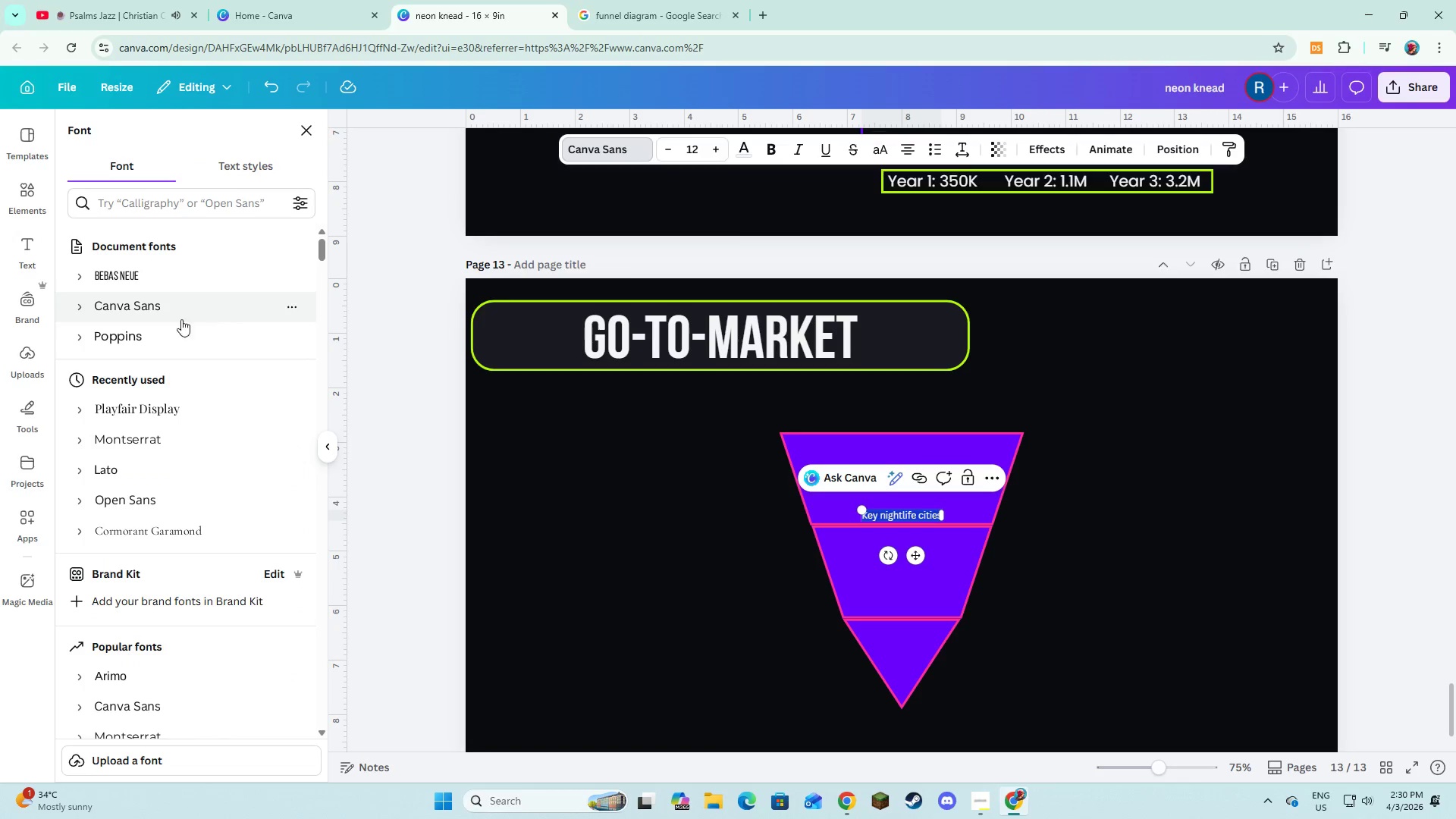 
left_click([181, 335])
 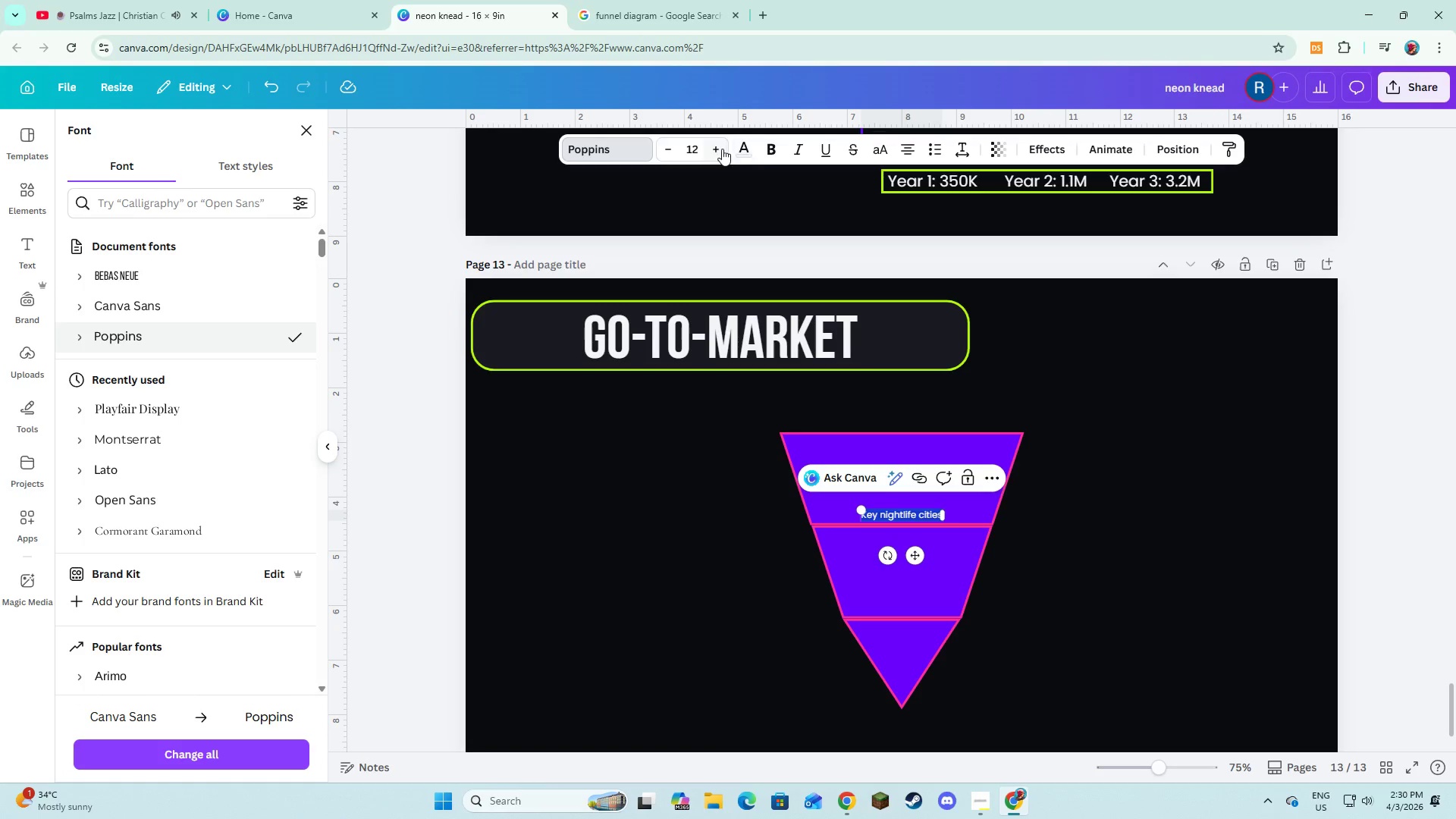 
double_click([722, 149])
 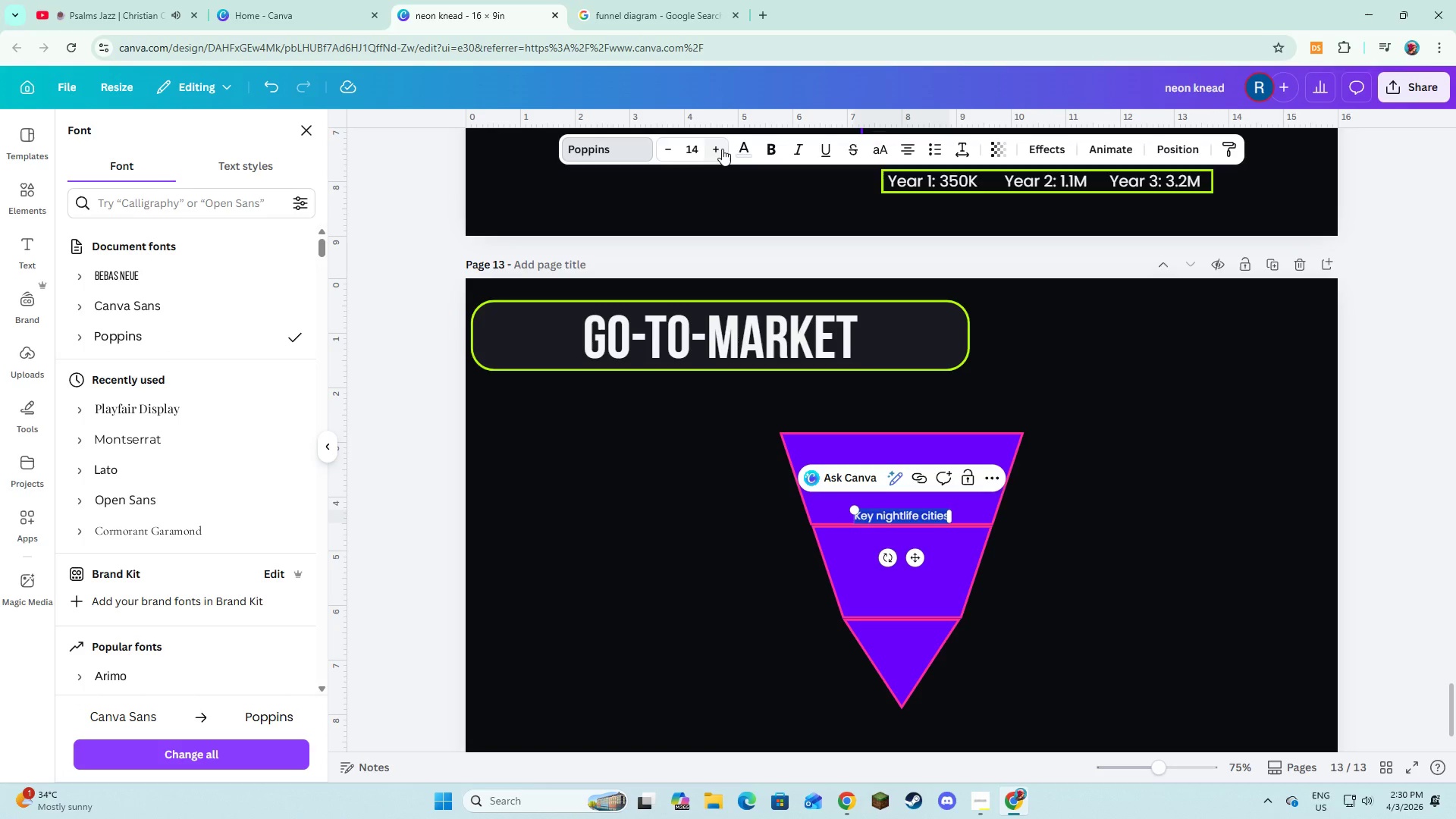 
triple_click([722, 149])
 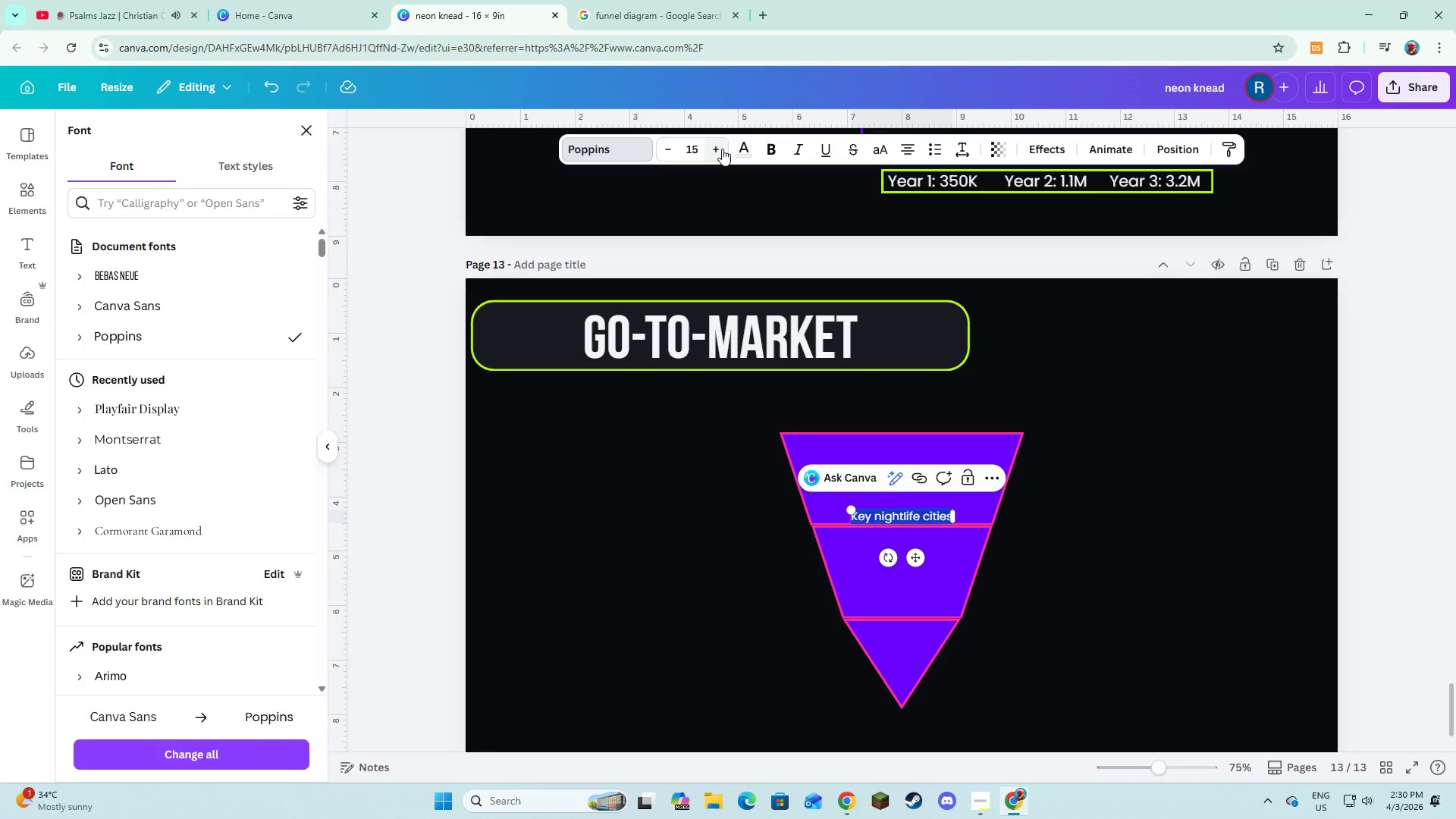 
triple_click([722, 149])
 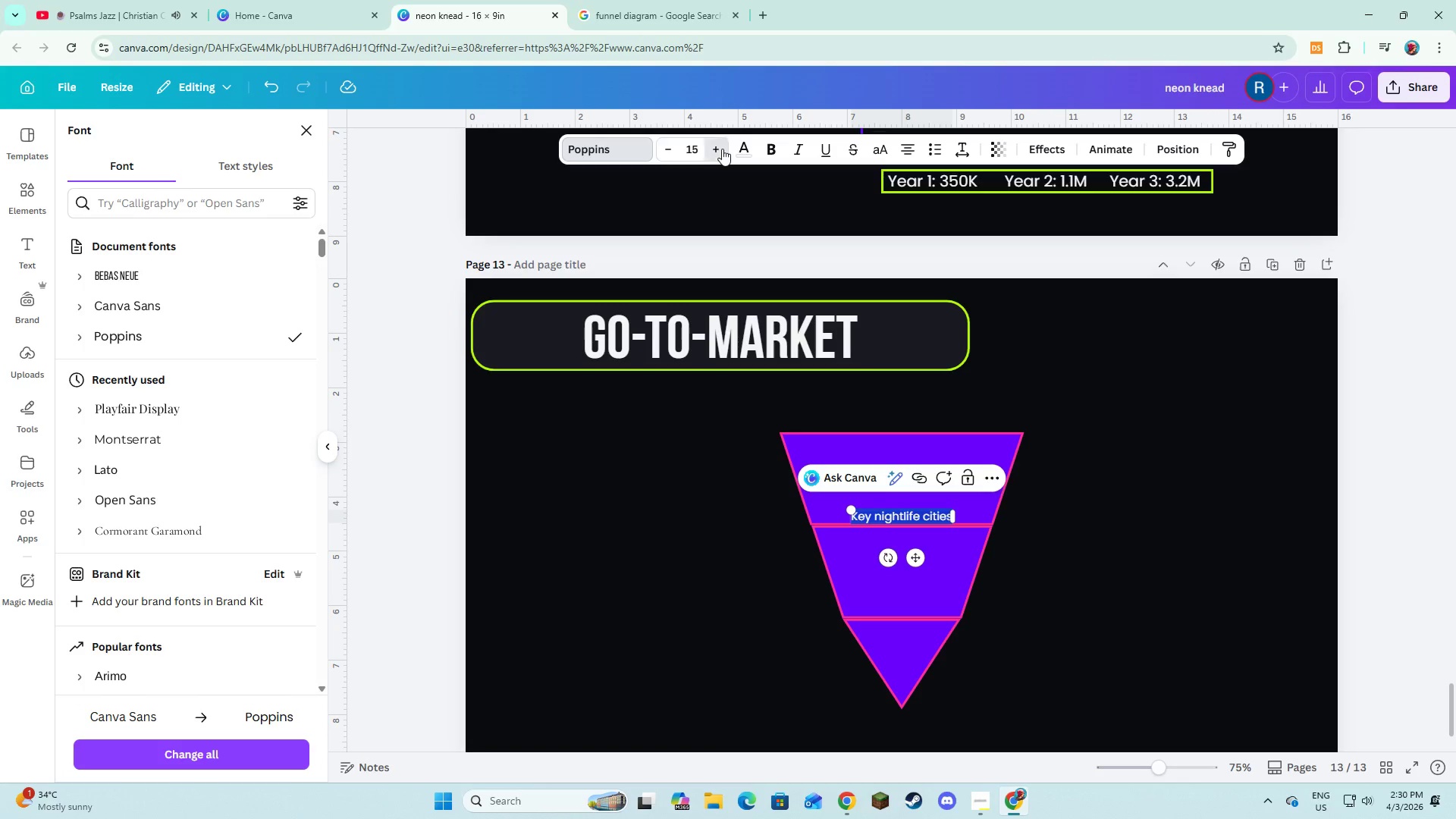 
triple_click([722, 149])
 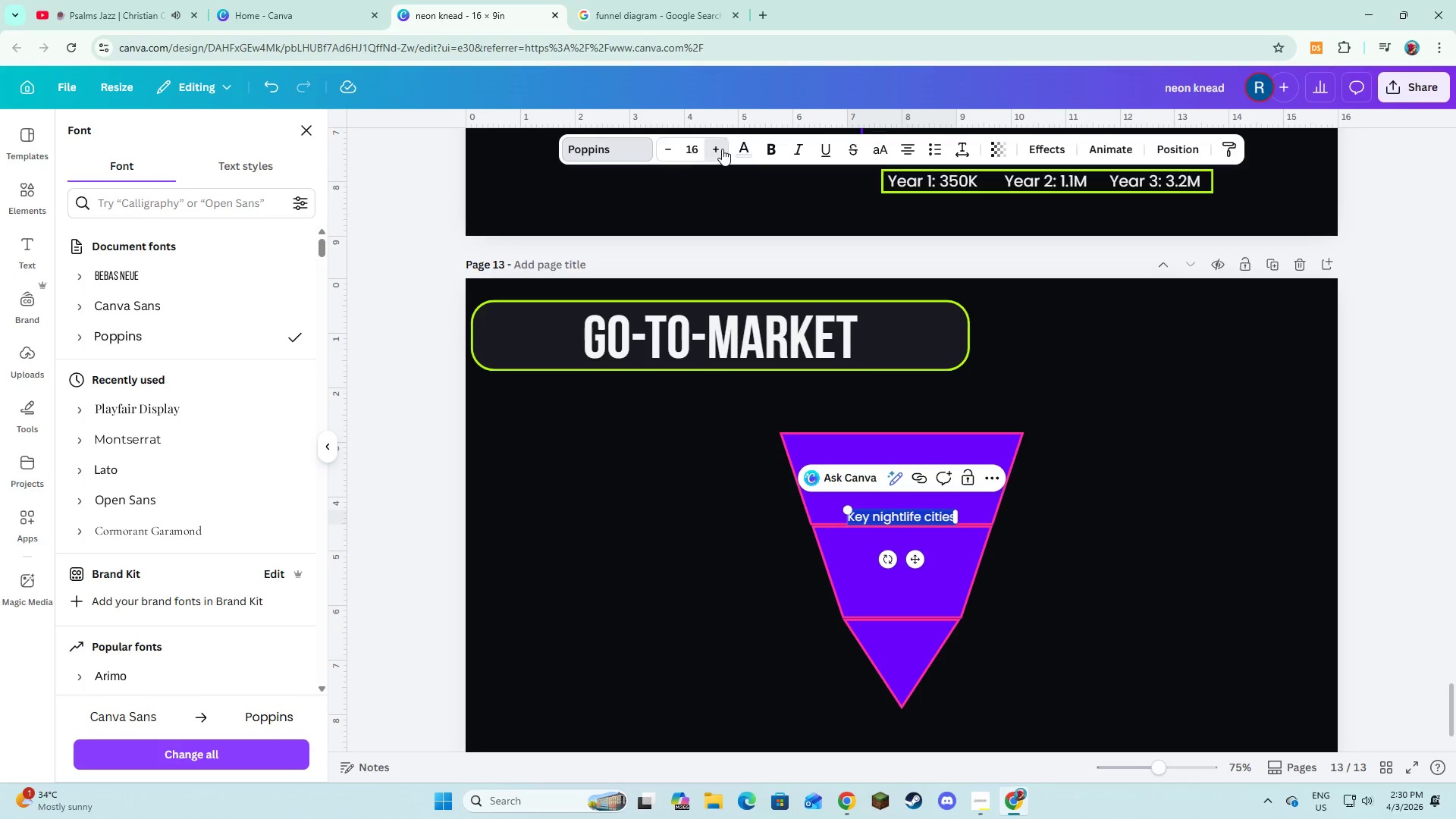 
triple_click([722, 149])
 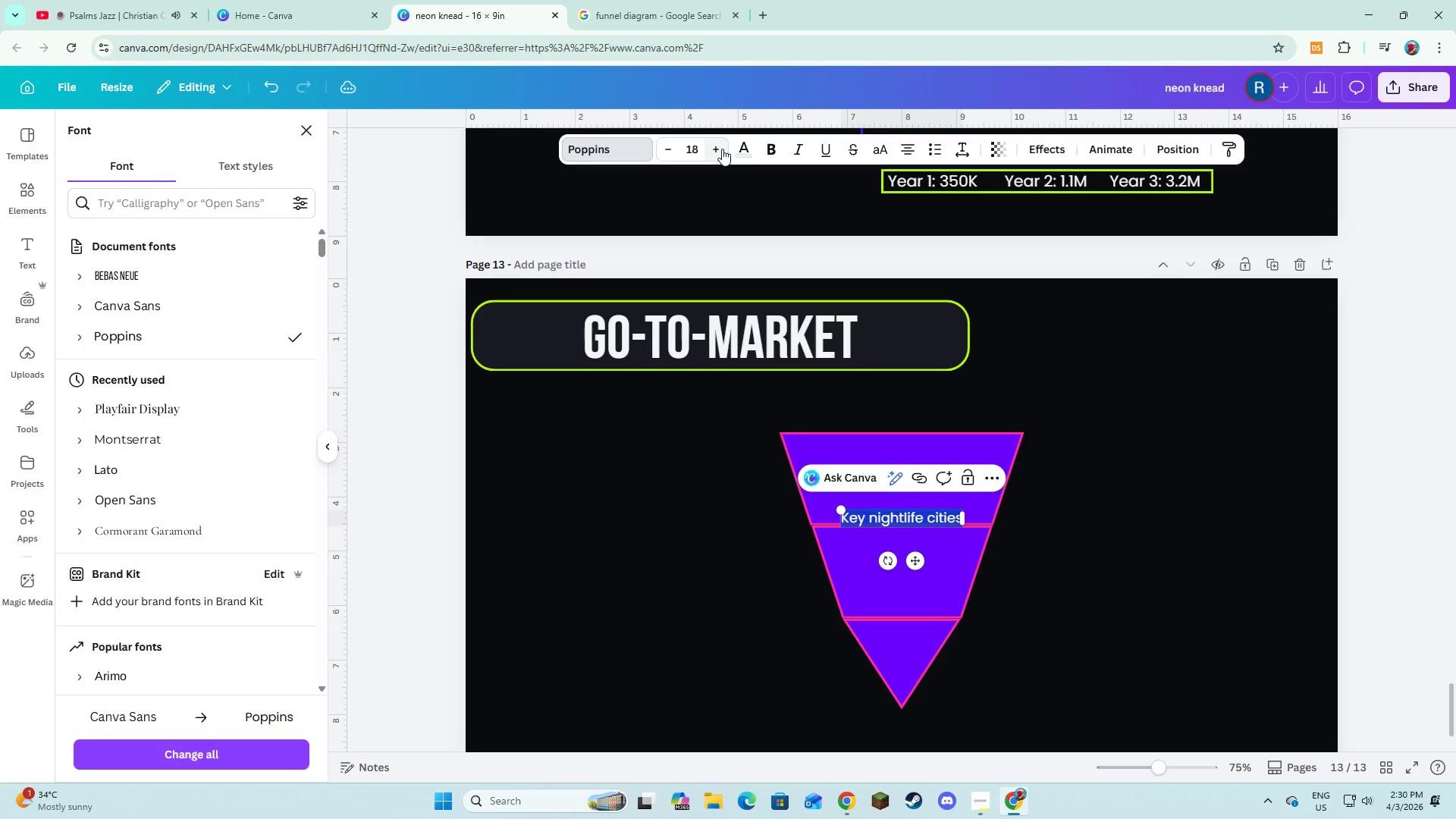 
triple_click([722, 149])
 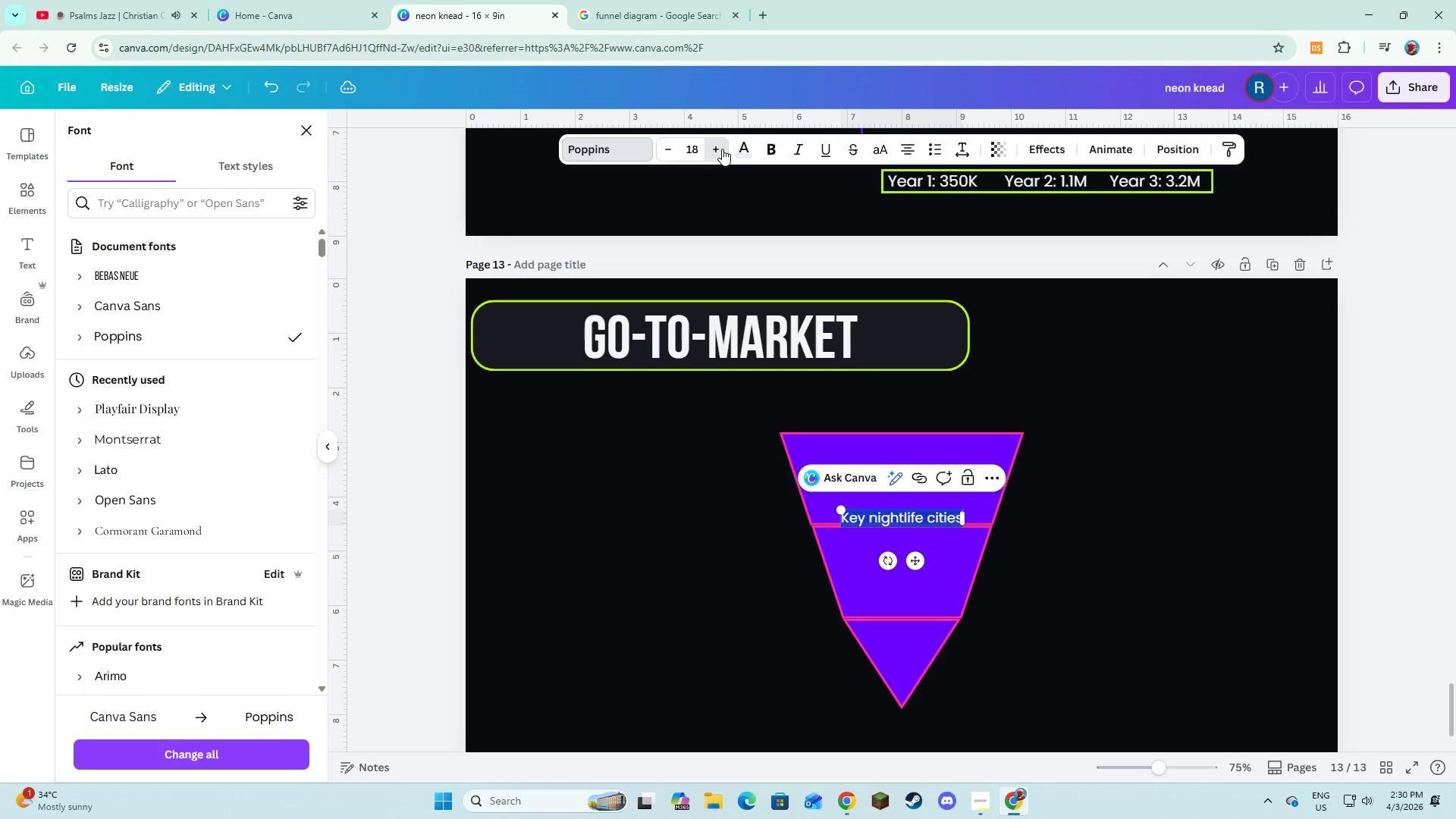 
triple_click([722, 149])
 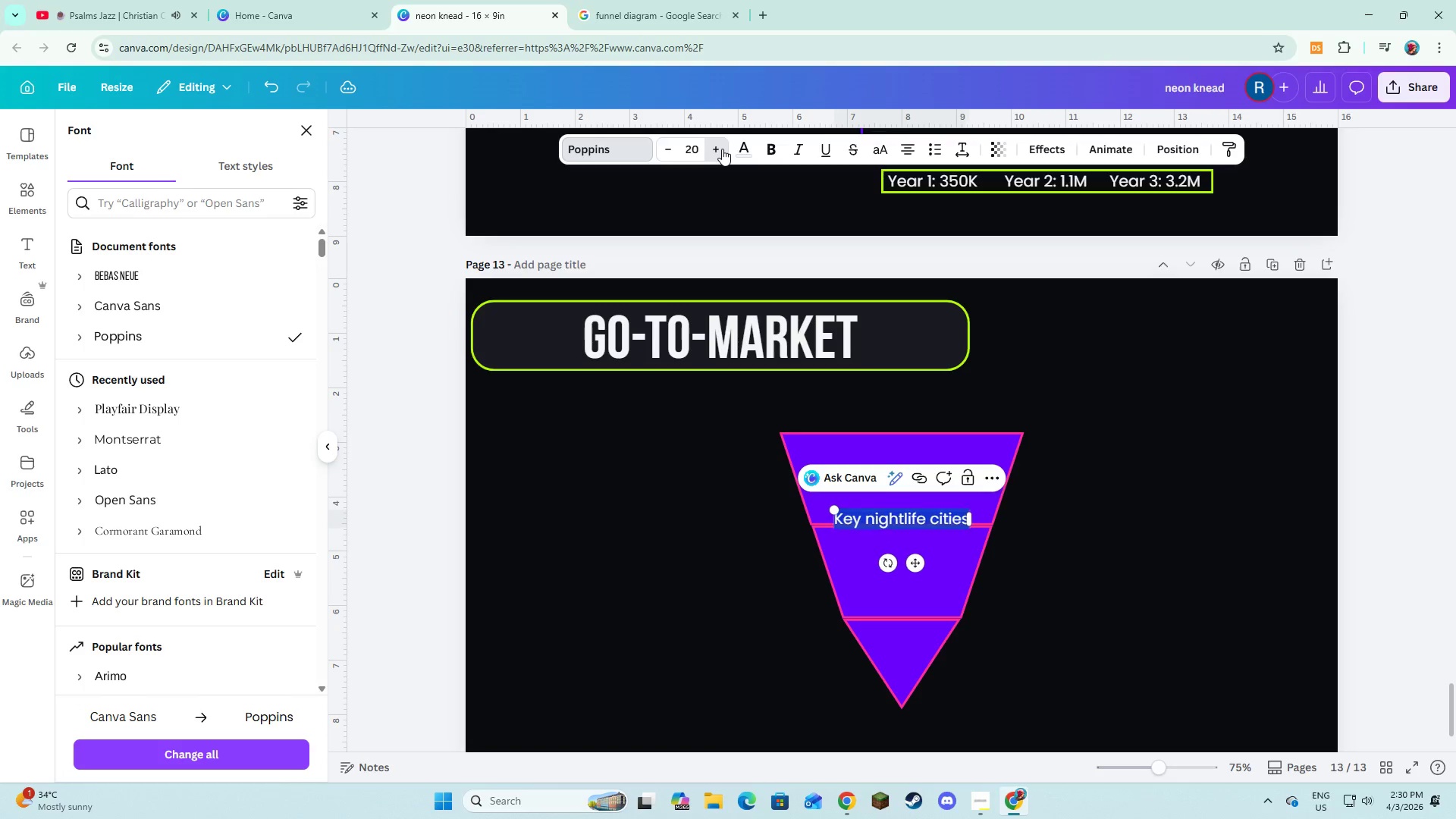 
triple_click([722, 149])
 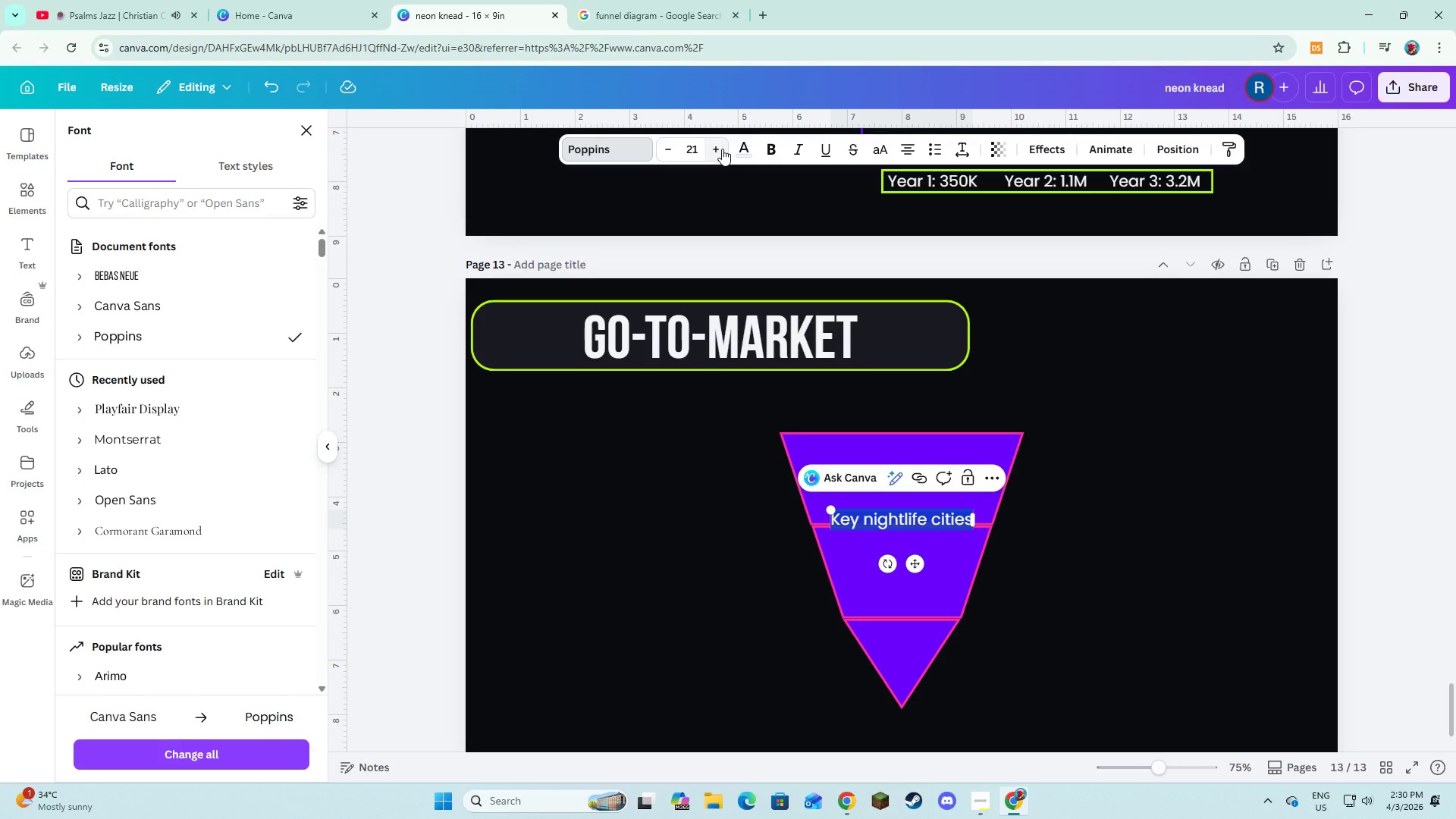 
double_click([722, 149])
 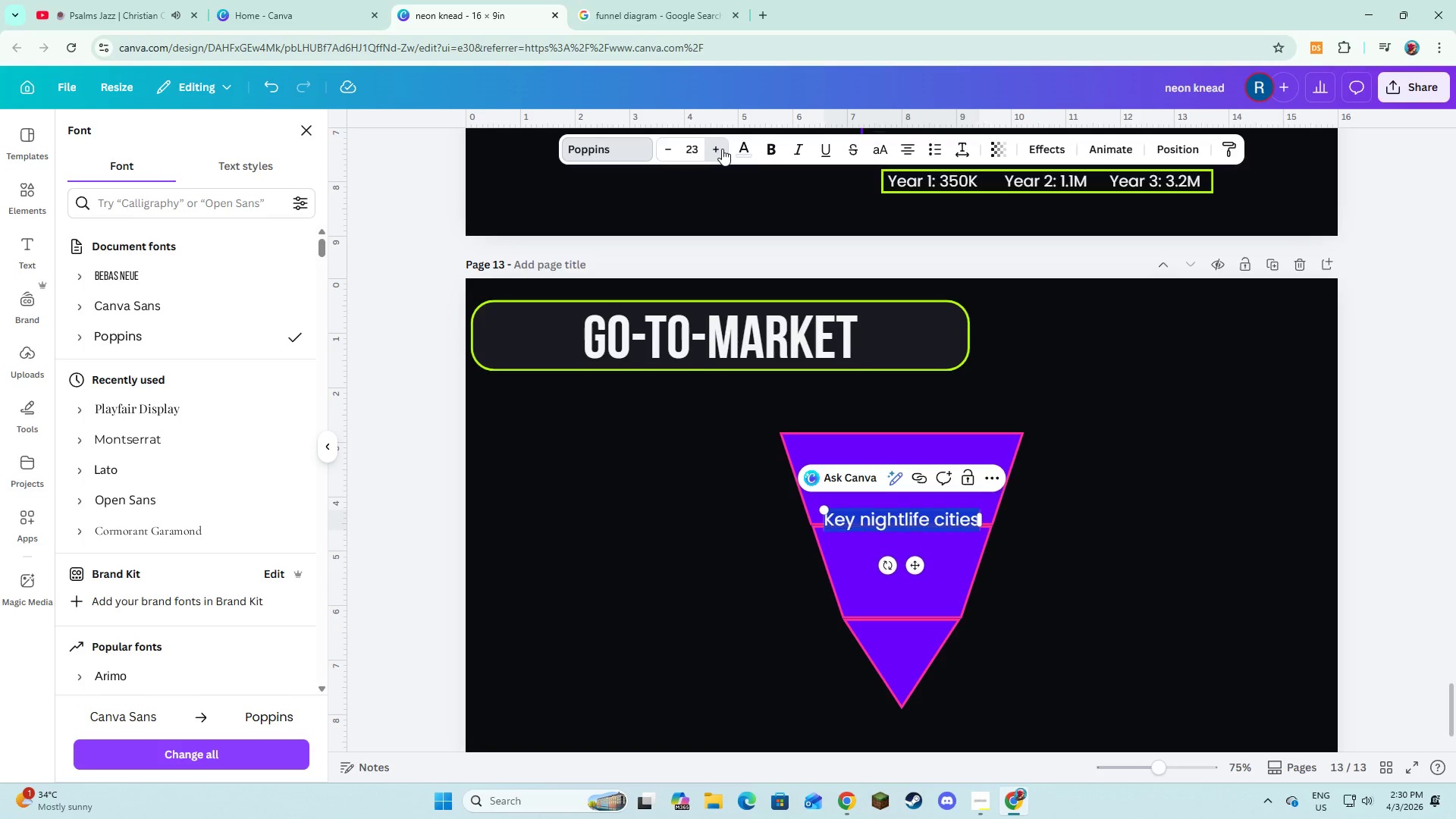 
triple_click([722, 149])
 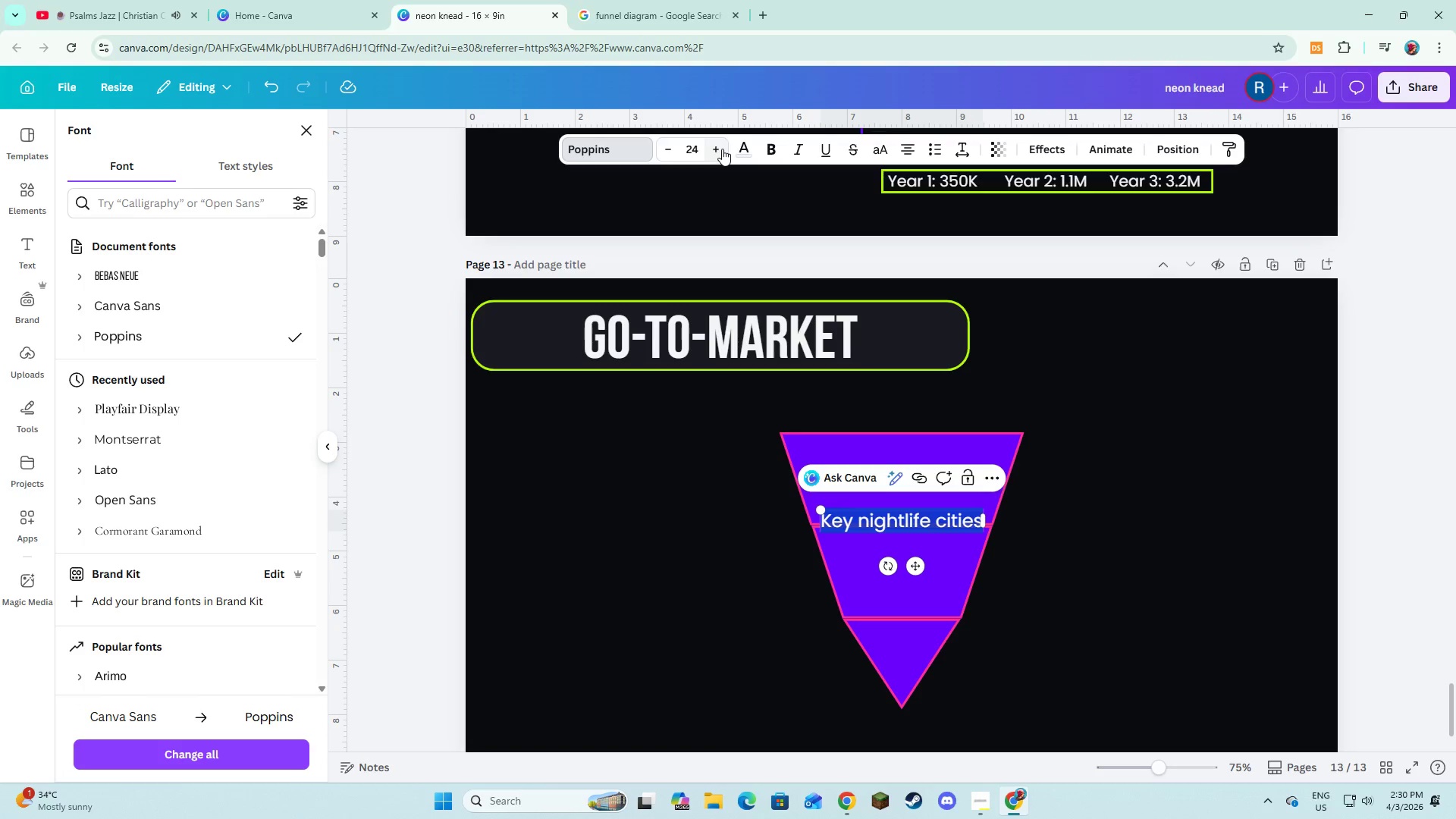 
left_click([722, 149])
 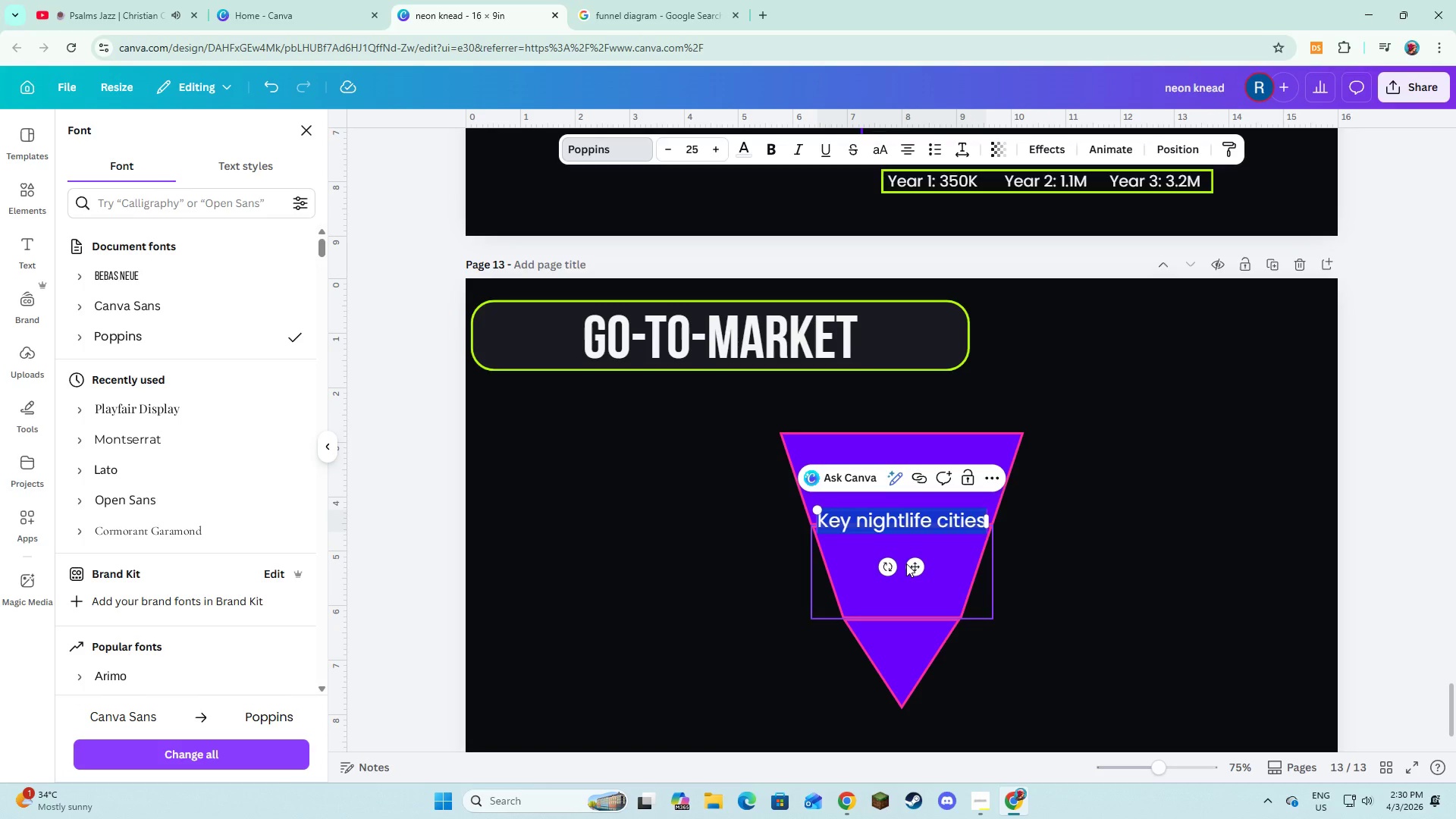 
left_click_drag(start_coordinate=[912, 566], to_coordinate=[909, 524])
 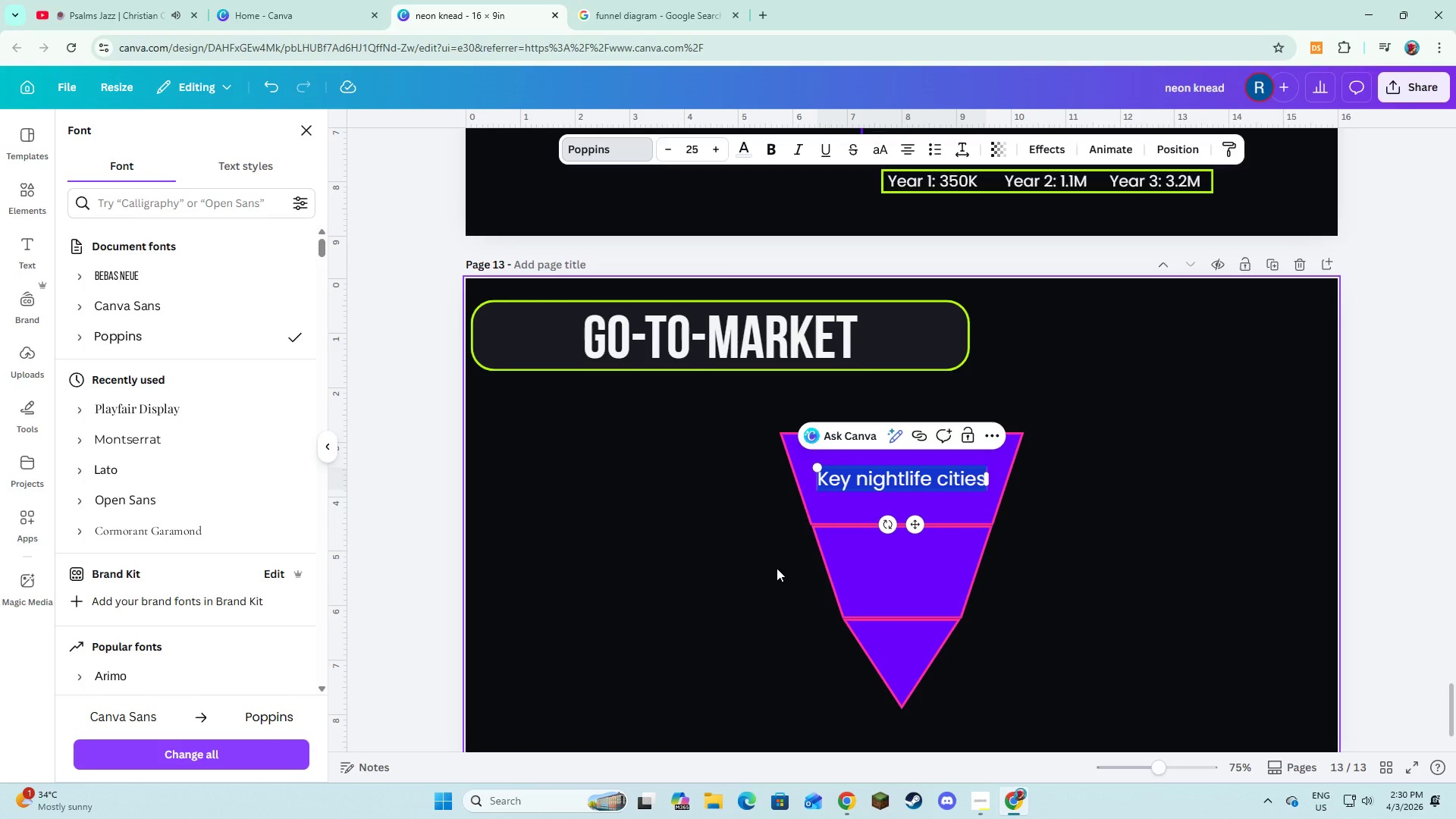 
left_click([774, 570])
 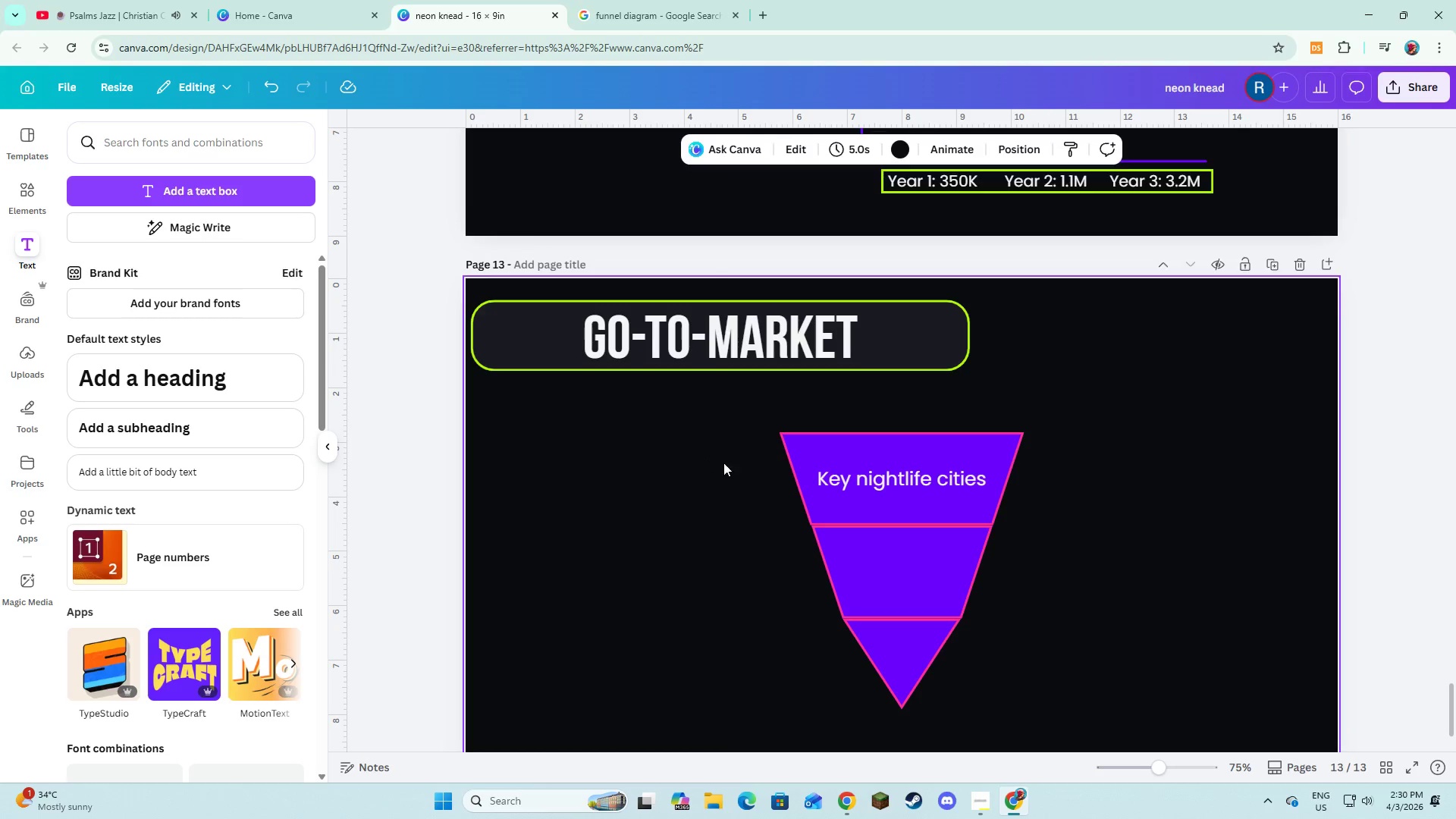 
wait(7.16)
 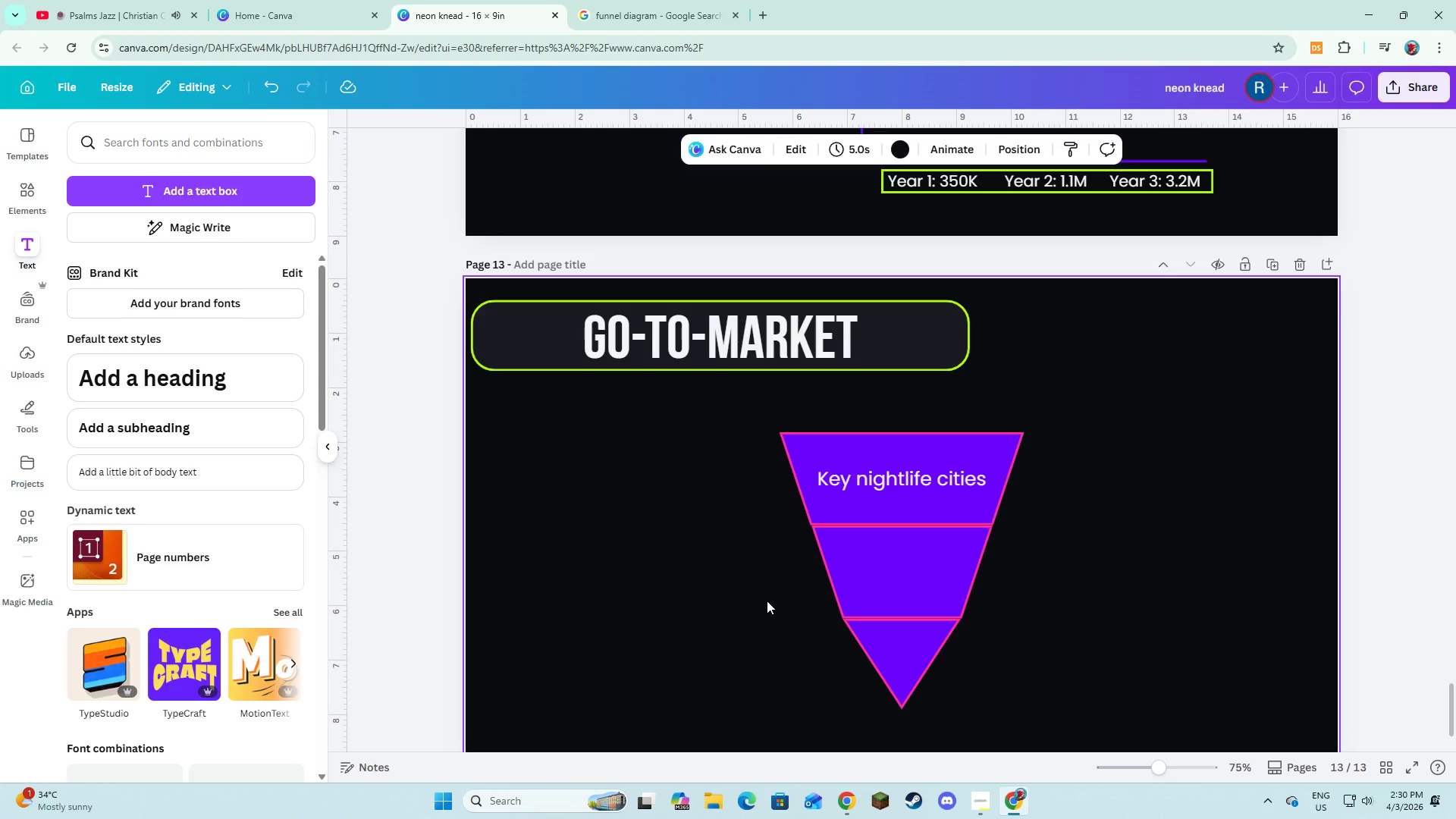 
left_click([880, 477])
 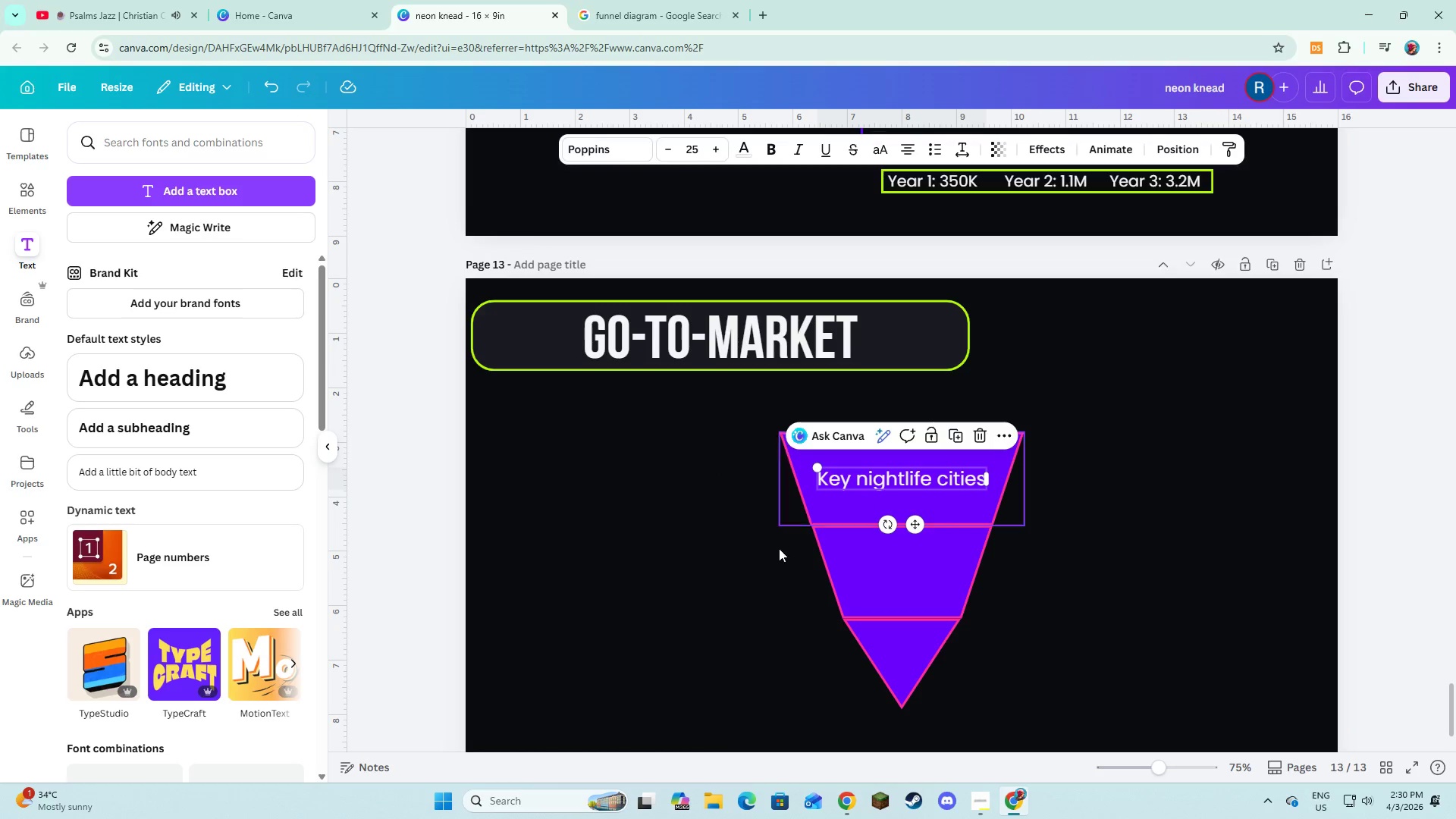 
left_click([750, 565])
 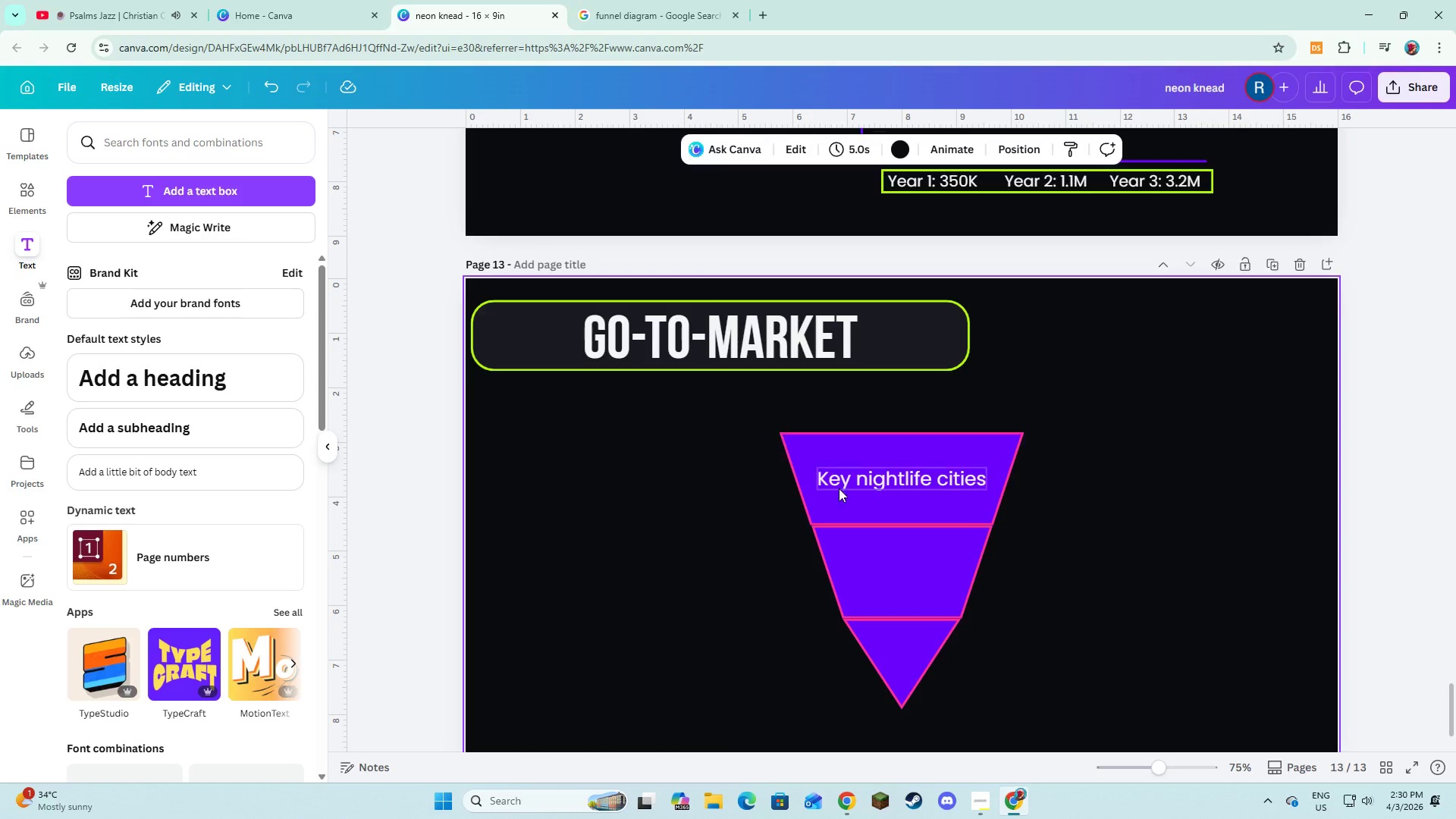 
left_click([843, 484])
 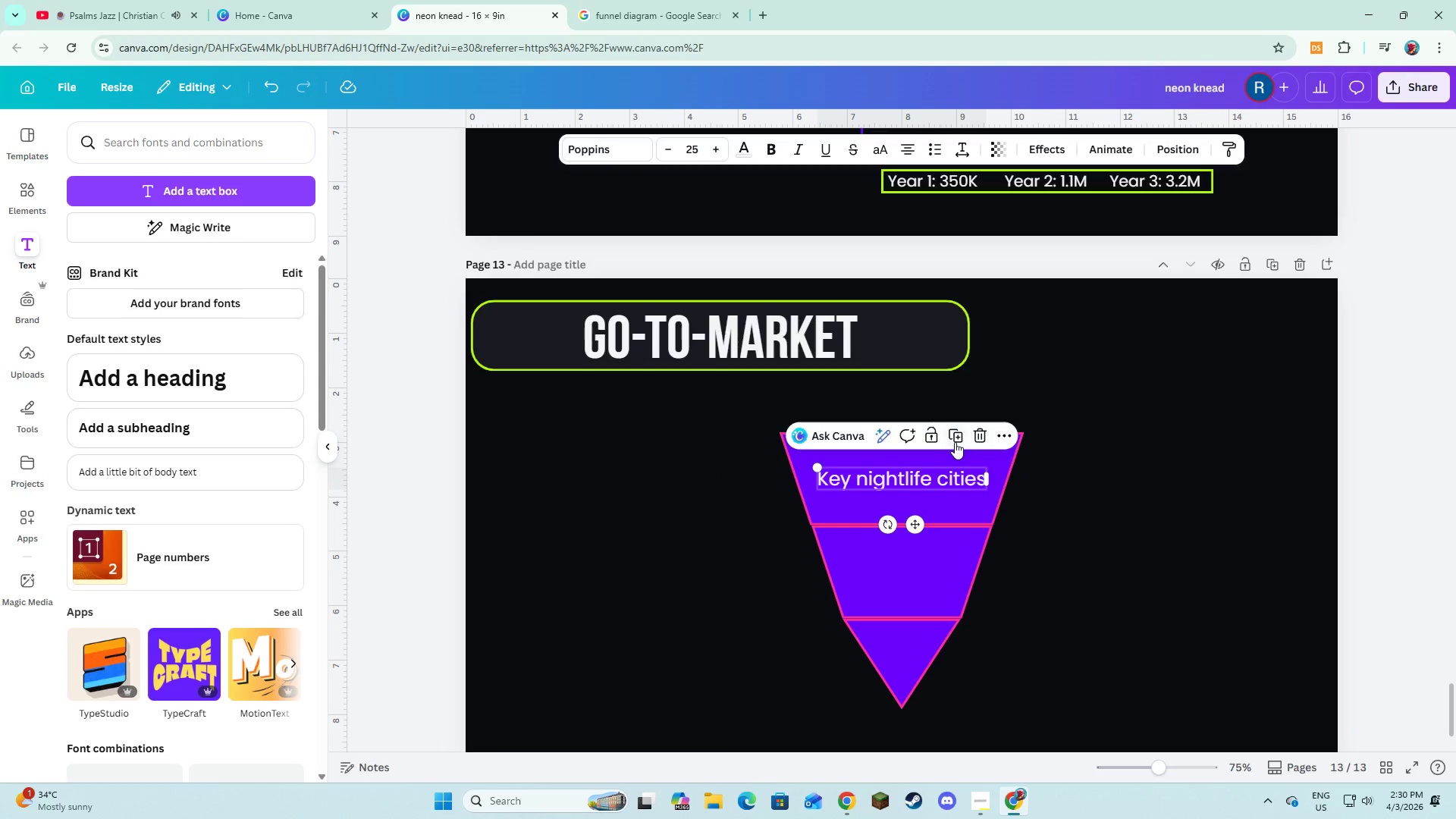 
left_click([956, 438])
 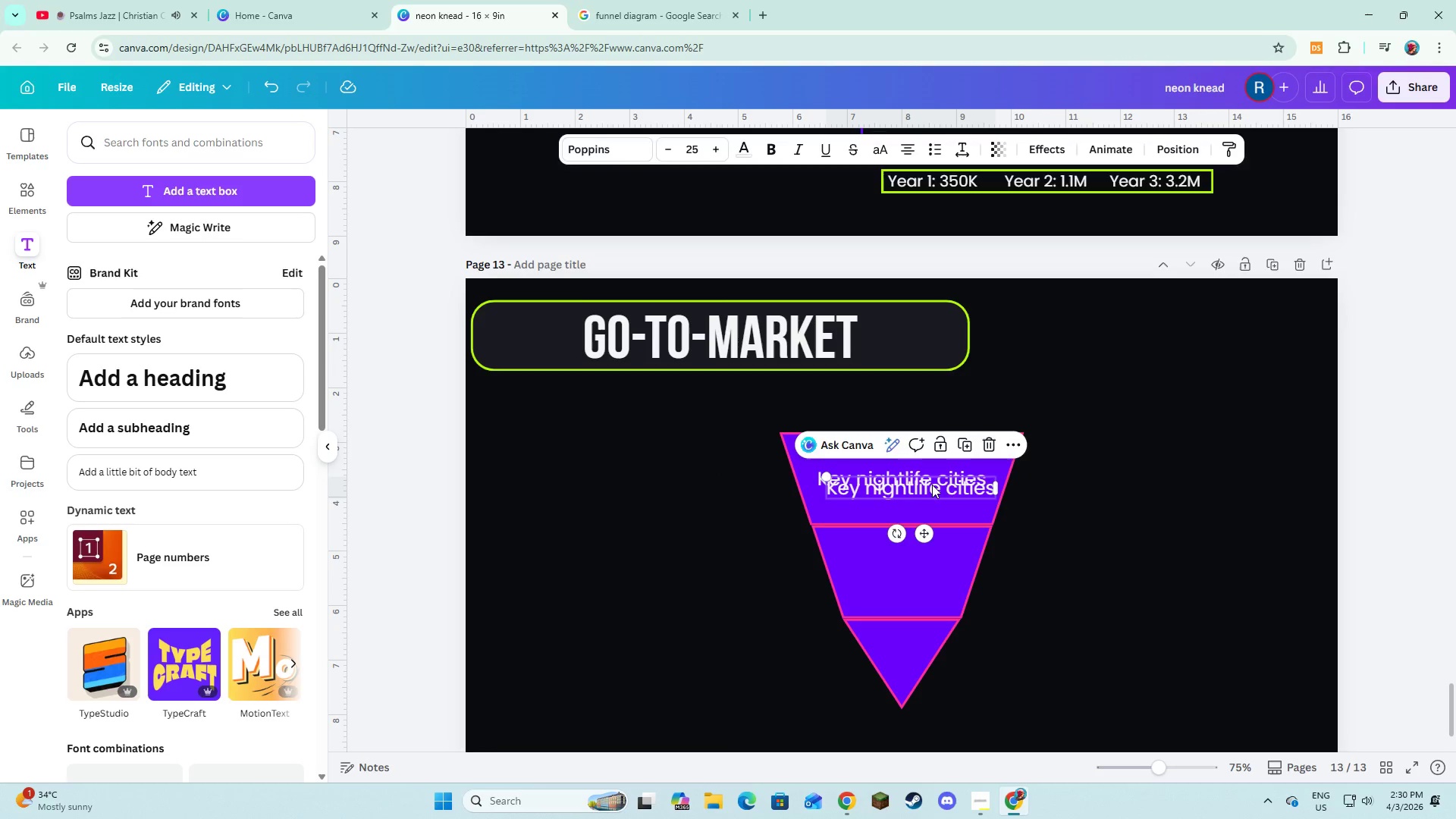 
left_click_drag(start_coordinate=[932, 484], to_coordinate=[941, 557])
 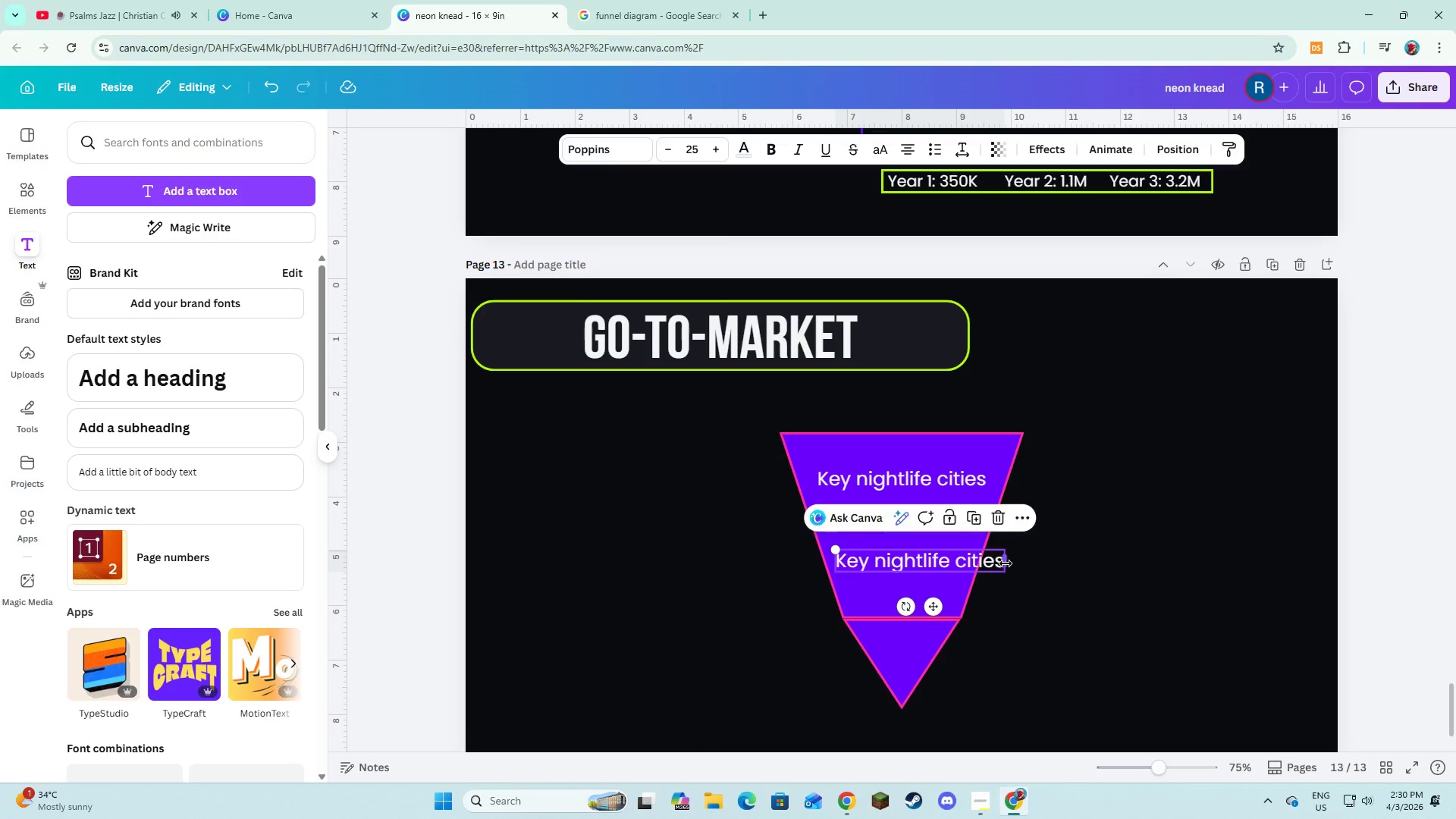 
left_click_drag(start_coordinate=[1006, 563], to_coordinate=[968, 572])
 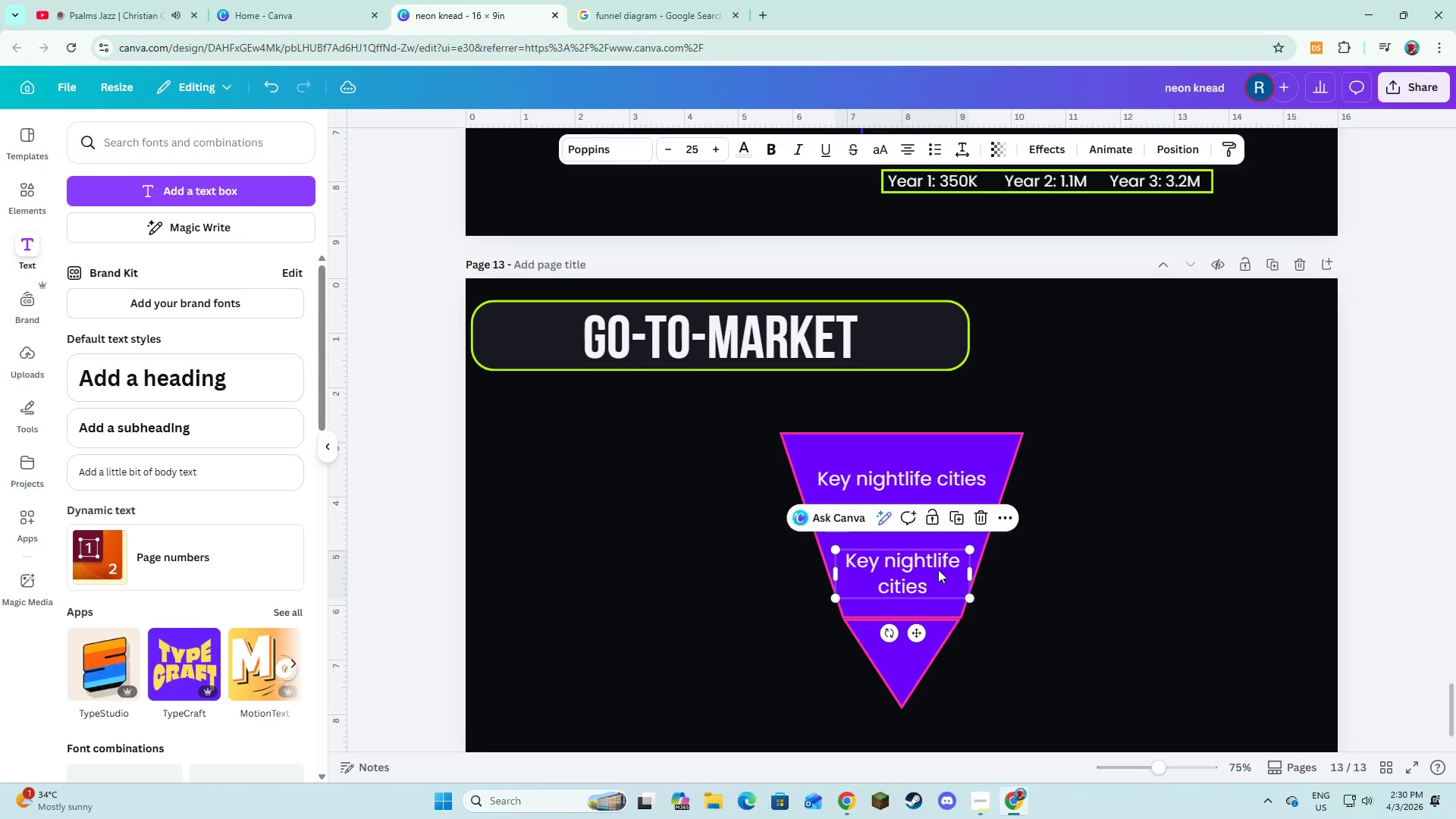 
left_click([938, 570])
 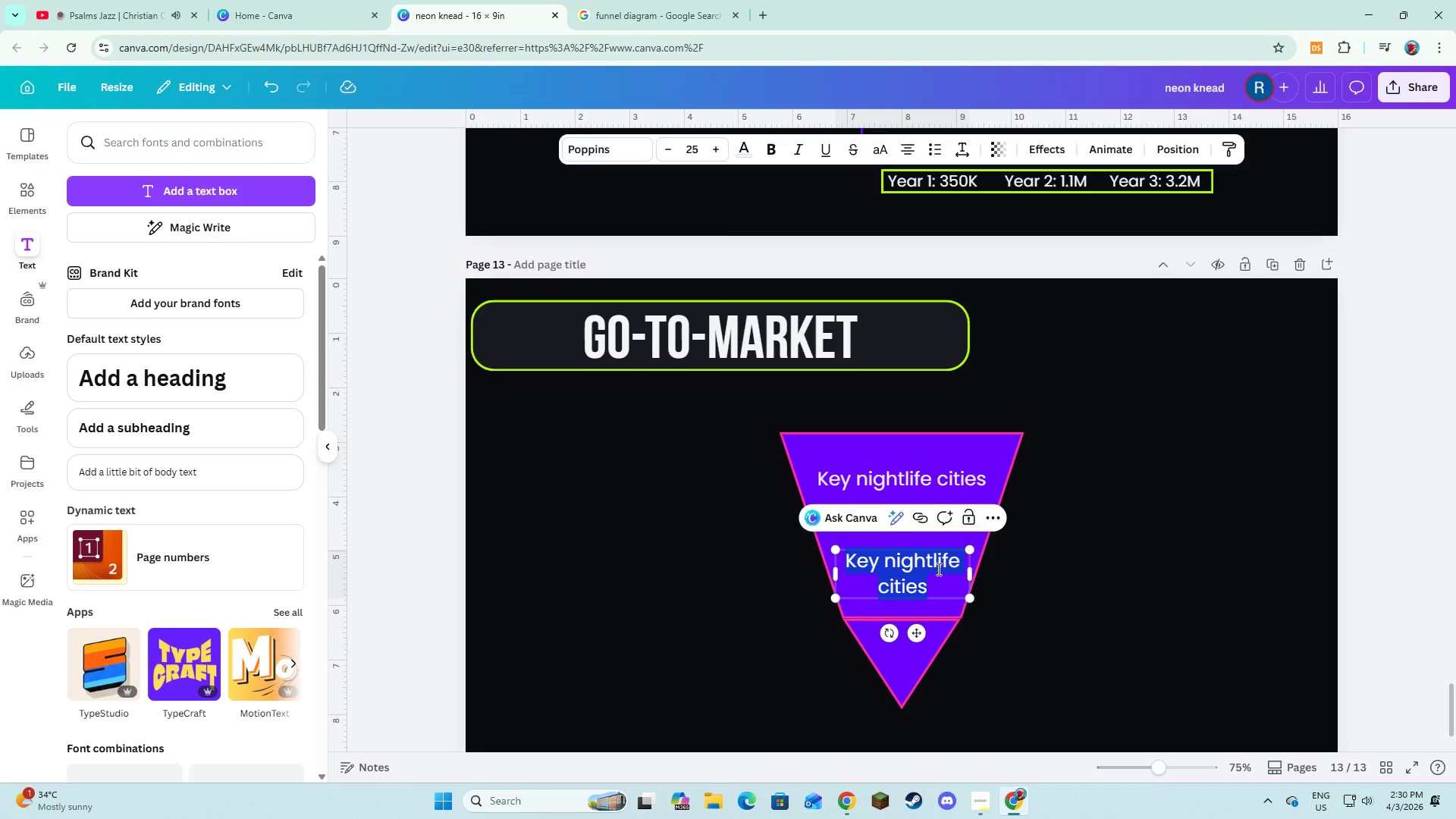 
type(Festival partnership)
 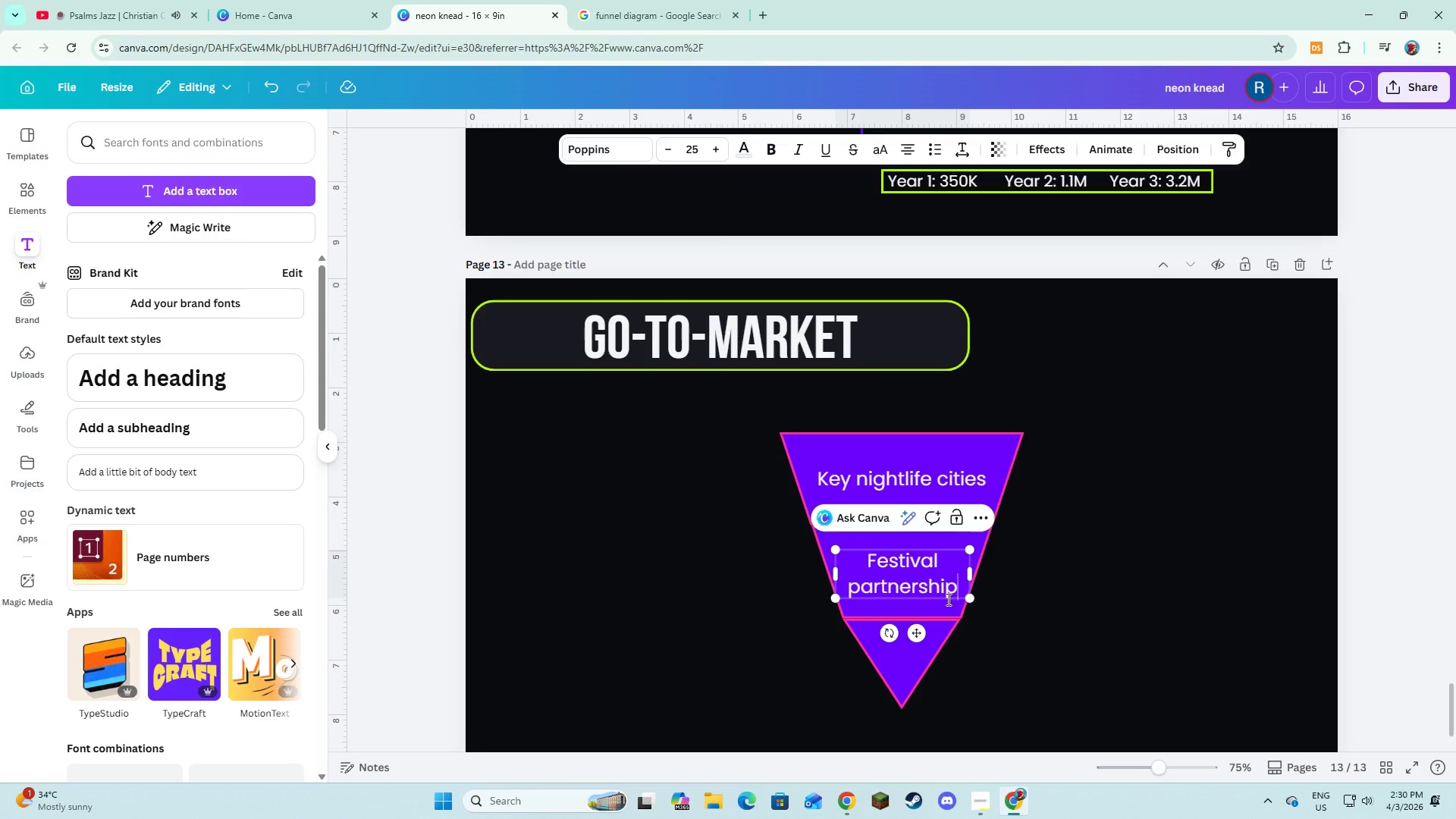 
left_click([956, 648])
 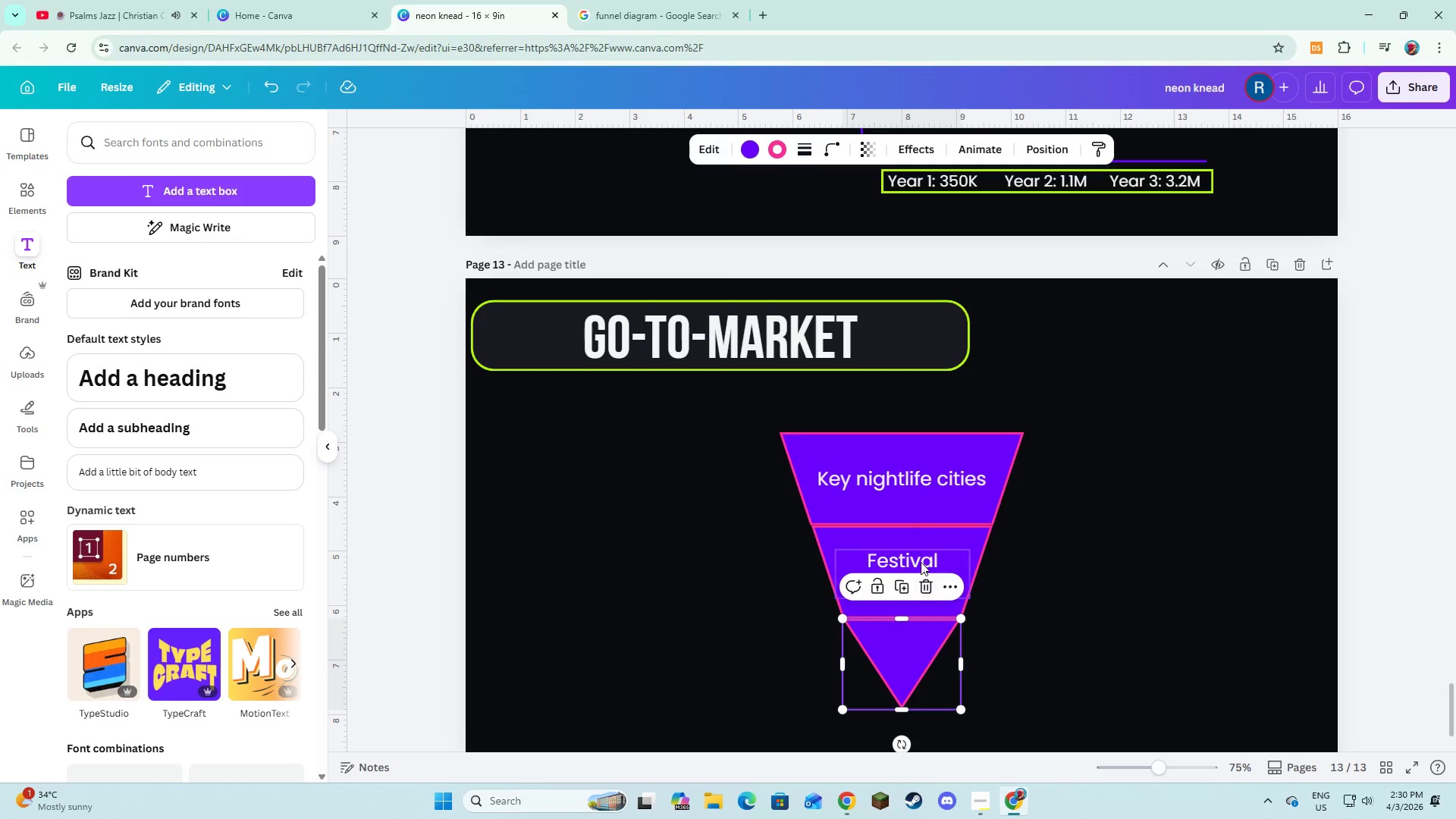 
left_click([921, 561])
 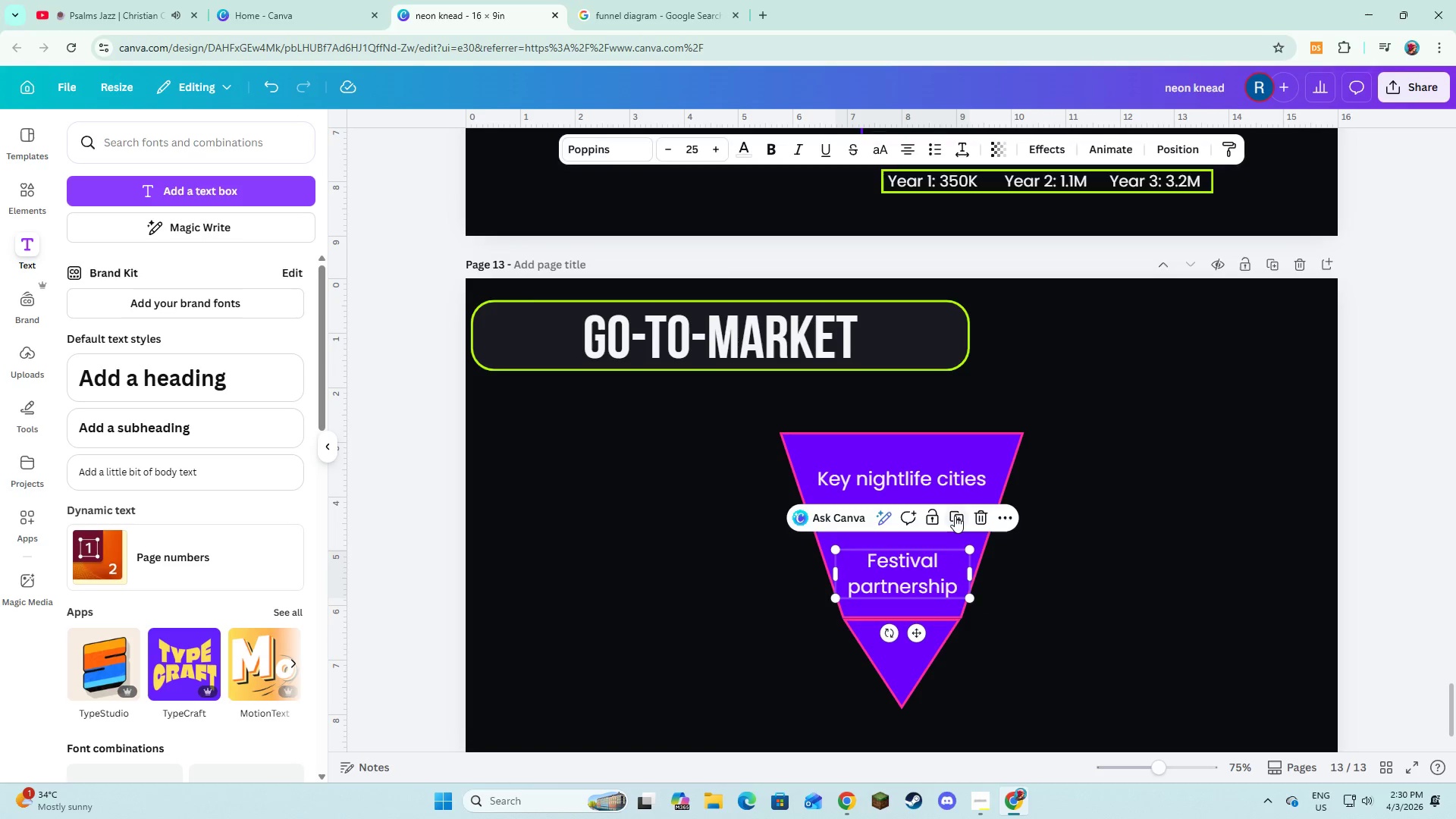 
left_click([955, 516])
 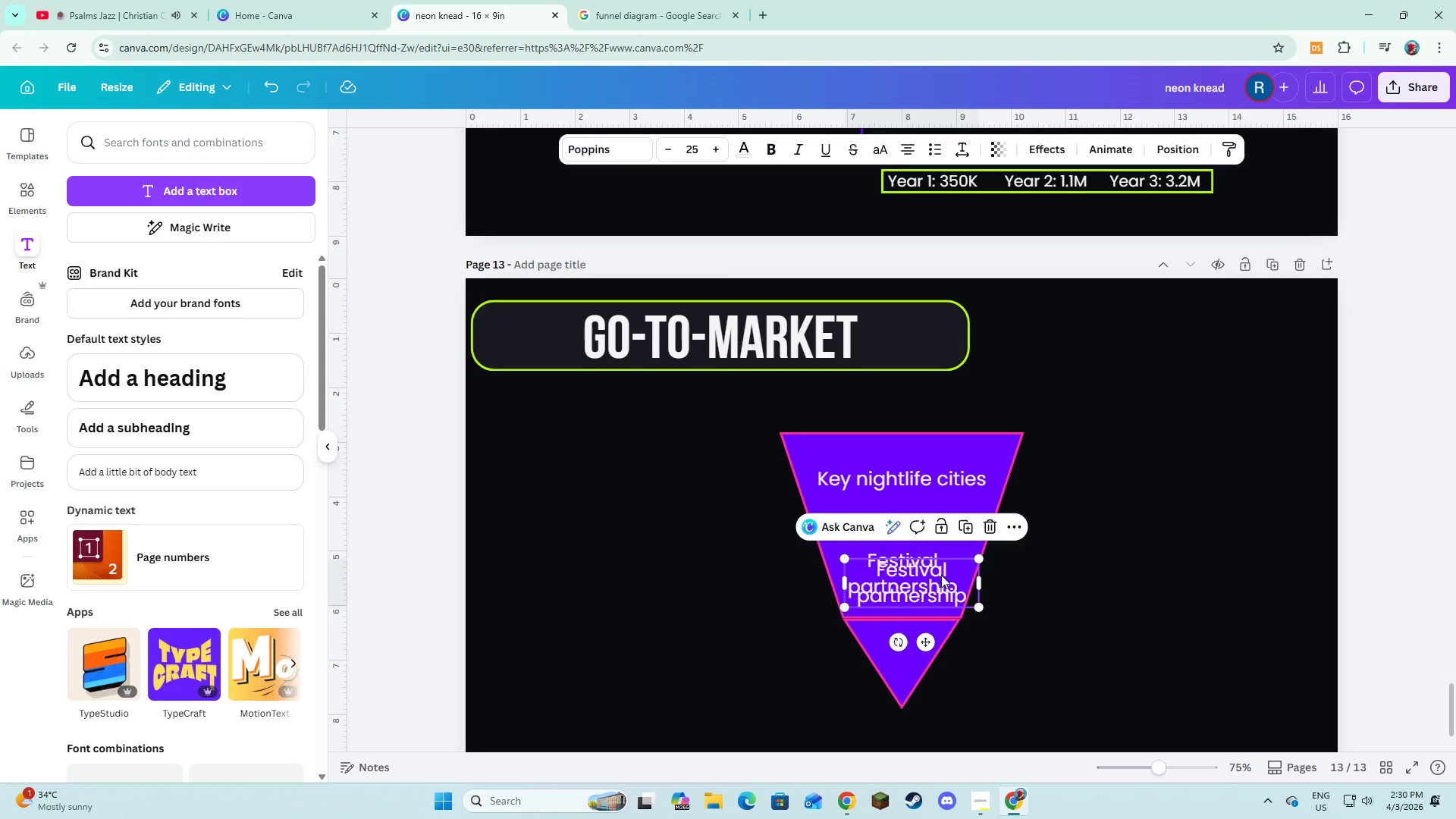 
left_click_drag(start_coordinate=[940, 575], to_coordinate=[942, 645])
 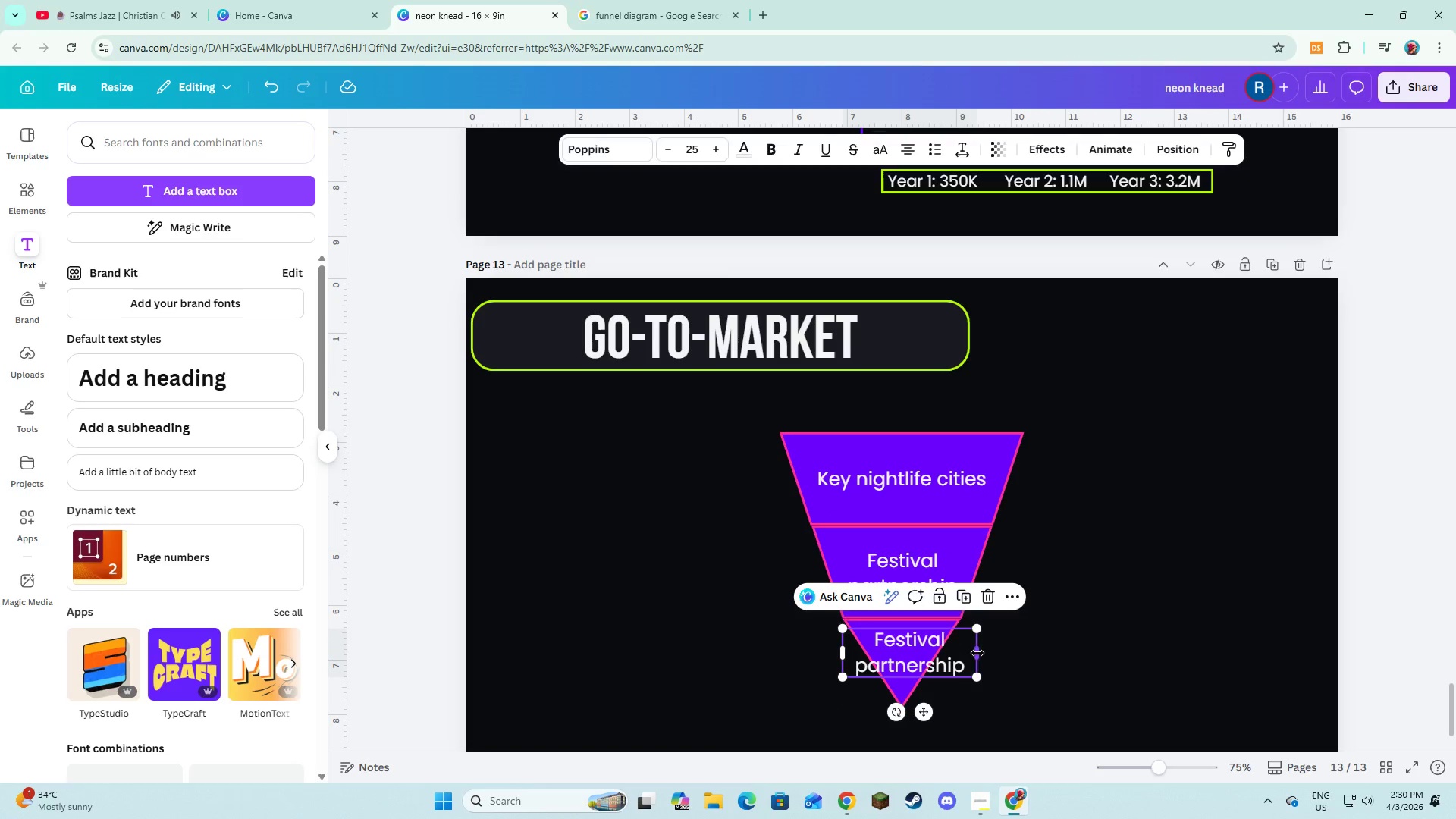 
left_click_drag(start_coordinate=[977, 653], to_coordinate=[950, 652])
 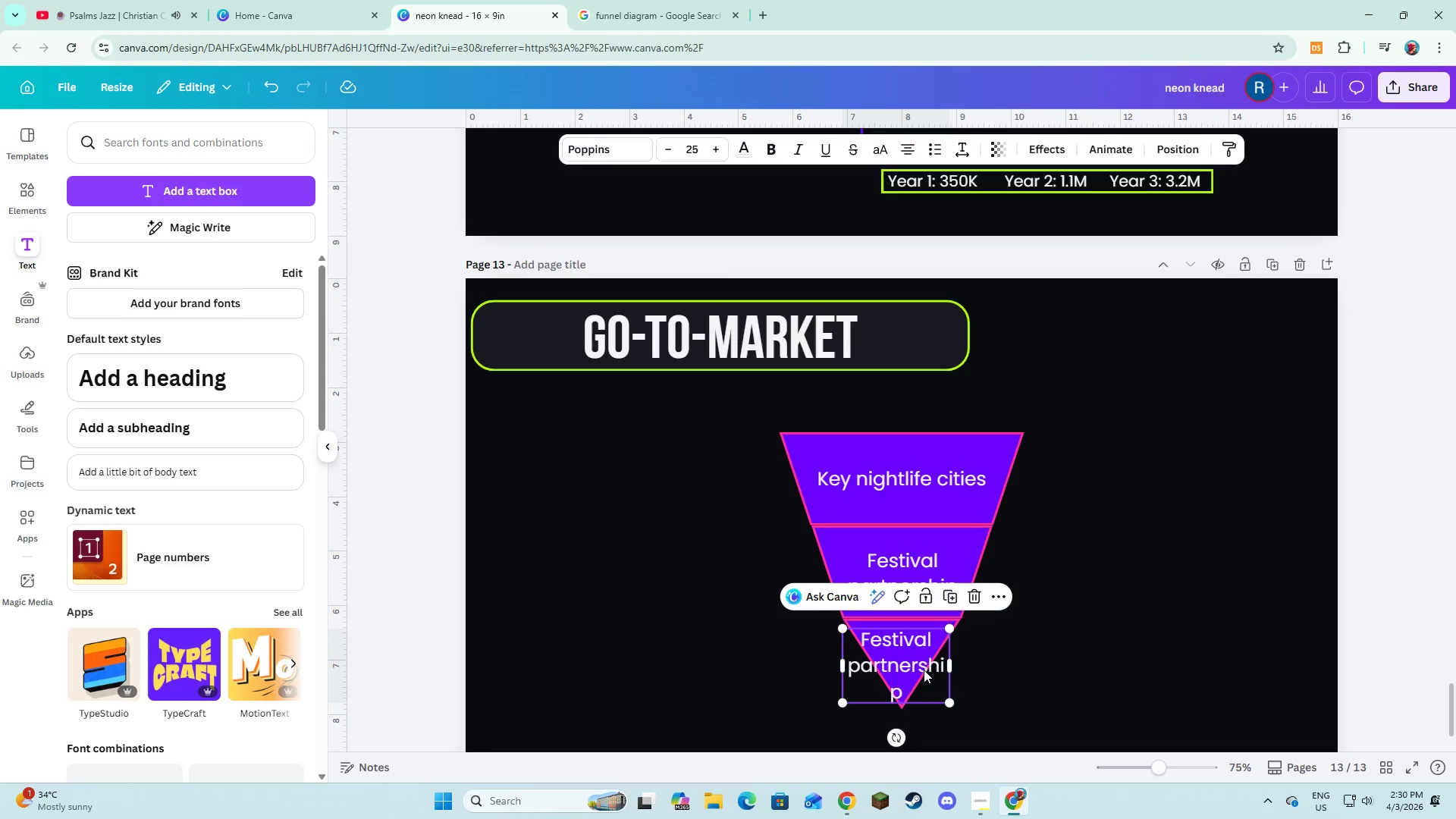 
left_click([923, 670])
 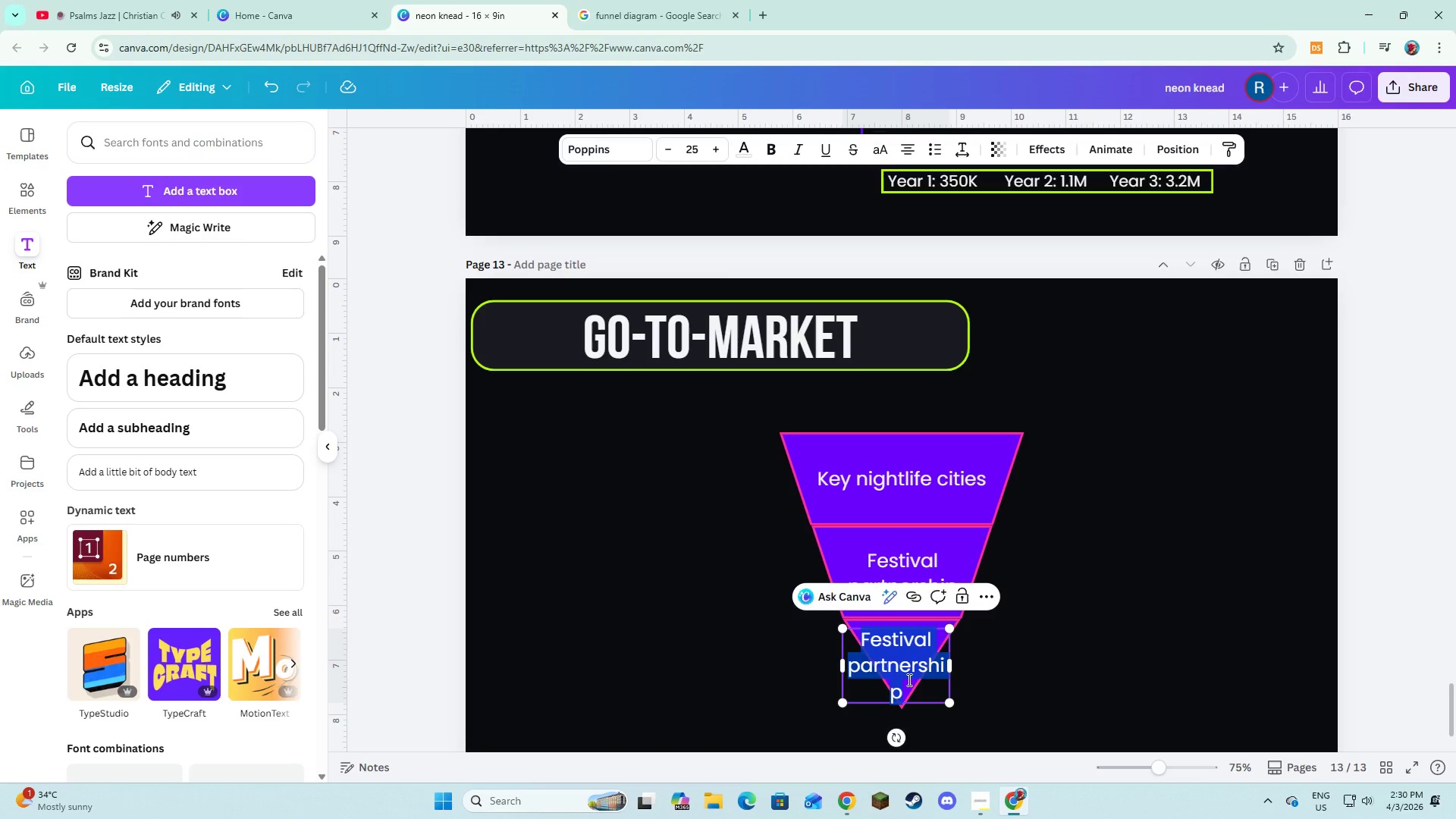 
type(Gl)
key(Backspace)
type(ol)
key(Backspace)
key(Backspace)
type(lobal espansion)
 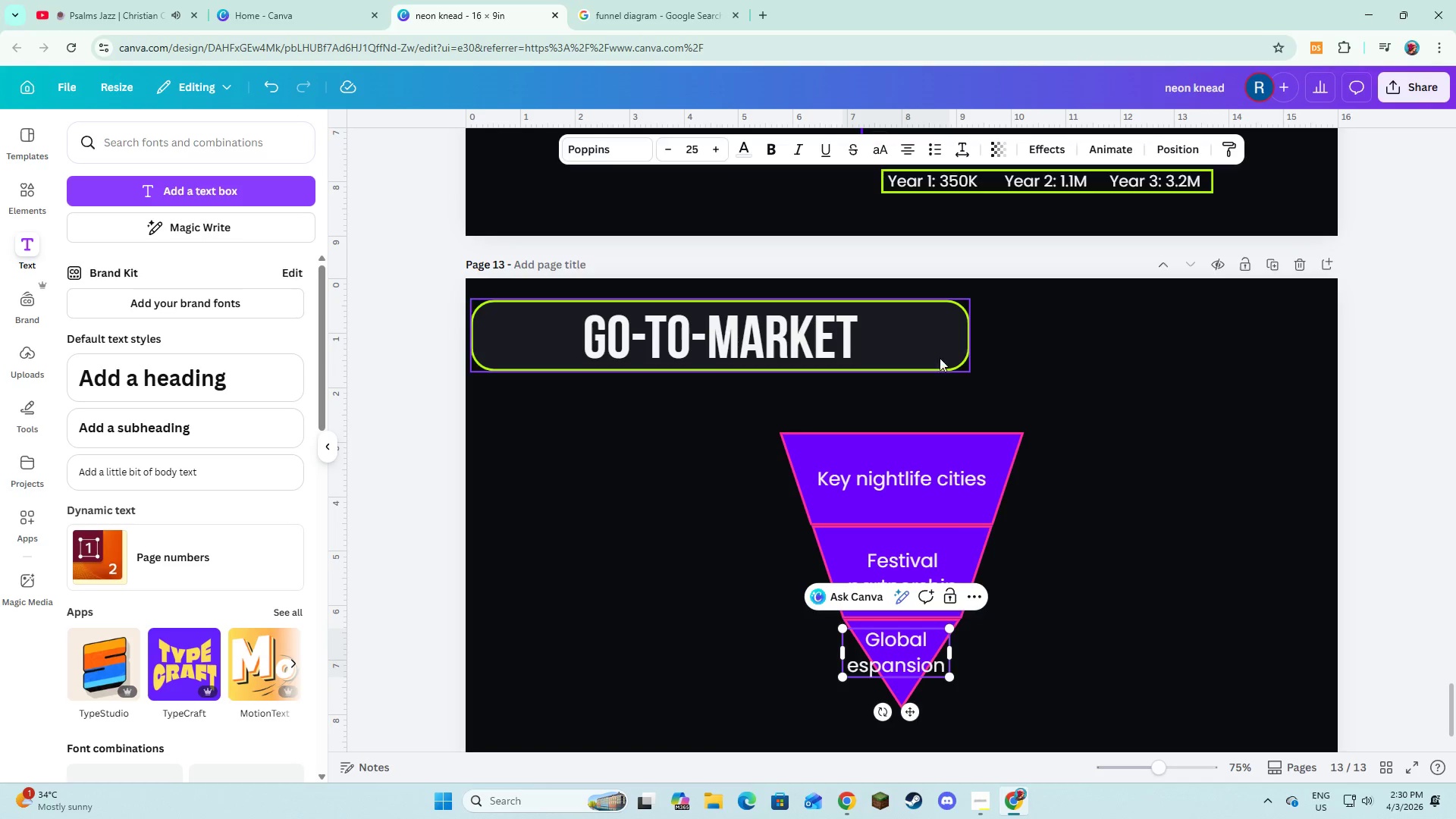 
key(Control+A)
 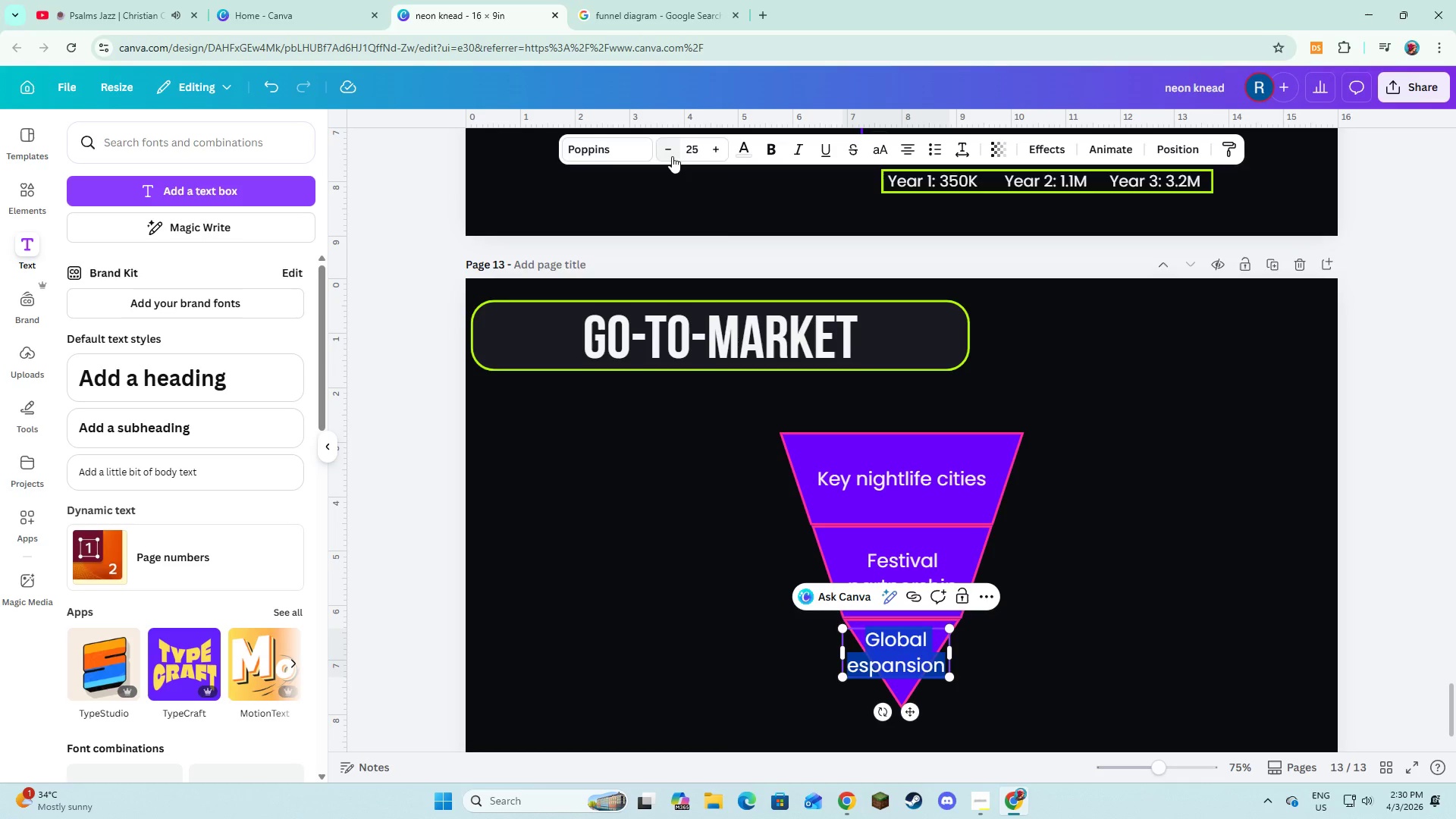 
double_click([672, 156])
 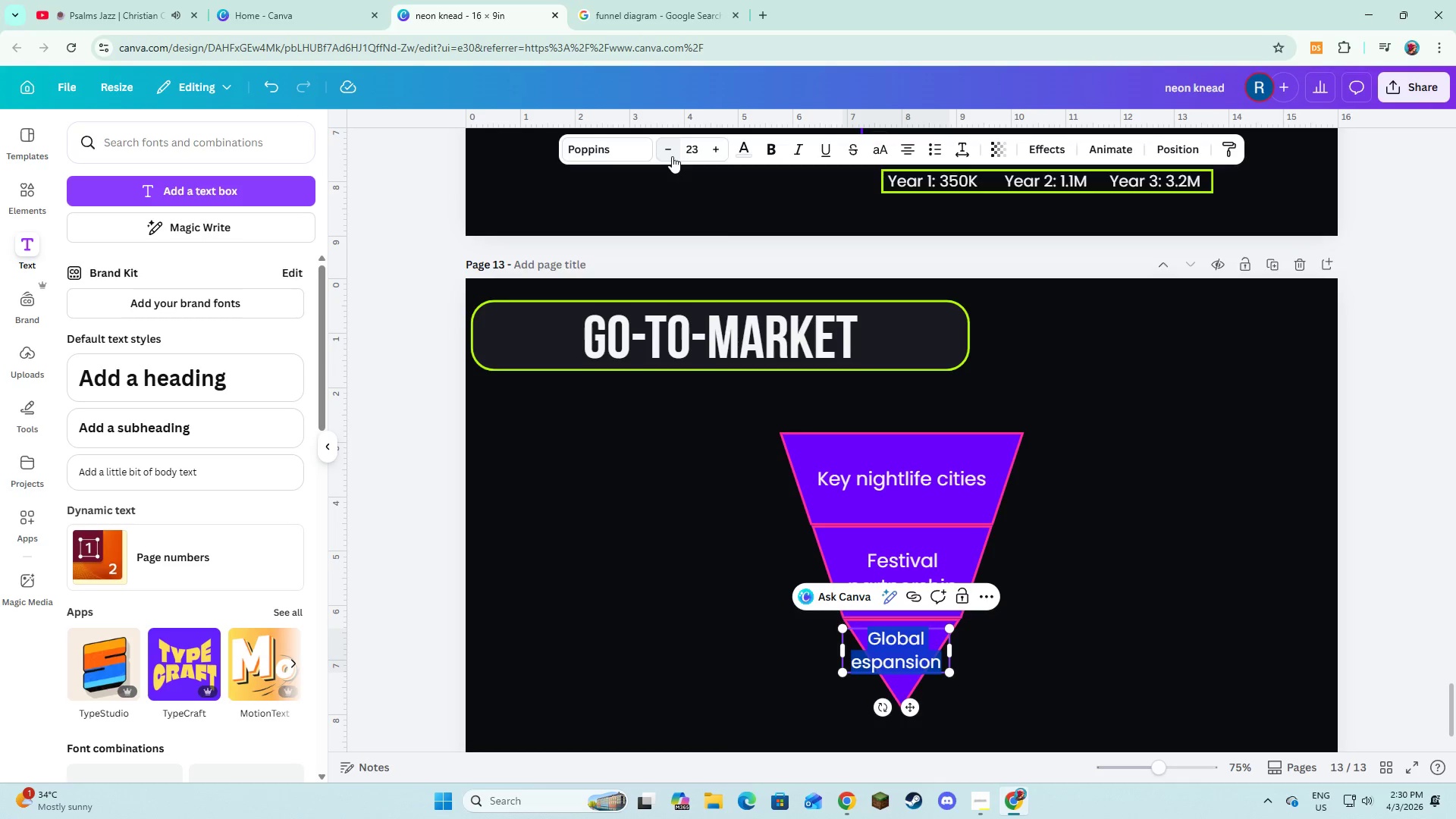 
triple_click([672, 156])
 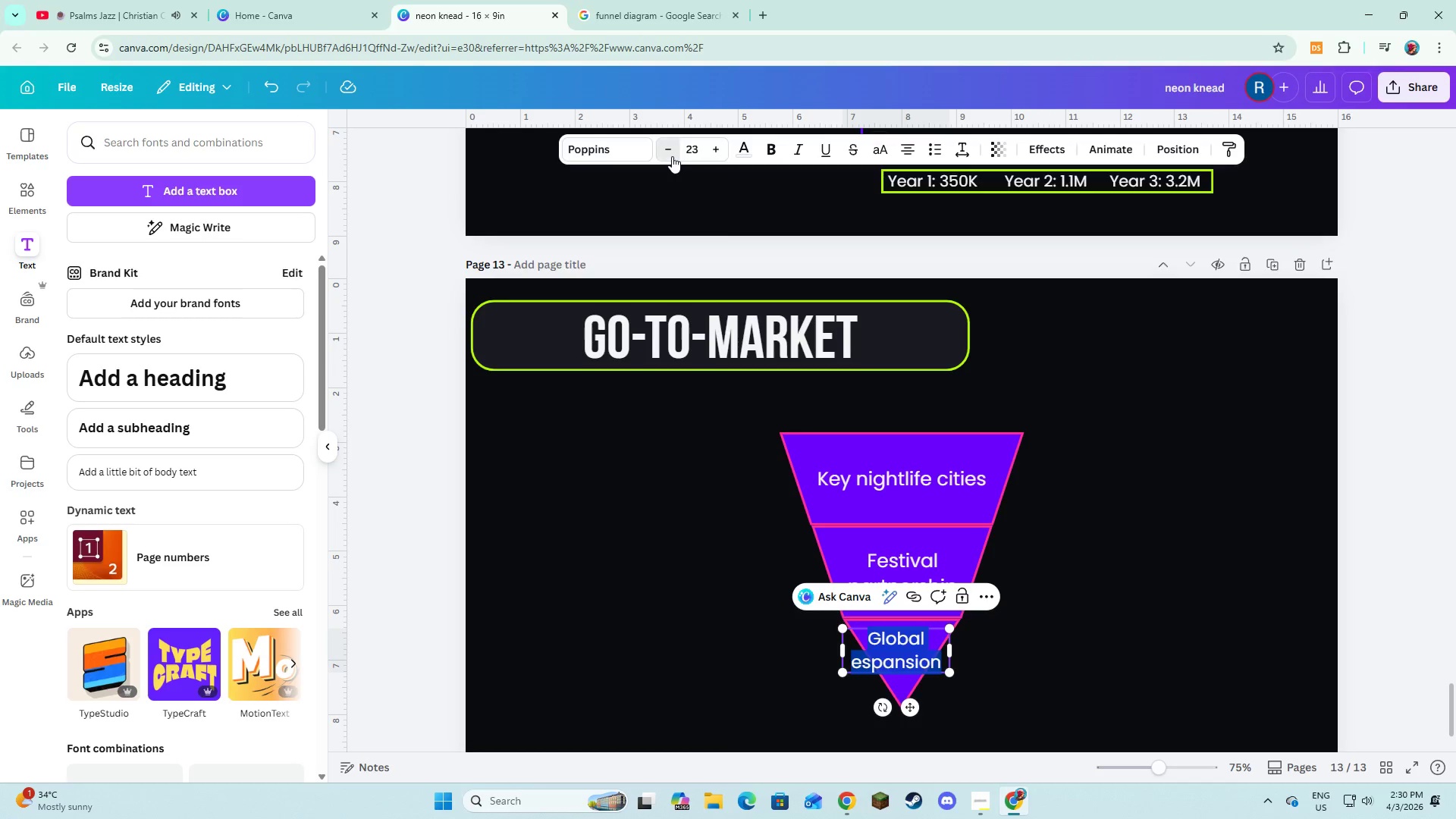 
triple_click([672, 156])
 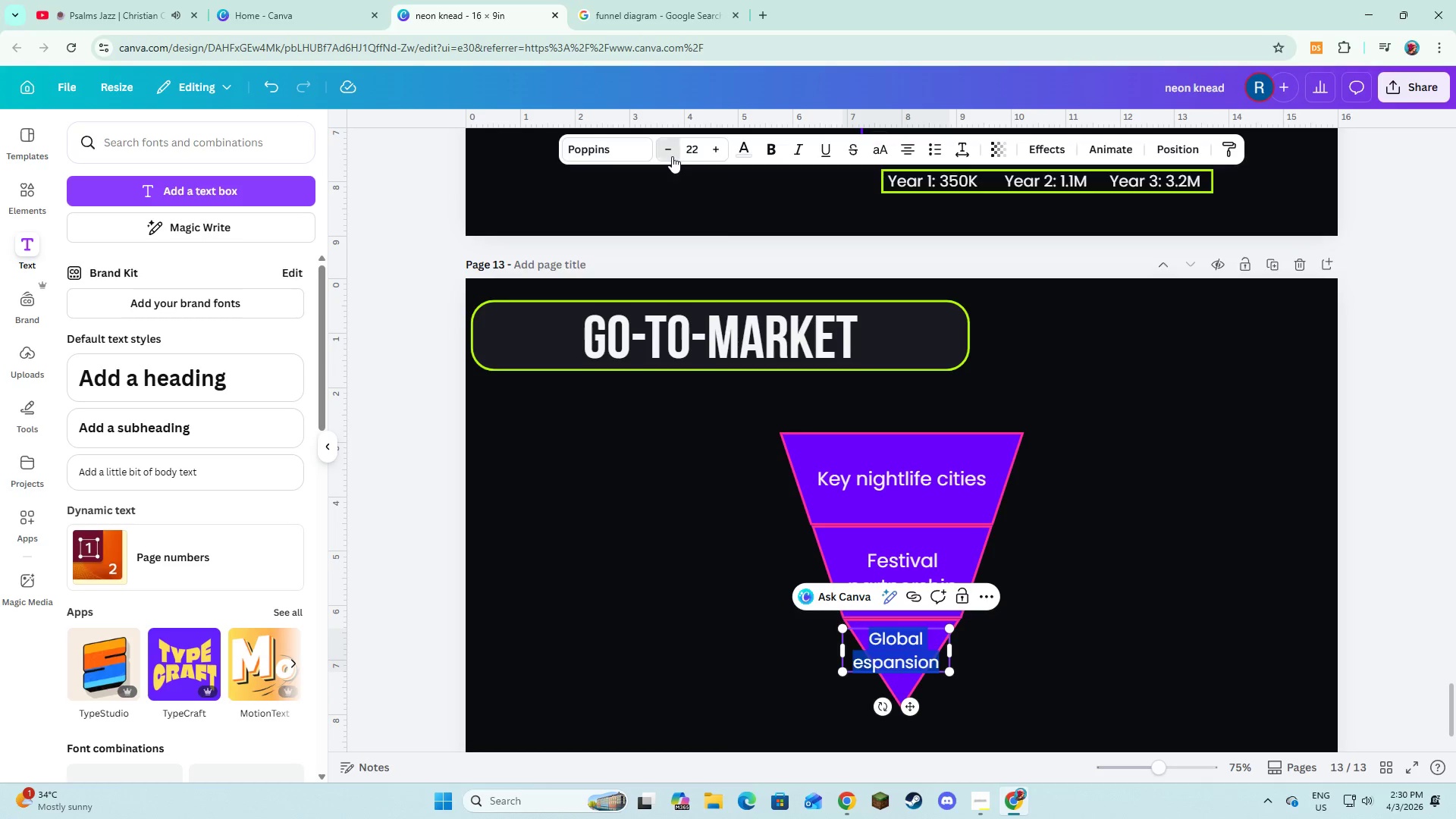 
triple_click([672, 156])
 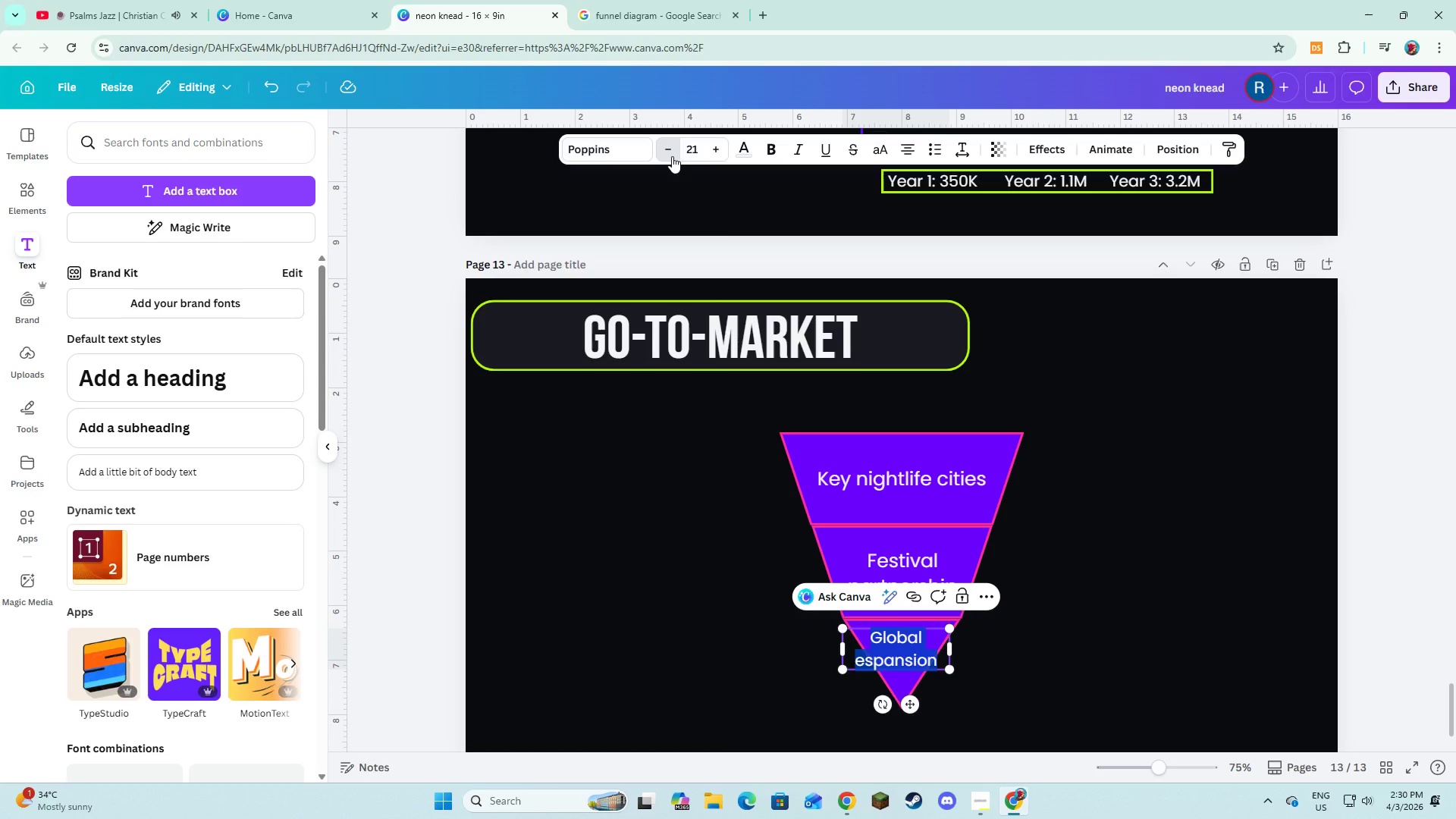 
triple_click([672, 156])
 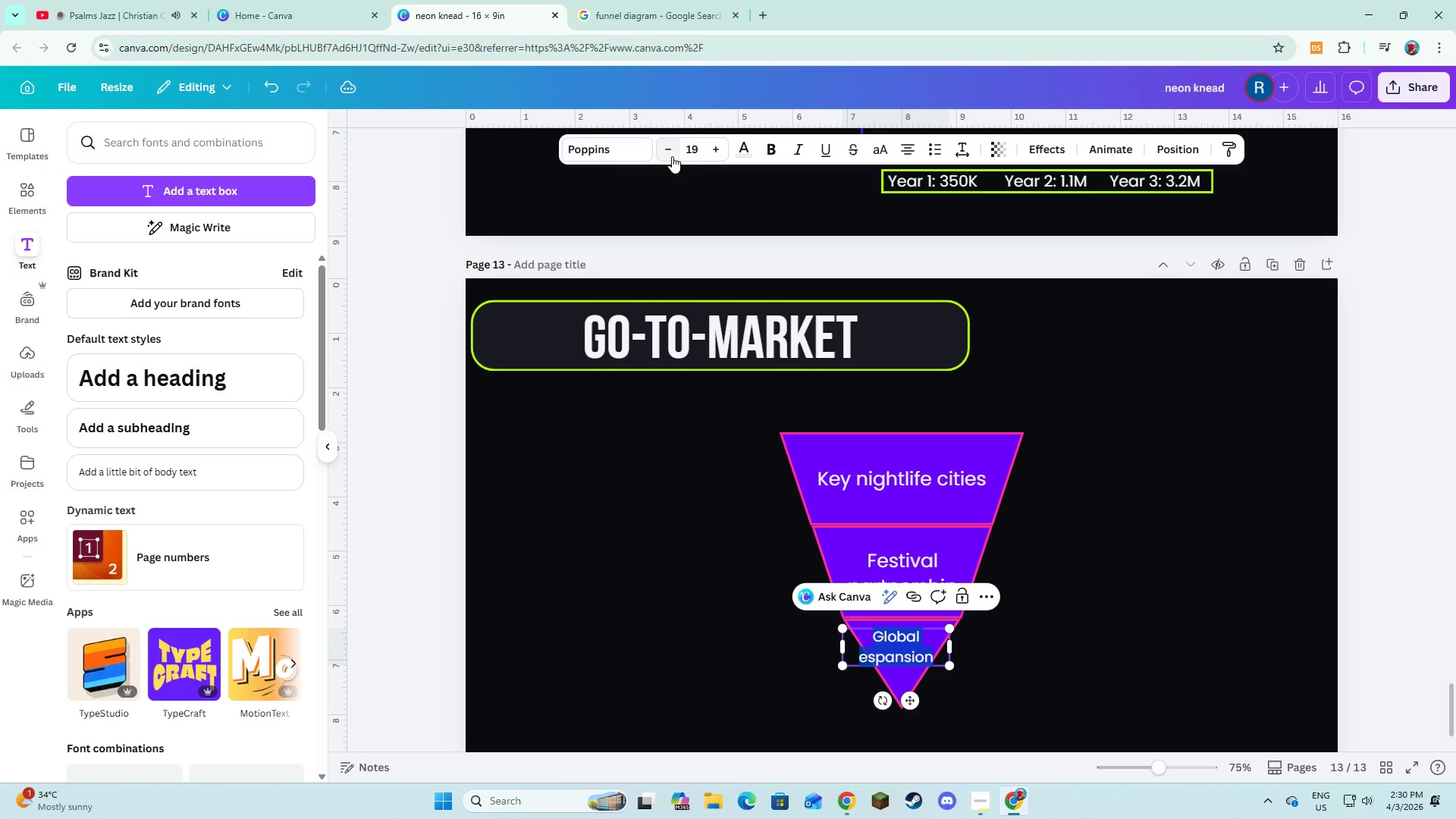 
triple_click([672, 156])
 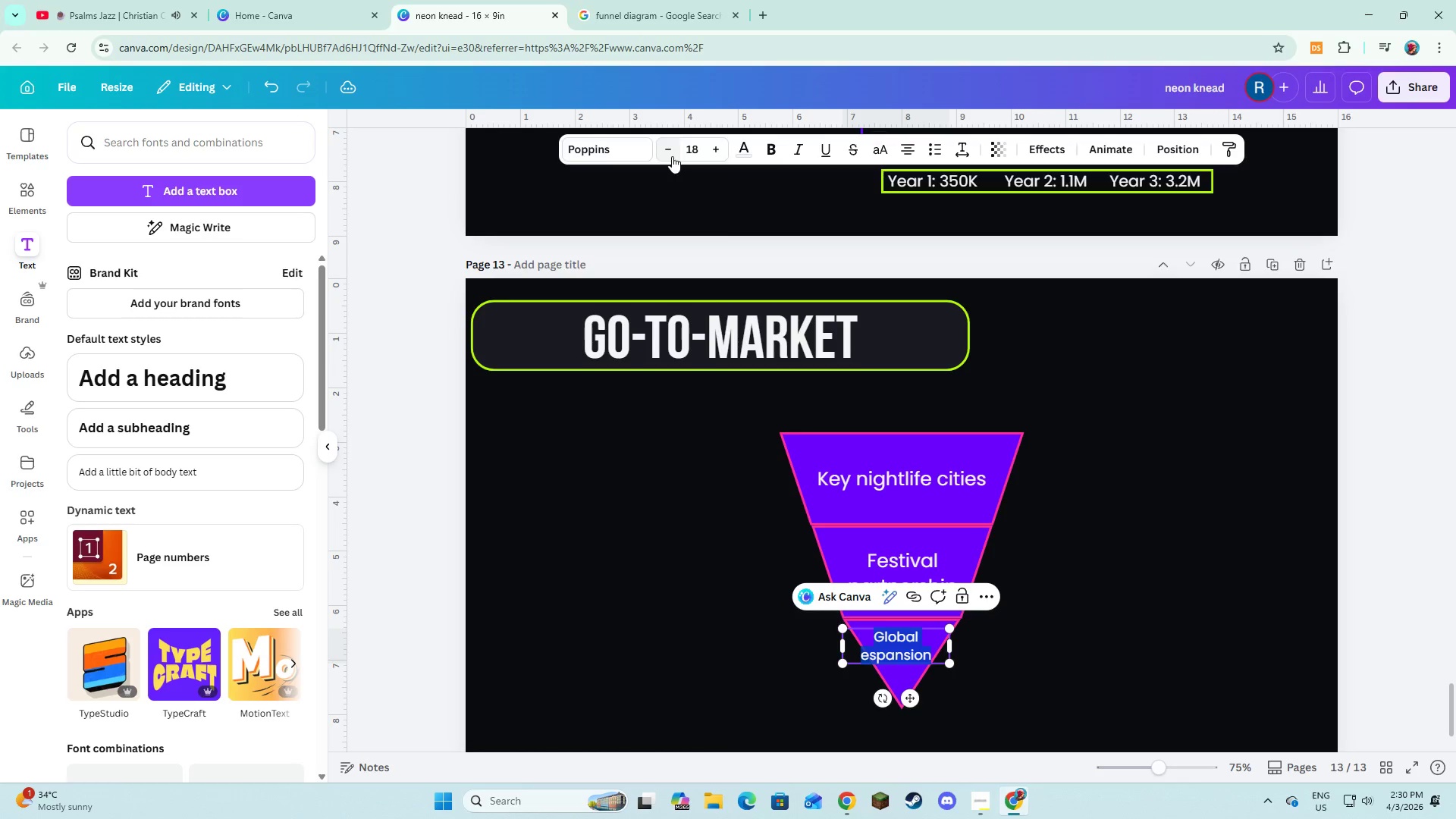 
triple_click([672, 156])
 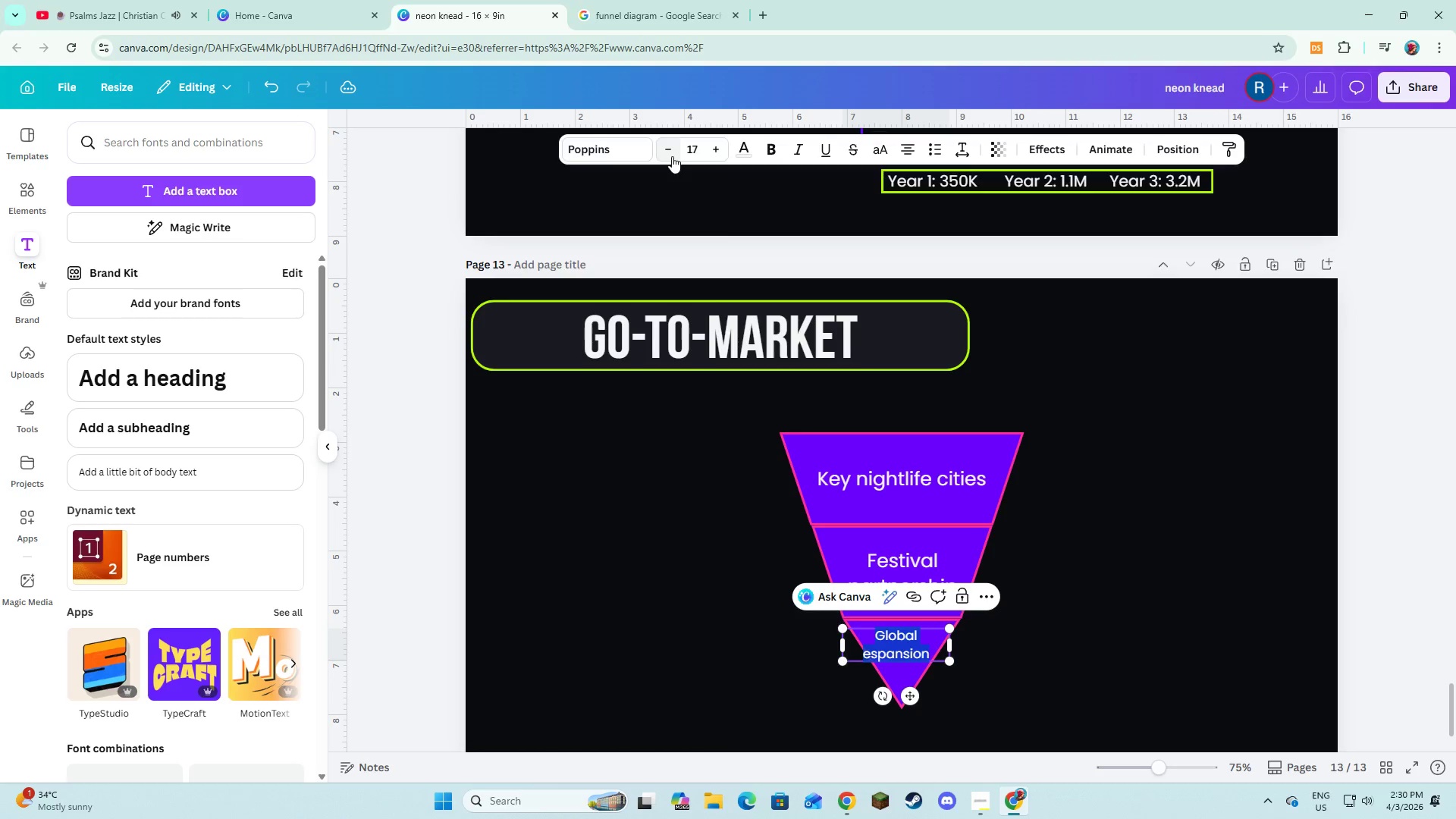 
left_click([672, 156])
 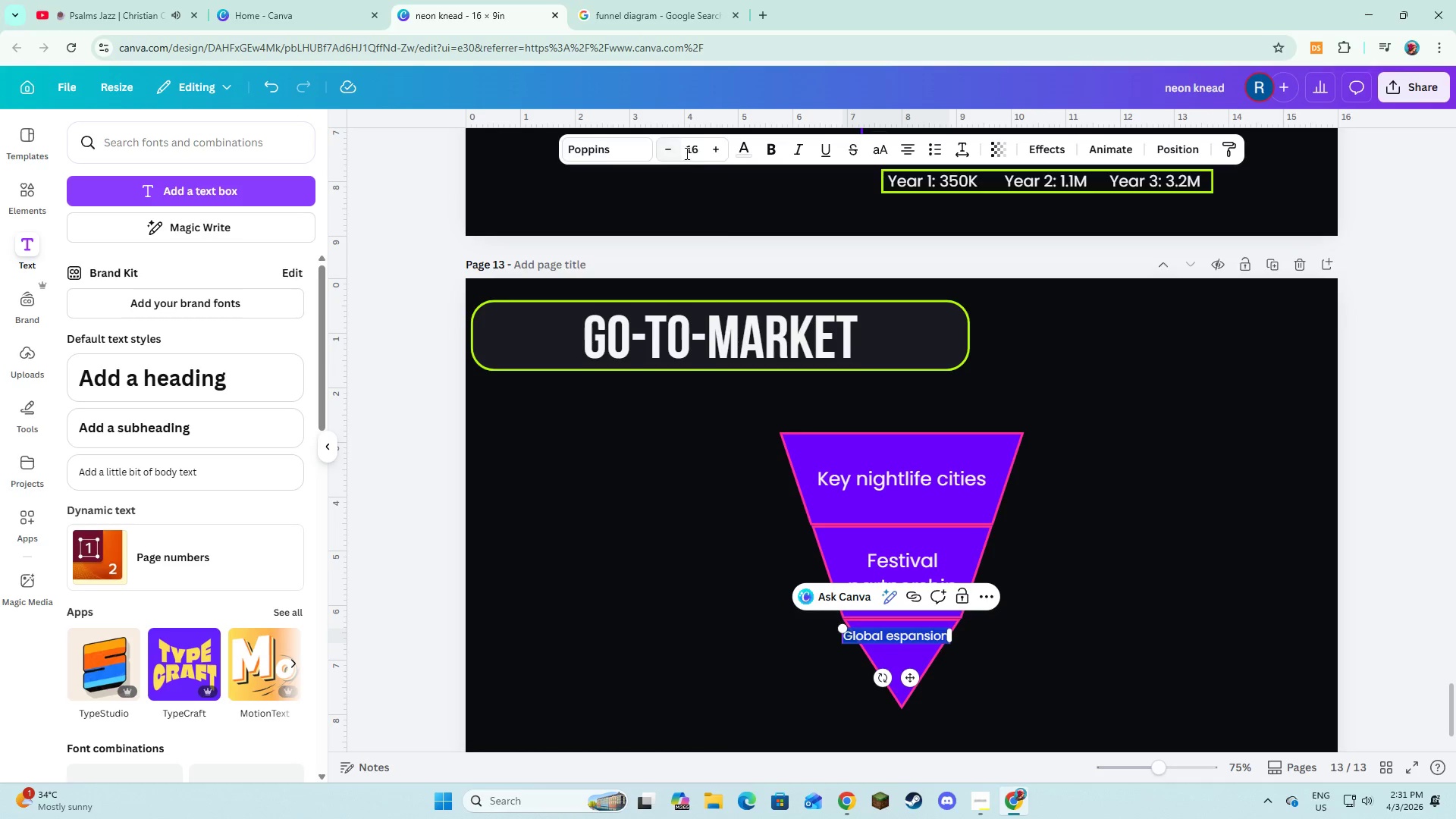 
left_click([717, 145])
 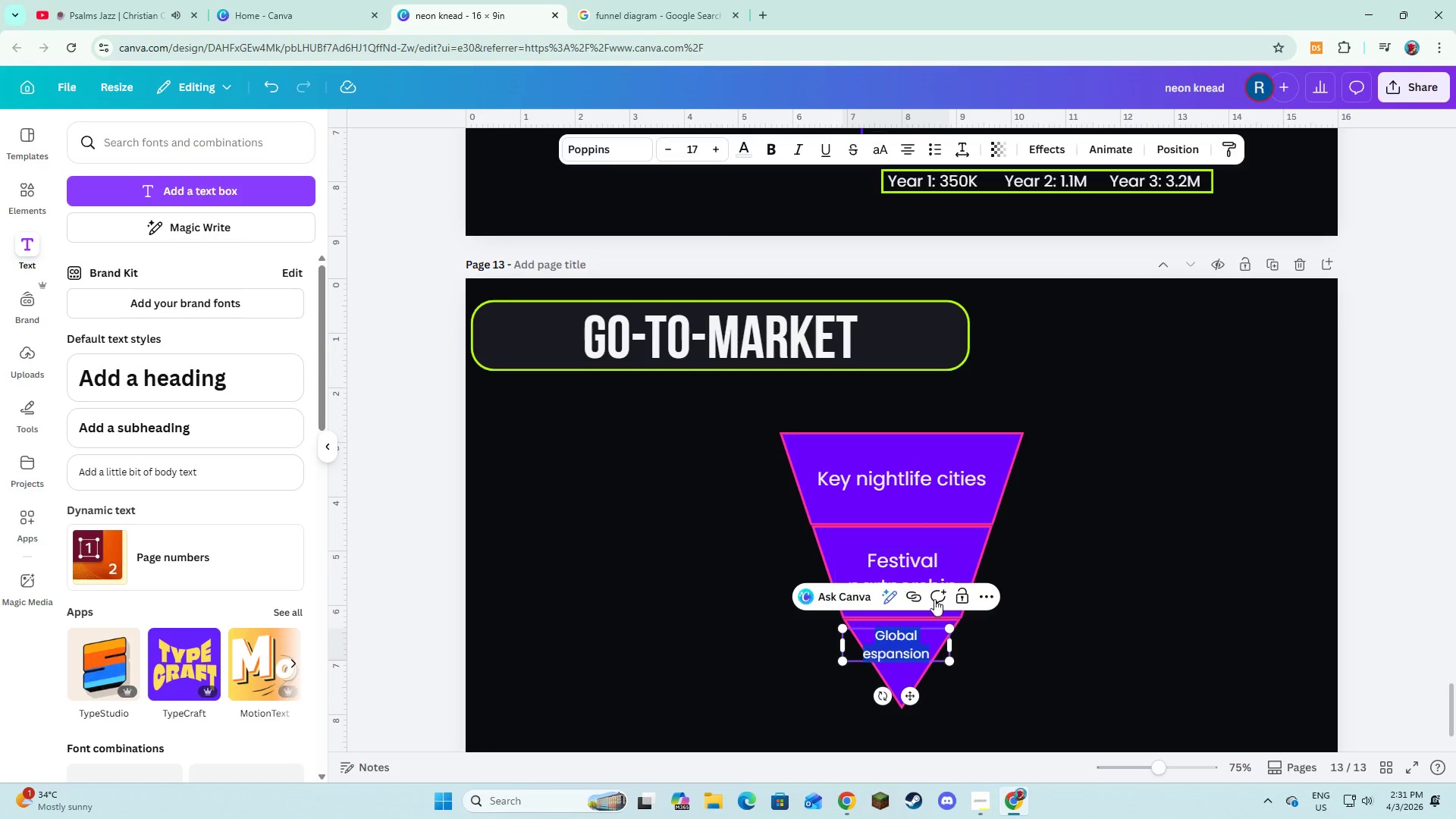 
left_click([996, 677])
 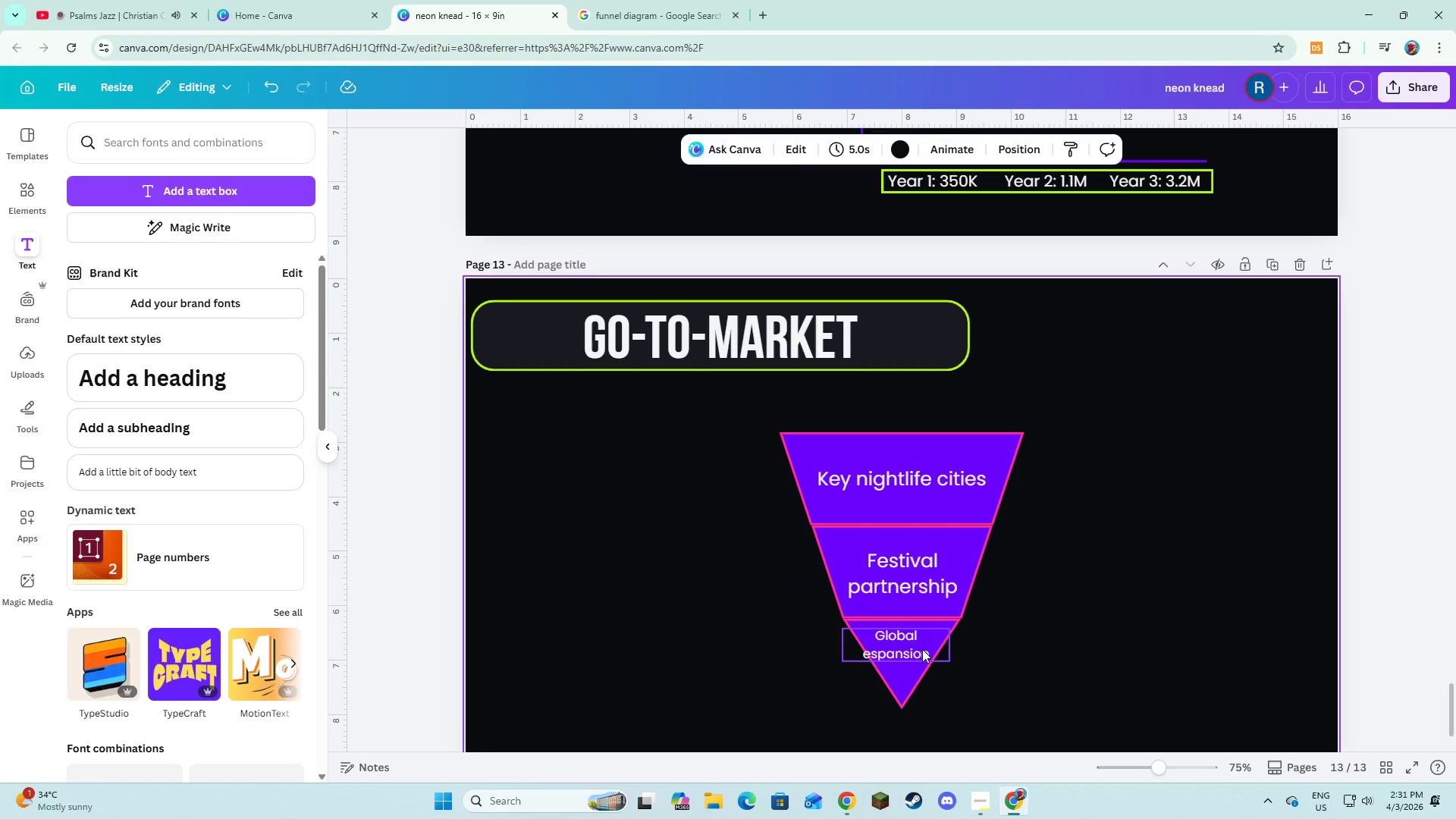 
left_click([918, 648])
 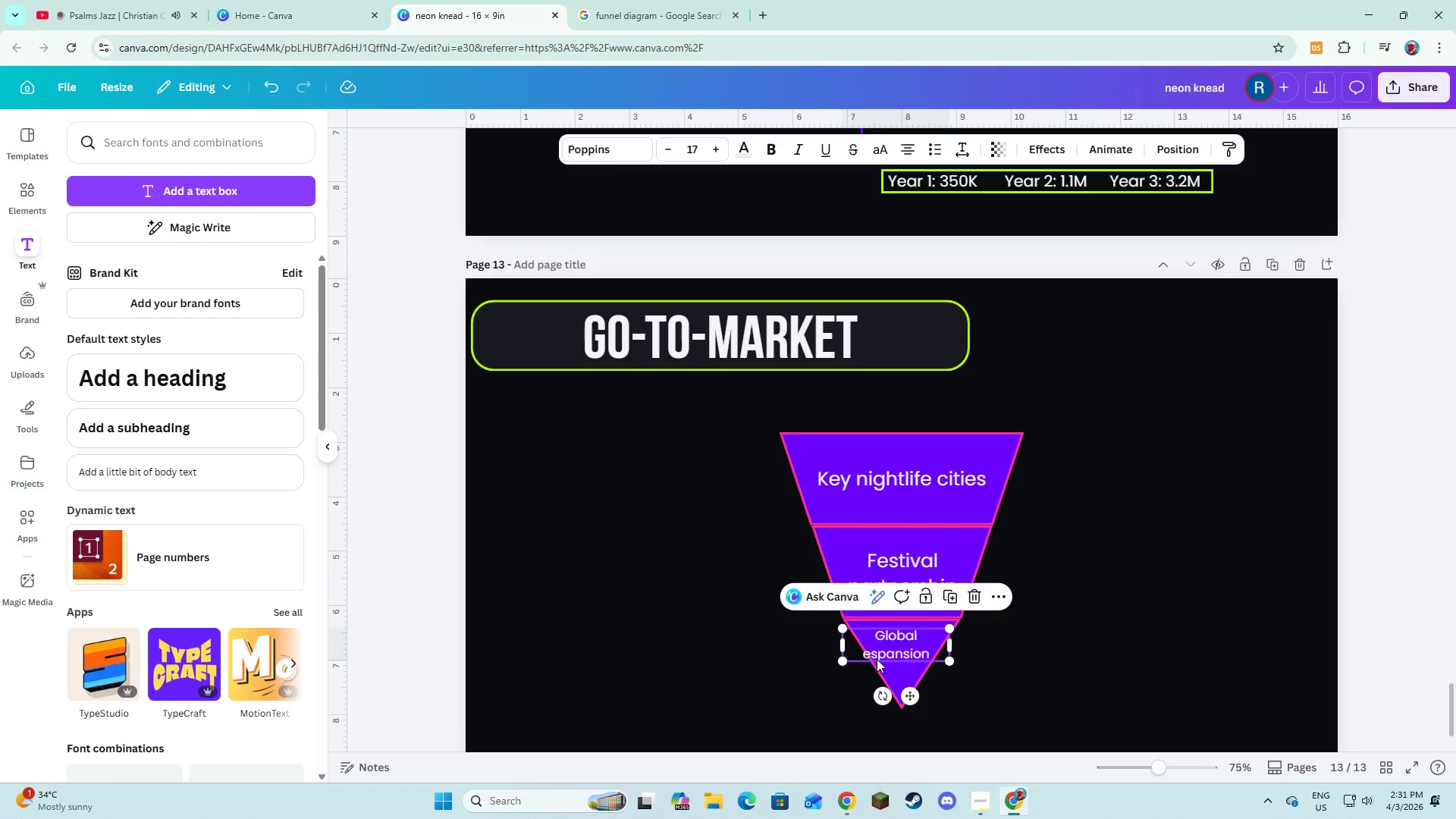 
left_click([877, 659])
 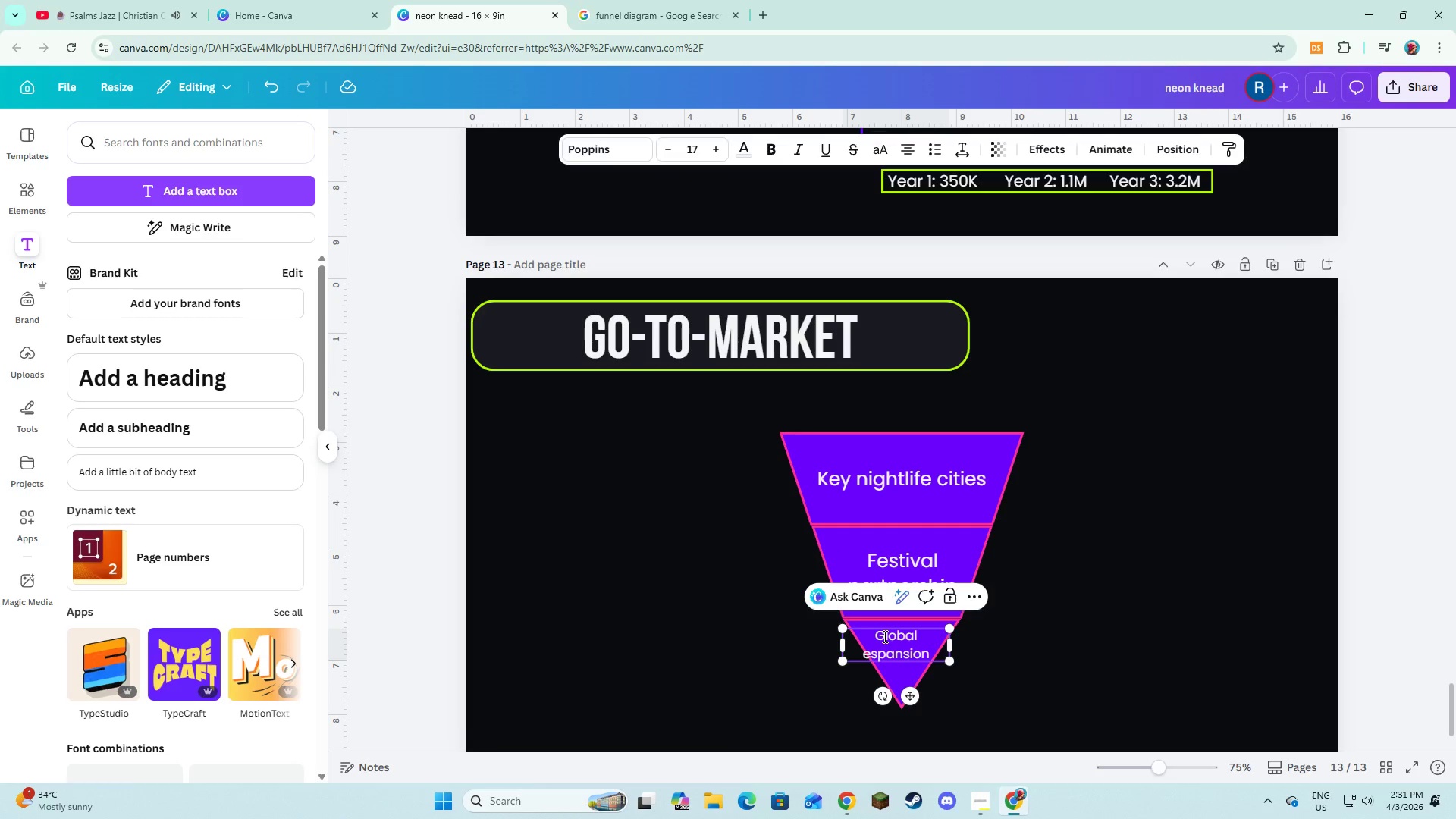 
key(Backspace)
 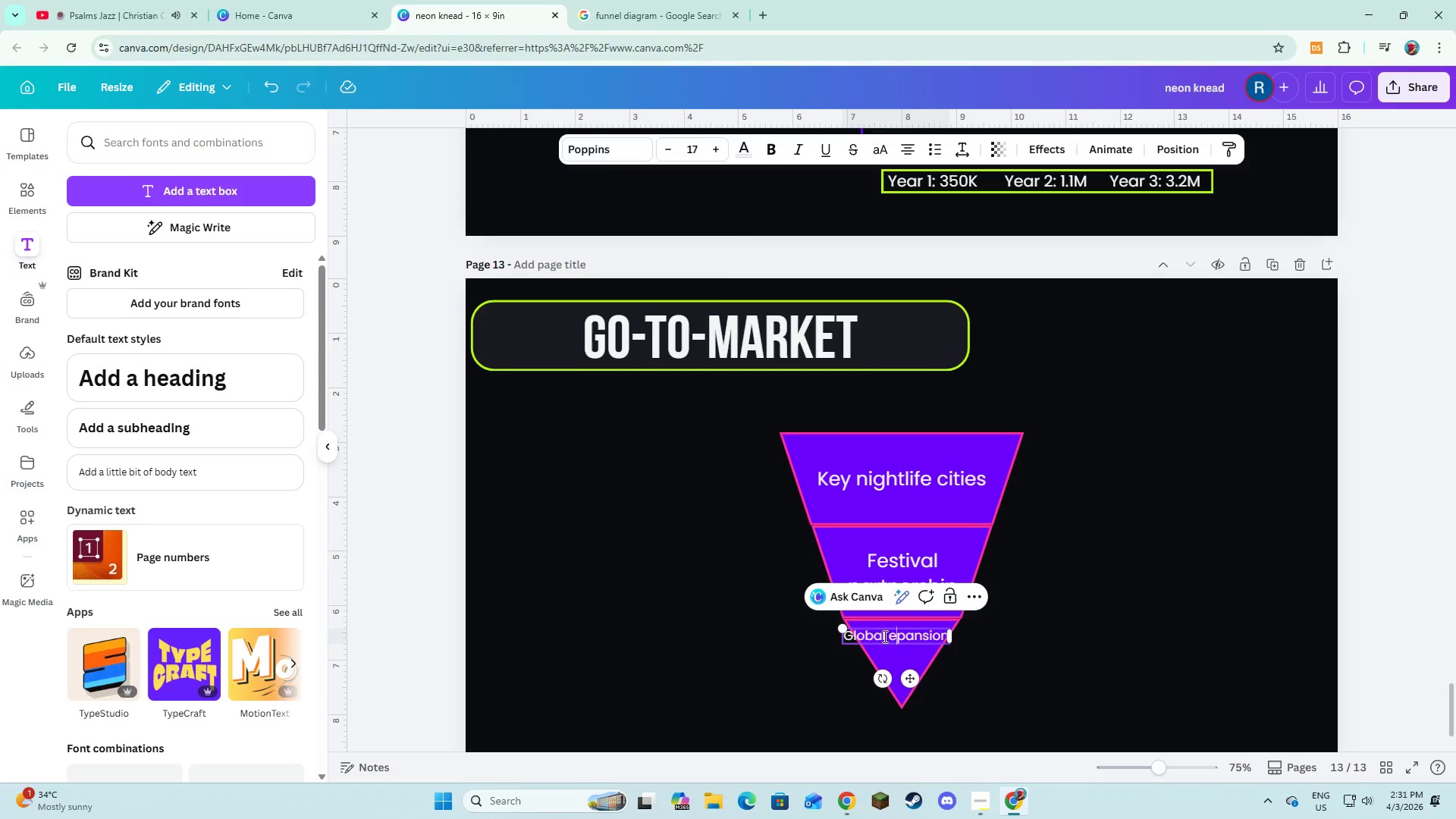 
key(X)
 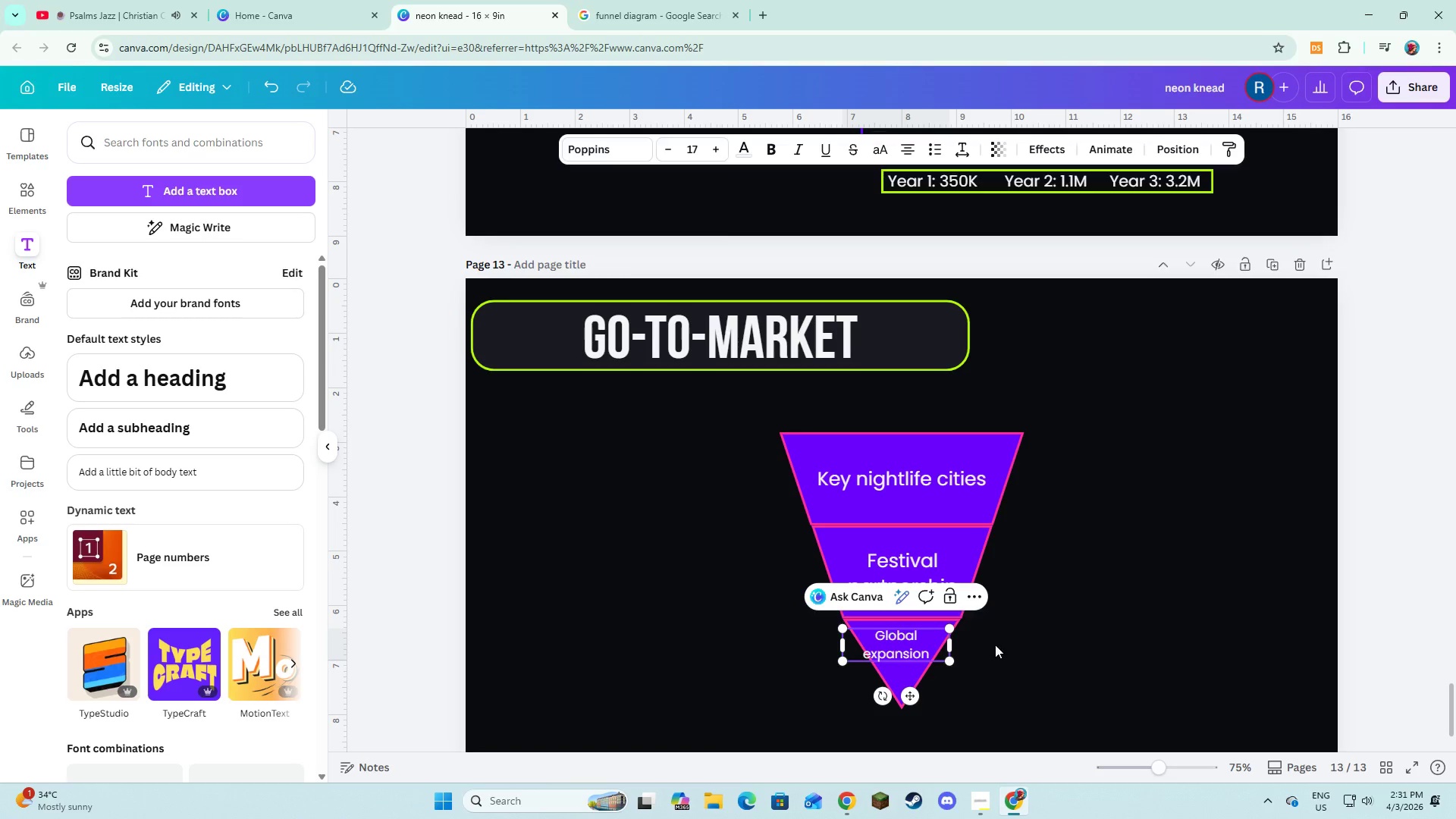 
left_click([1018, 648])
 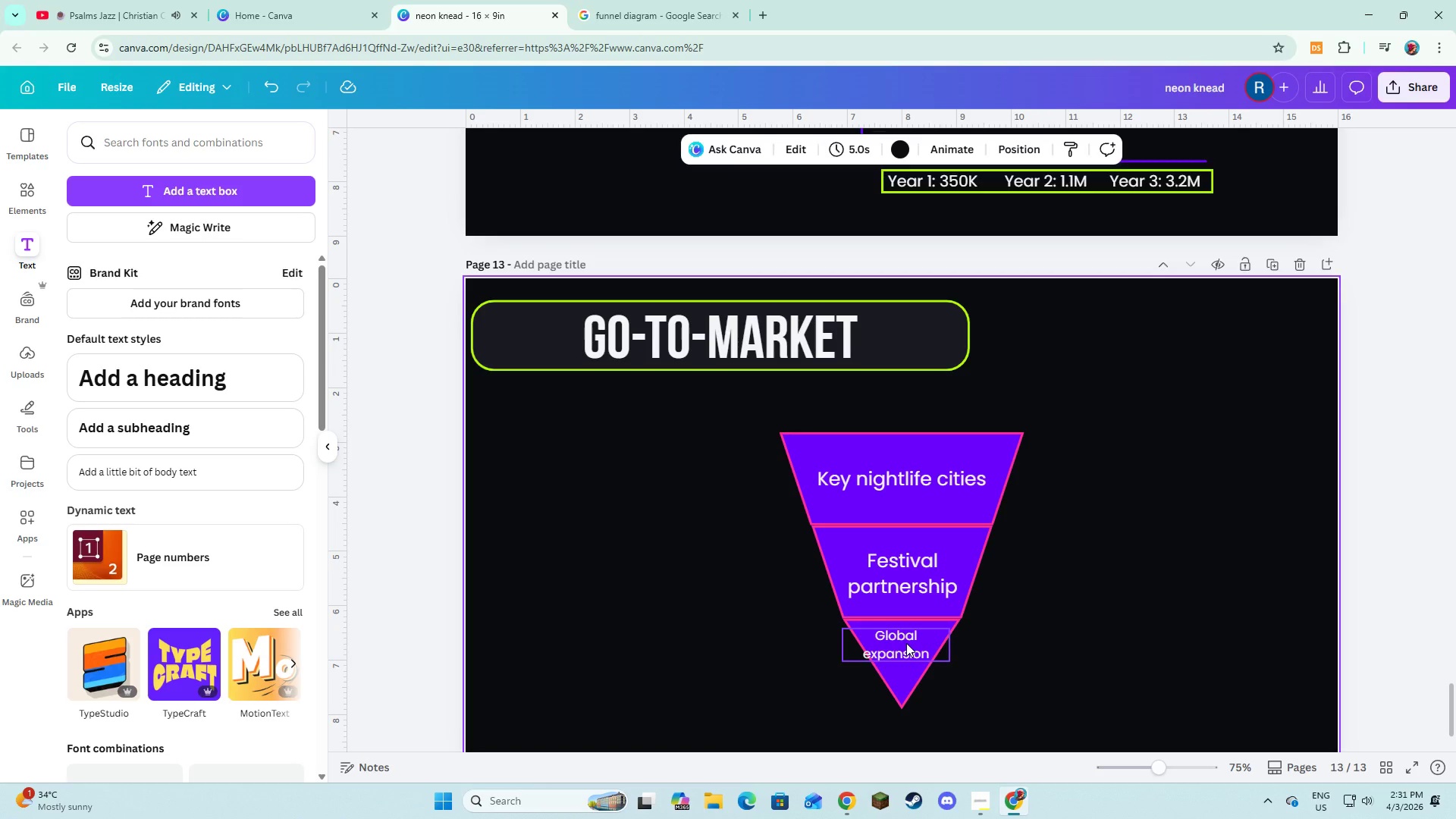 
left_click_drag(start_coordinate=[906, 643], to_coordinate=[910, 645])
 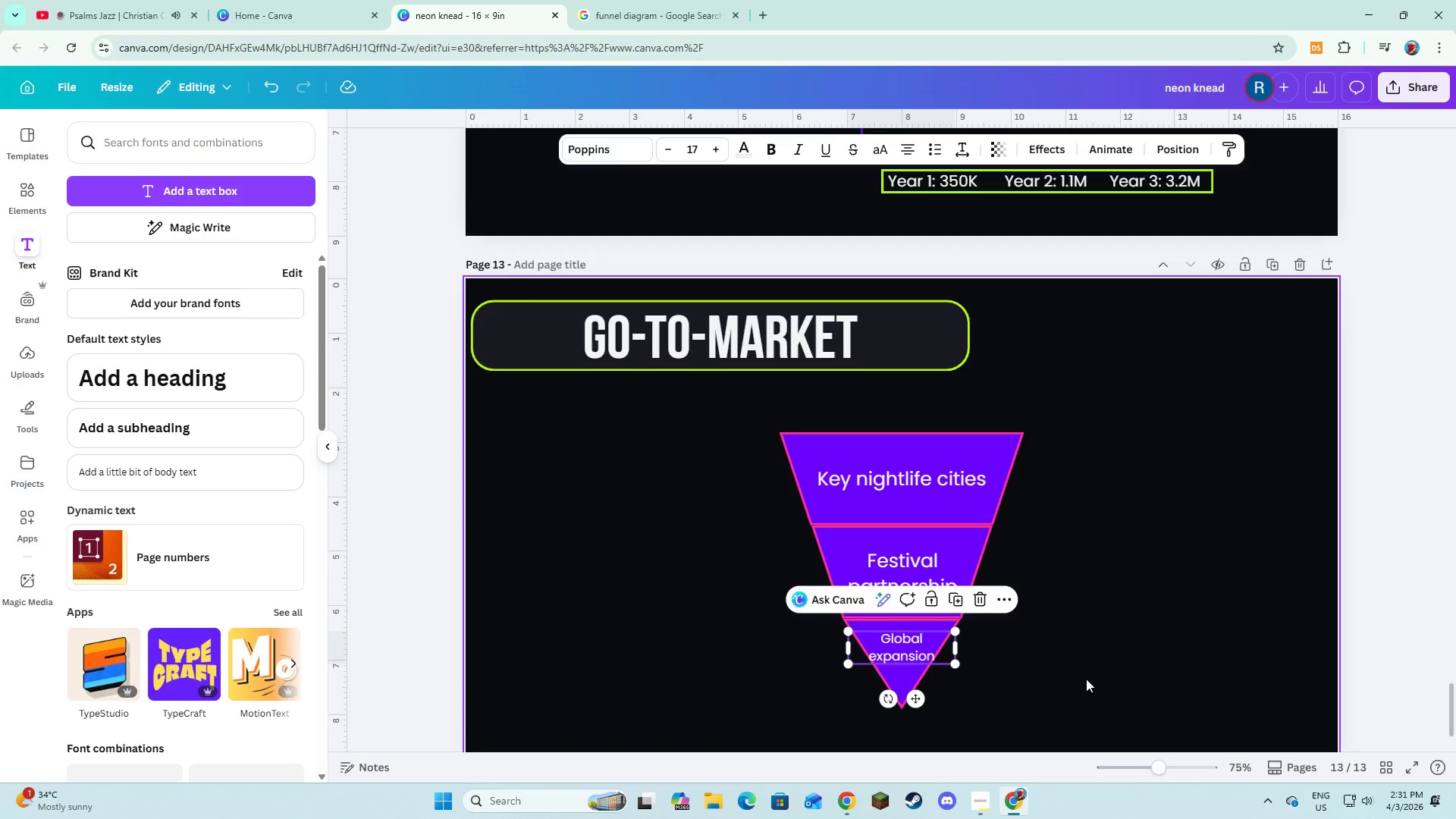 
left_click([1086, 679])
 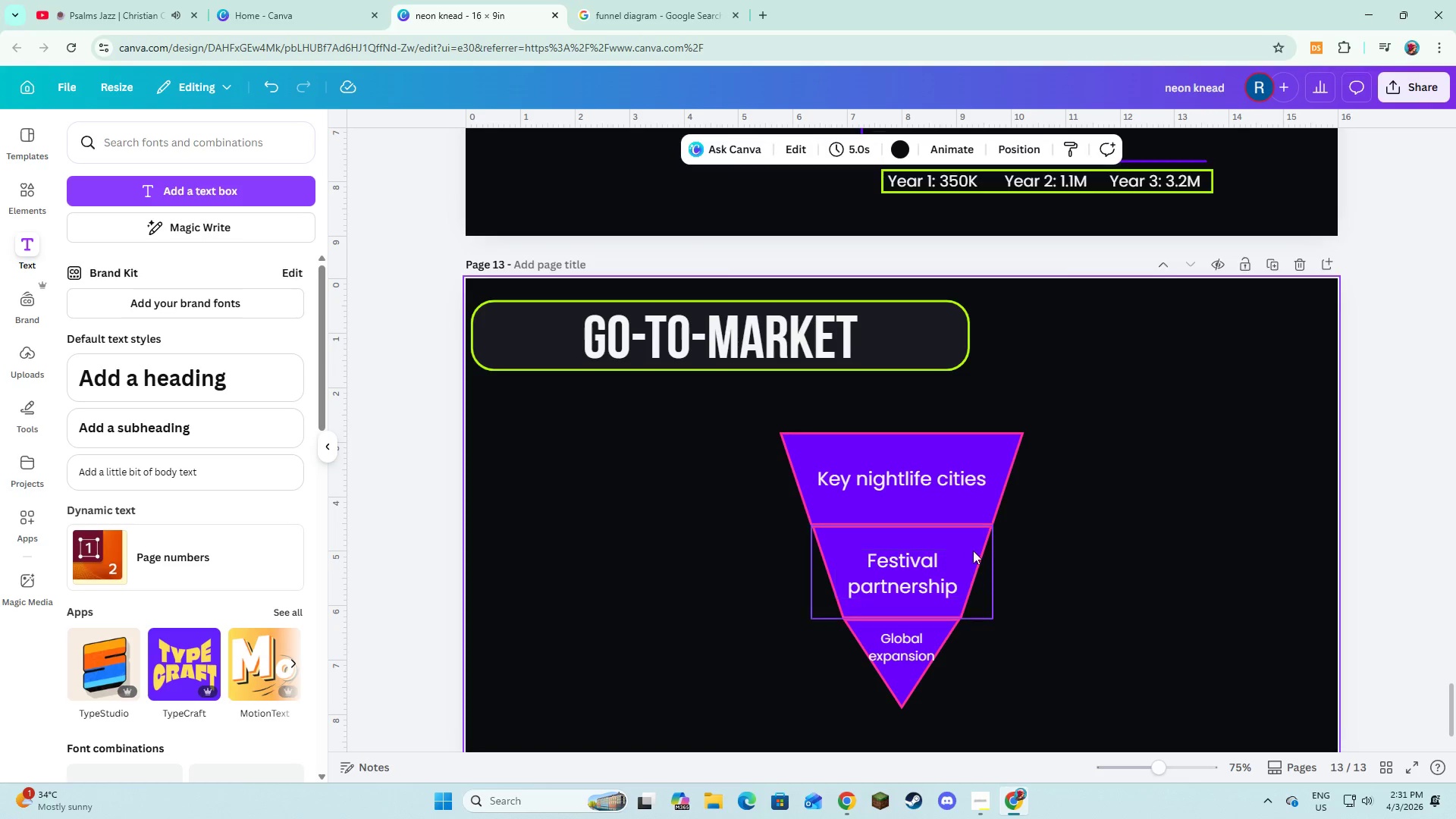 
left_click([1021, 674])
 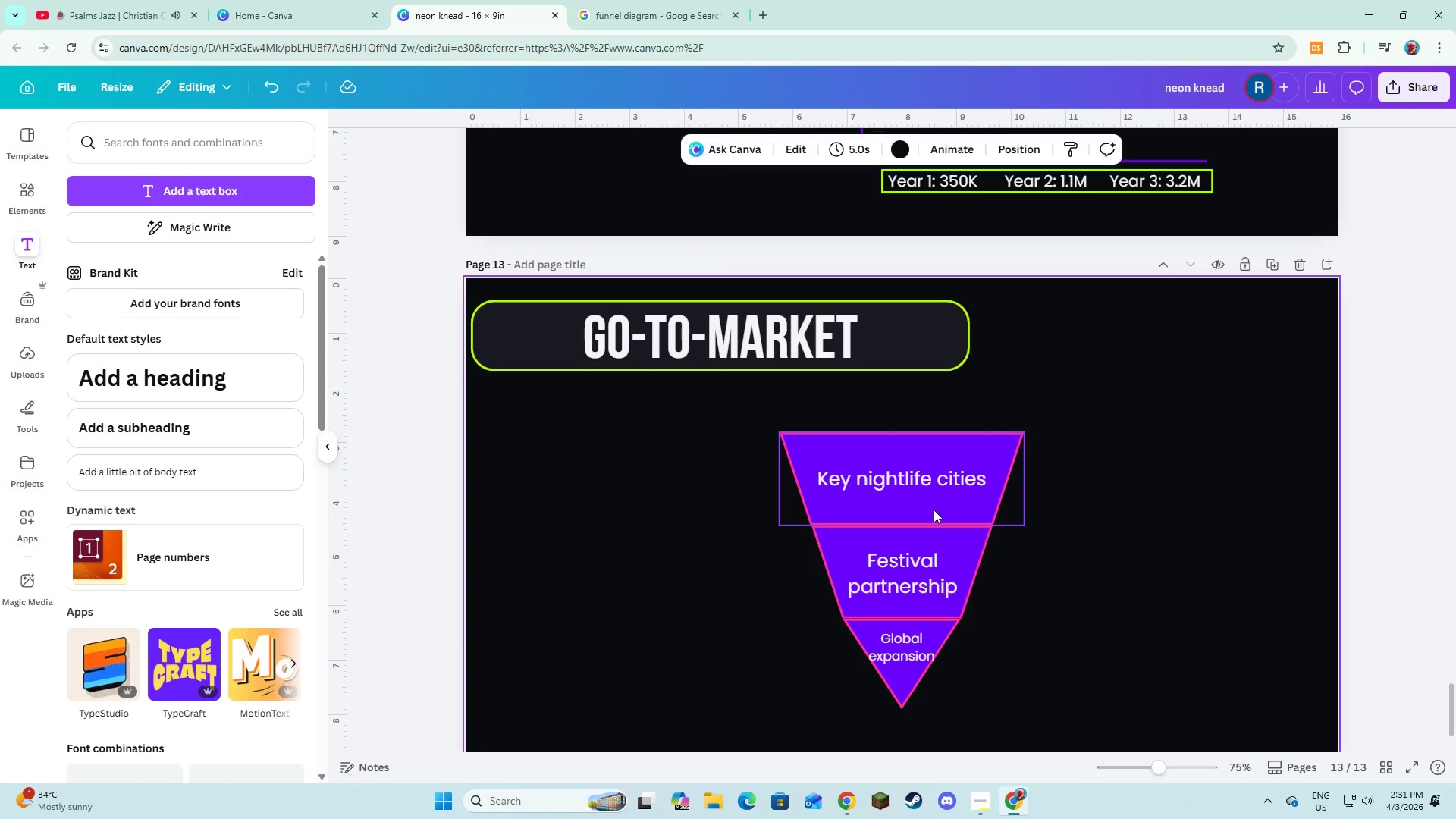 
hold_key(key=ShiftLeft, duration=1.51)
left_click([934, 510])
 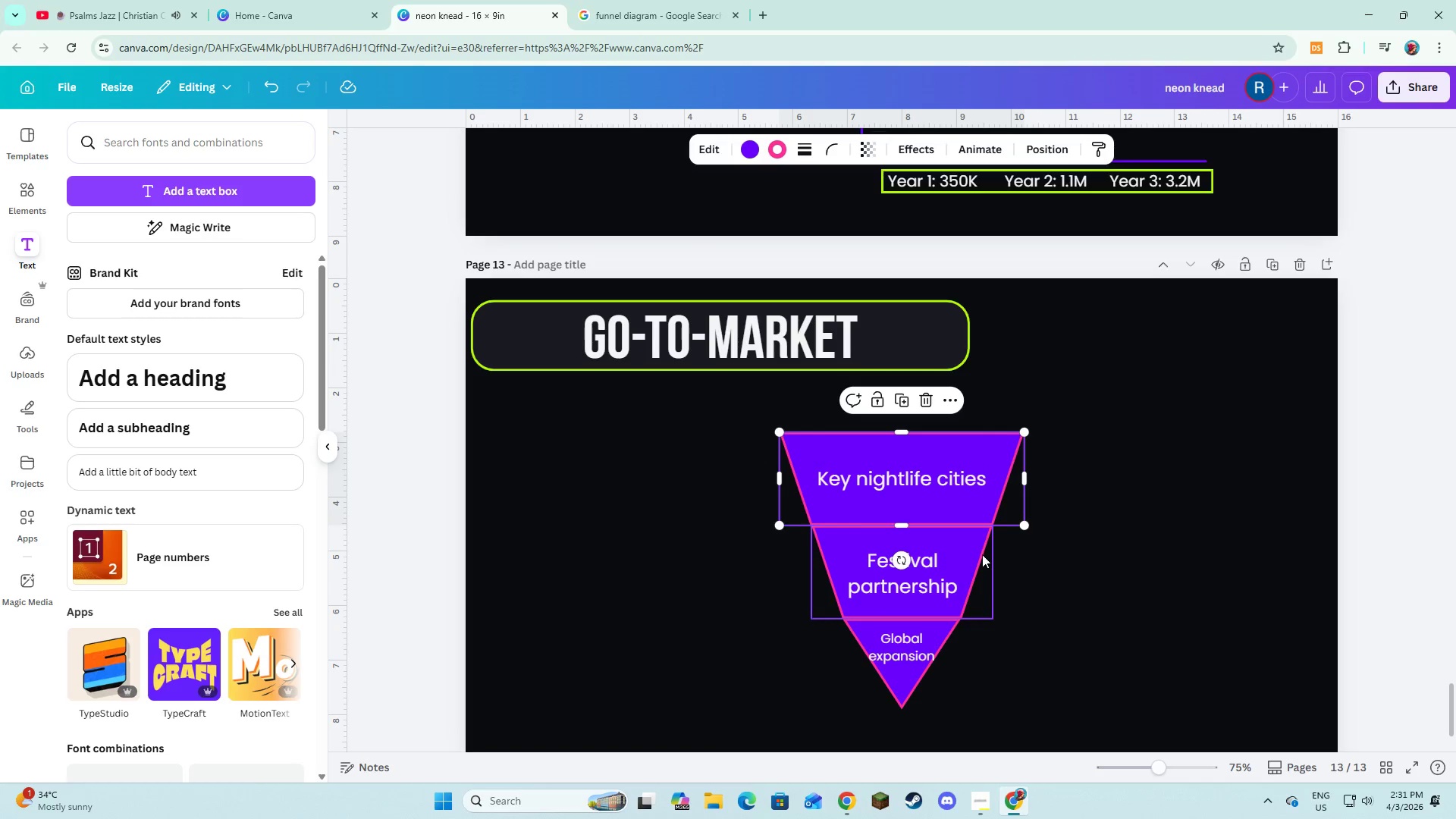 
hold_key(key=ShiftLeft, duration=1.5)
left_click([952, 475])
 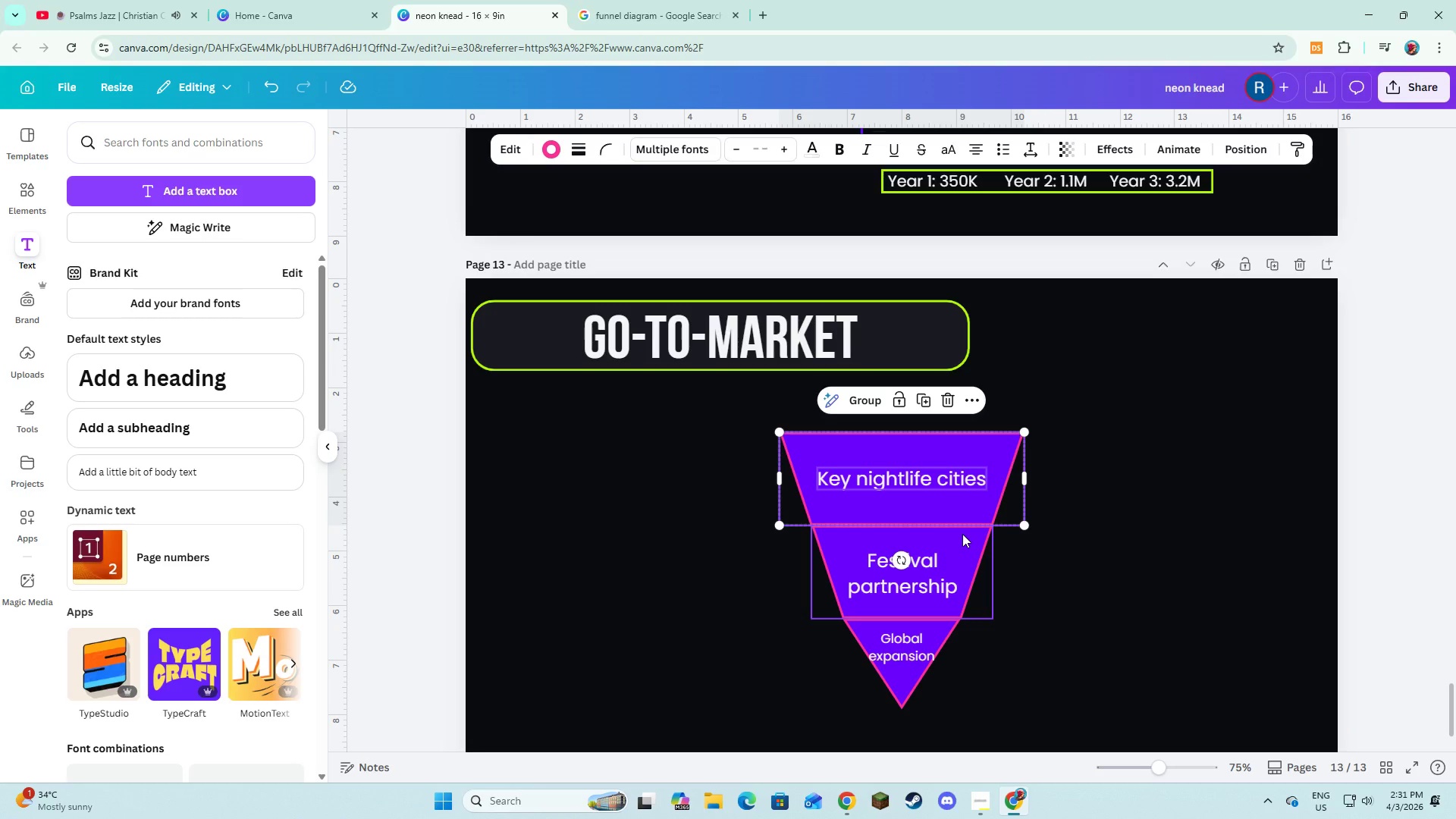 
left_click([962, 534])
 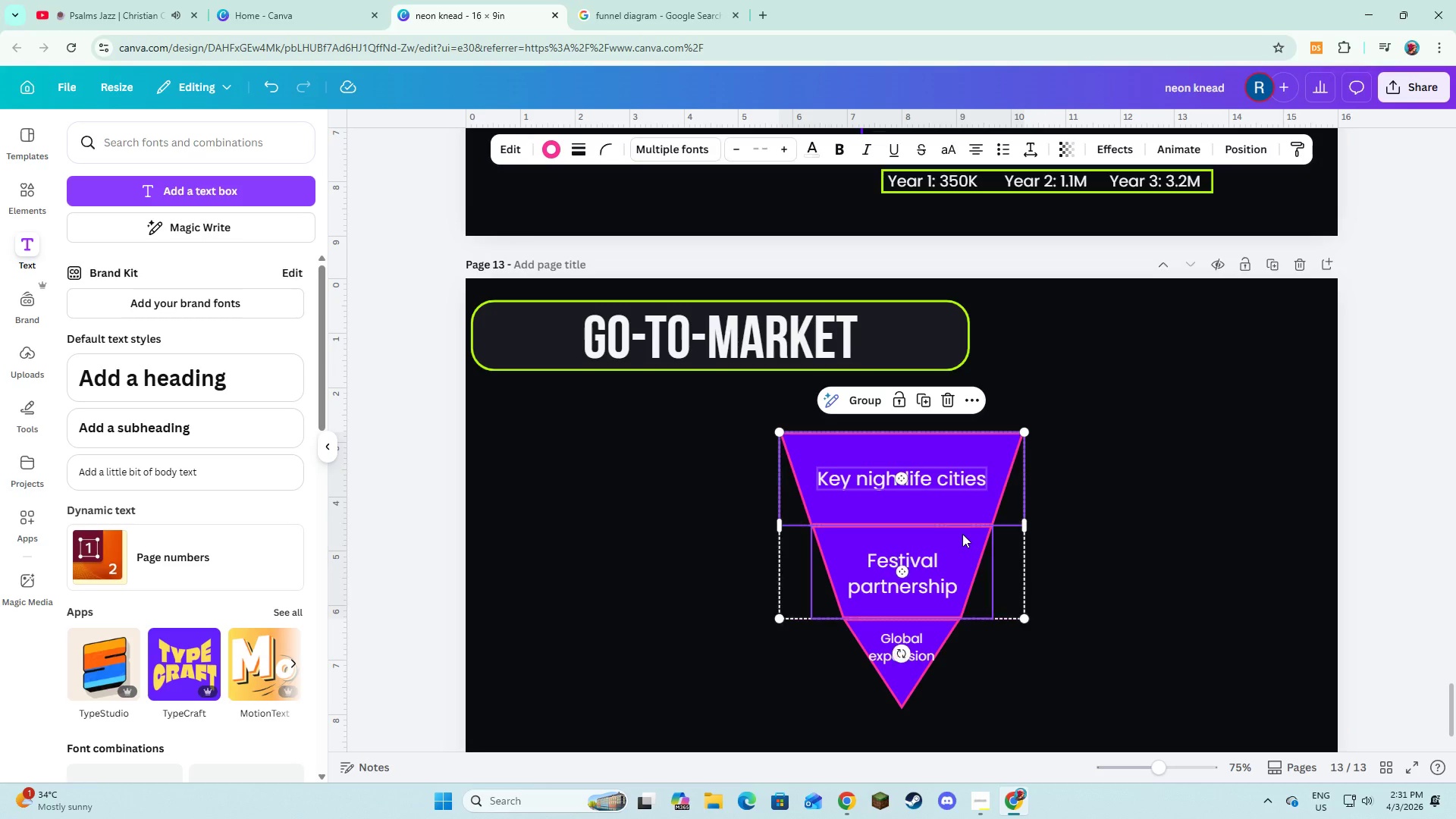 
hold_key(key=ShiftLeft, duration=1.52)
left_click([932, 573])
 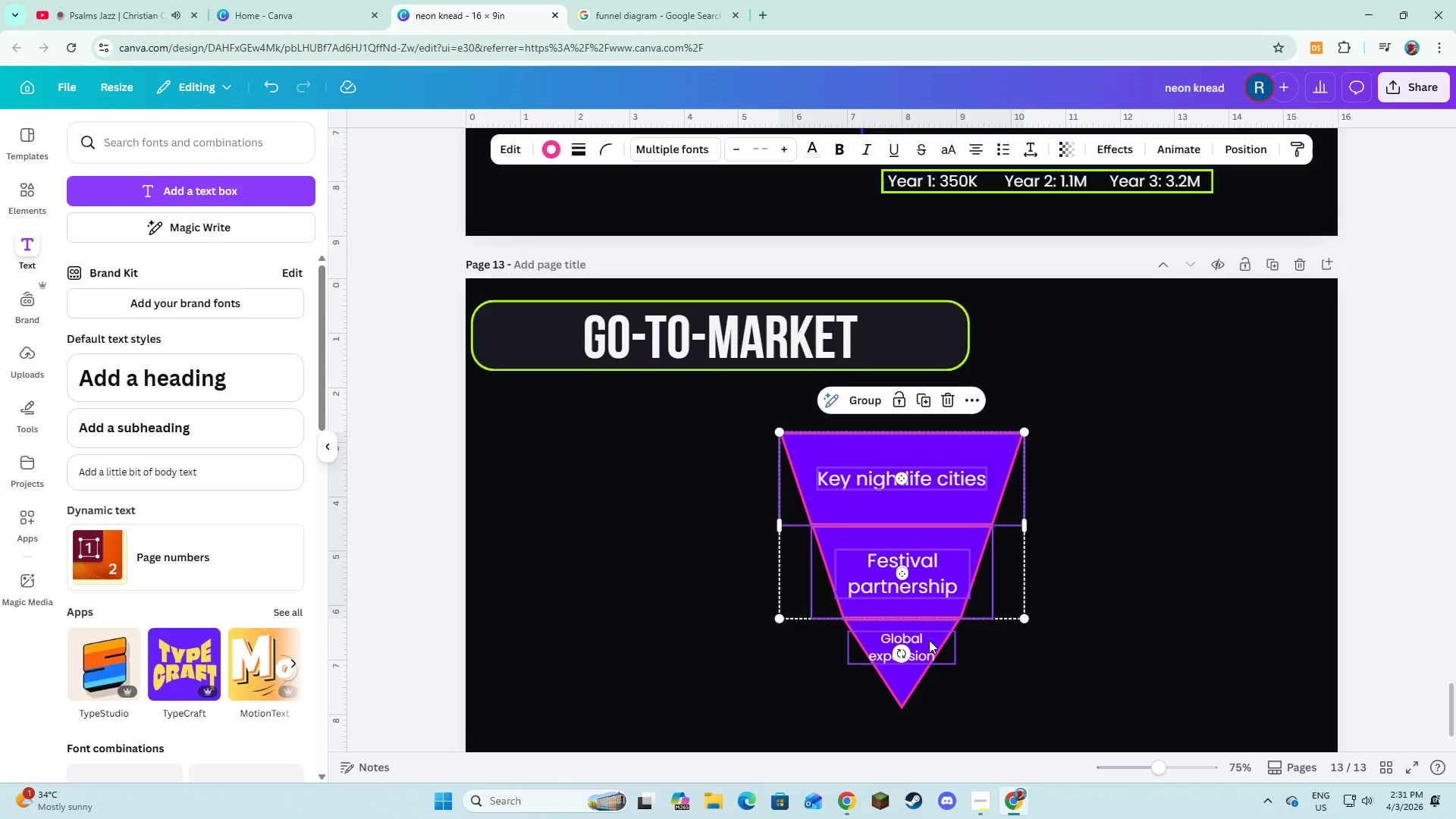 
left_click([928, 640])
 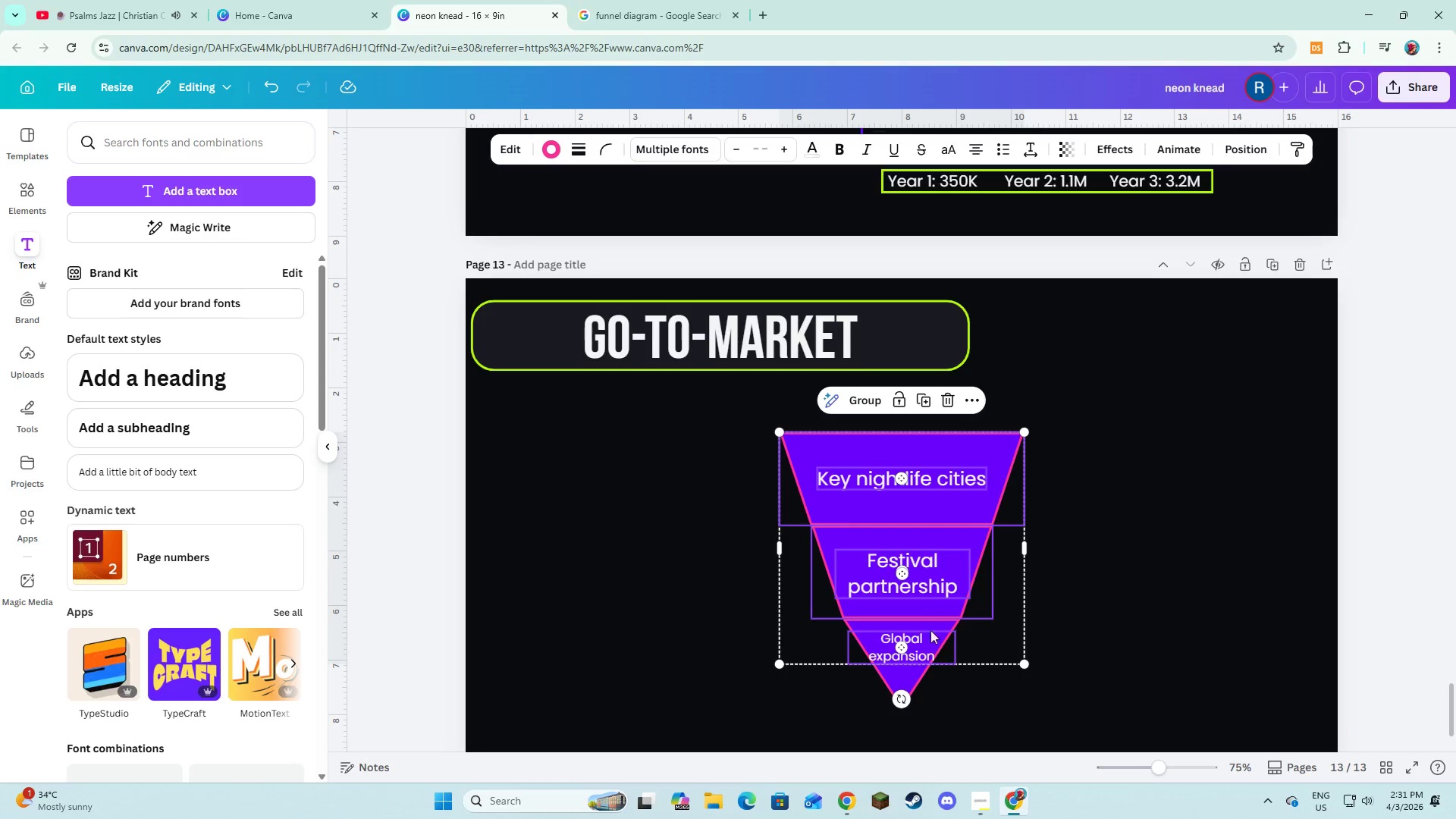 
hold_key(key=ShiftLeft, duration=1.36)
left_click([935, 624])
 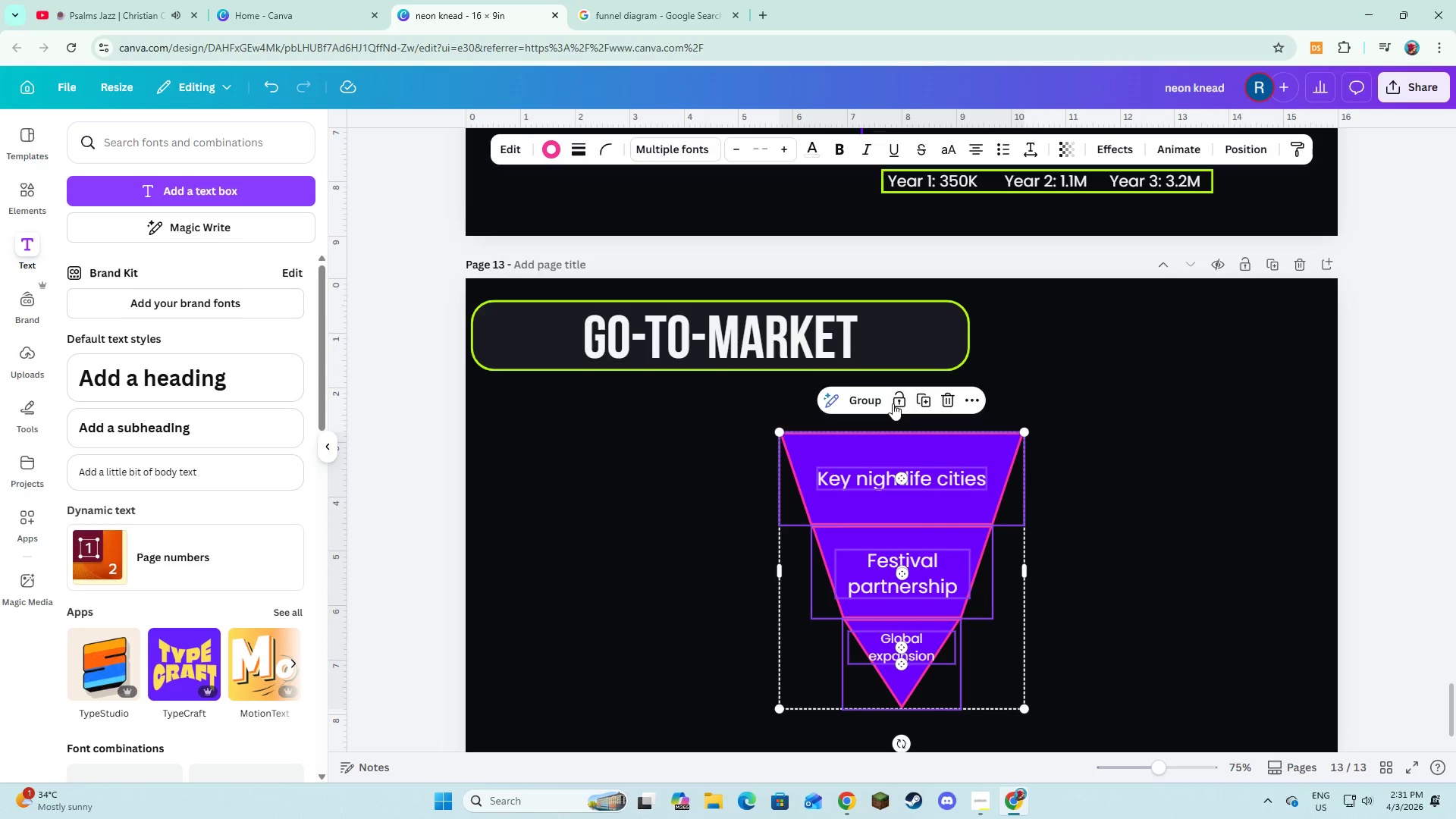 
left_click([859, 410])
 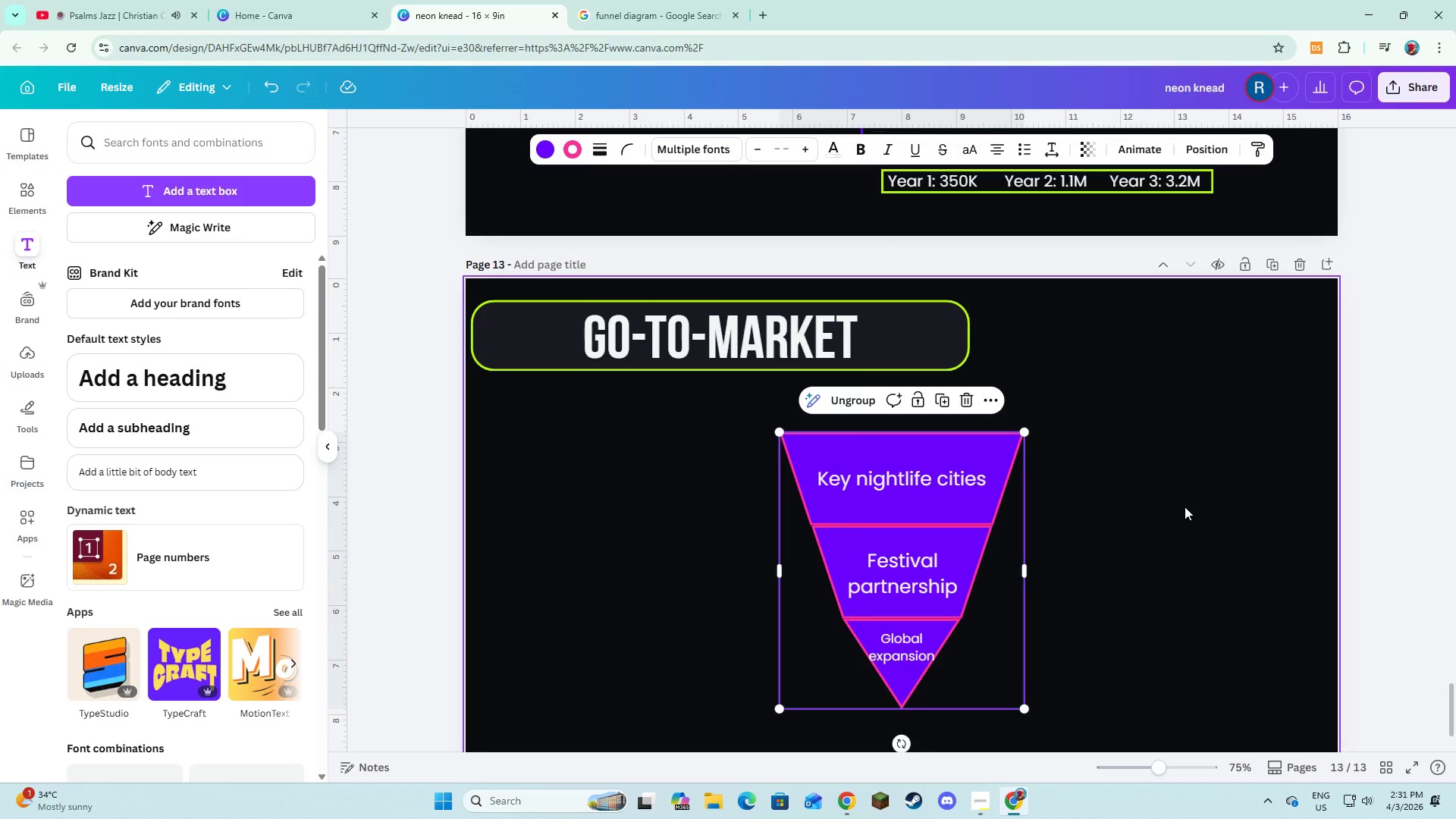 
left_click([1185, 507])
 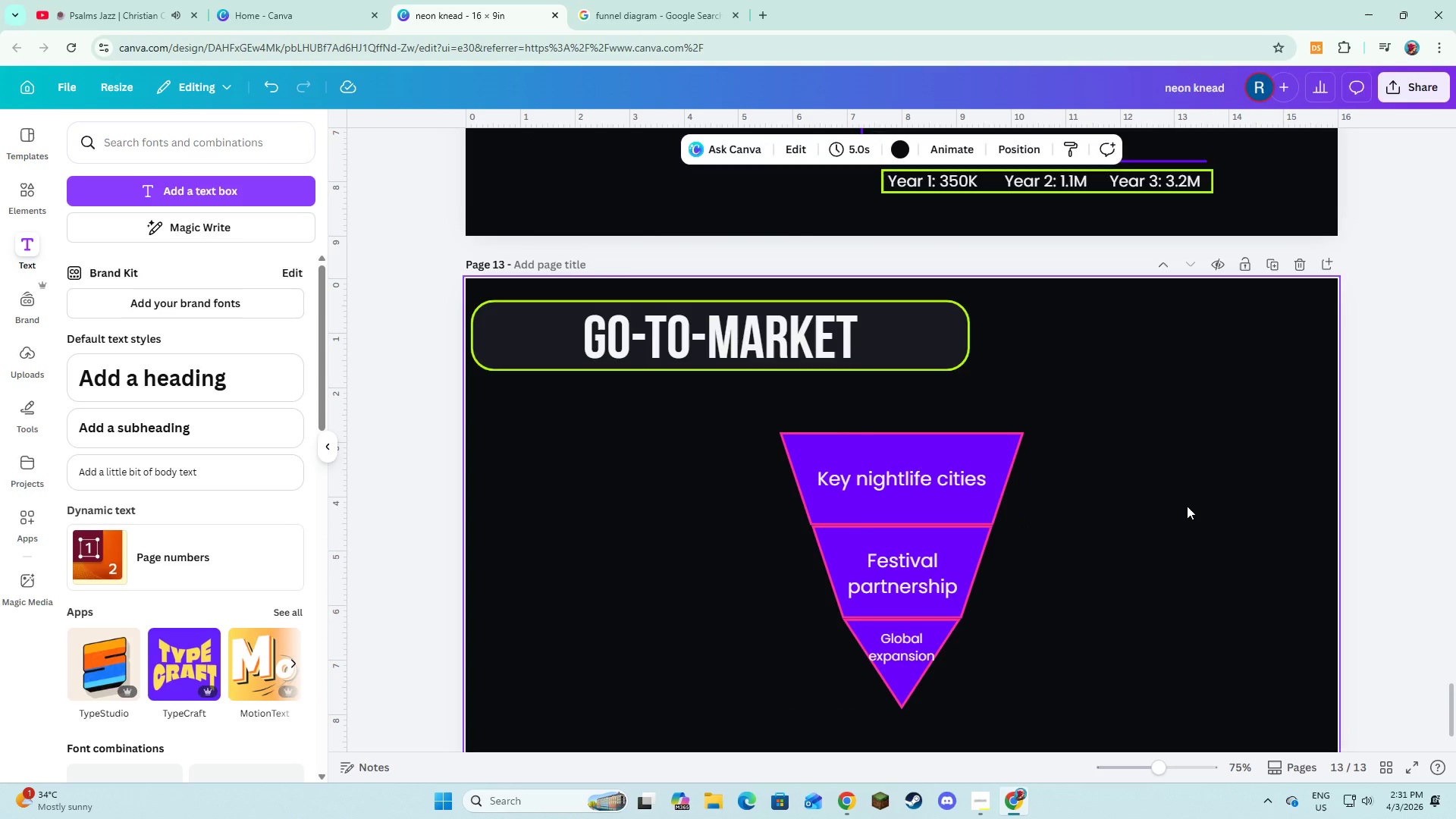 
scroll: coordinate [1187, 506], scroll_direction: down, amount: 2.0
 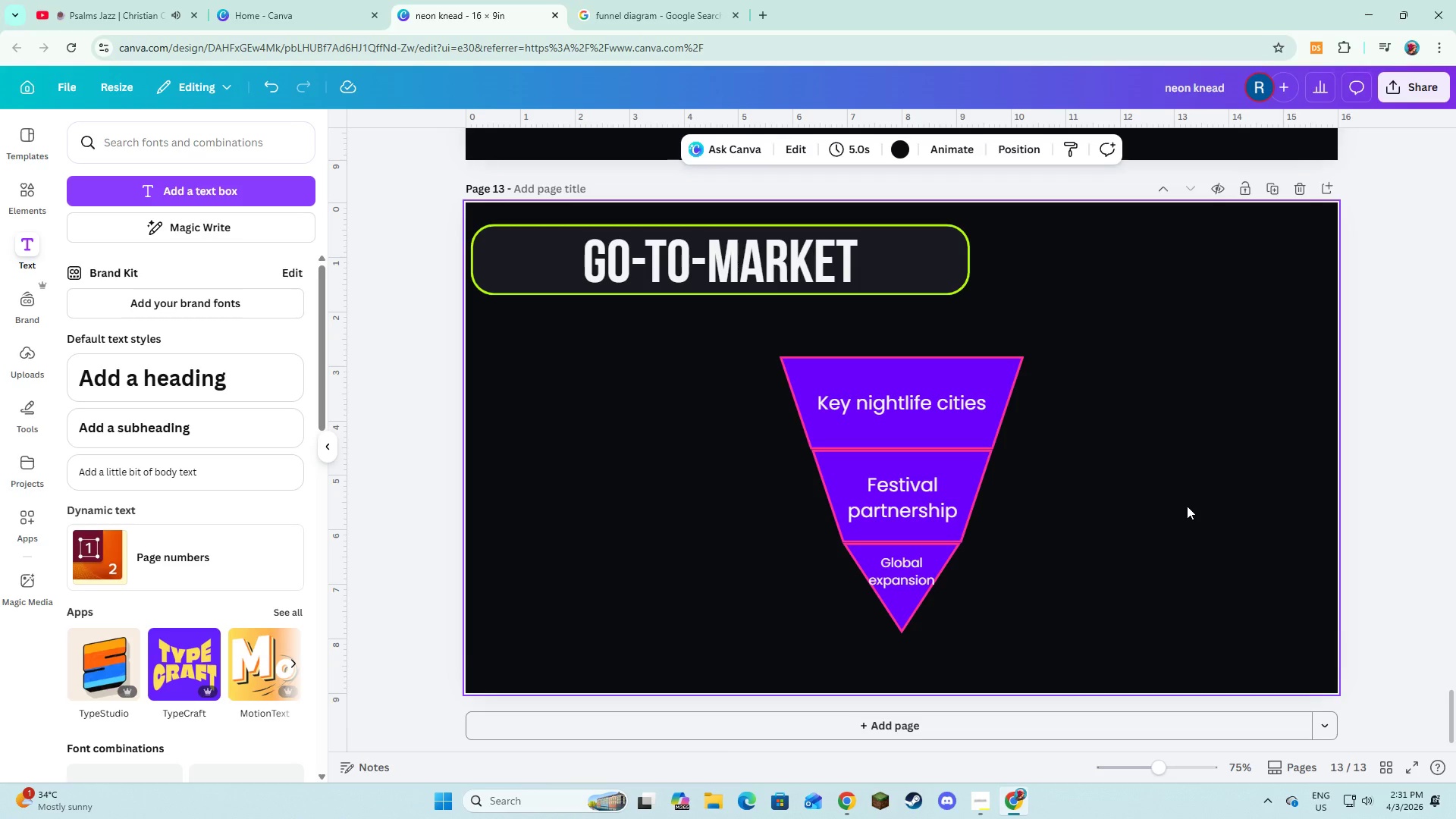 
left_click([635, 0])
 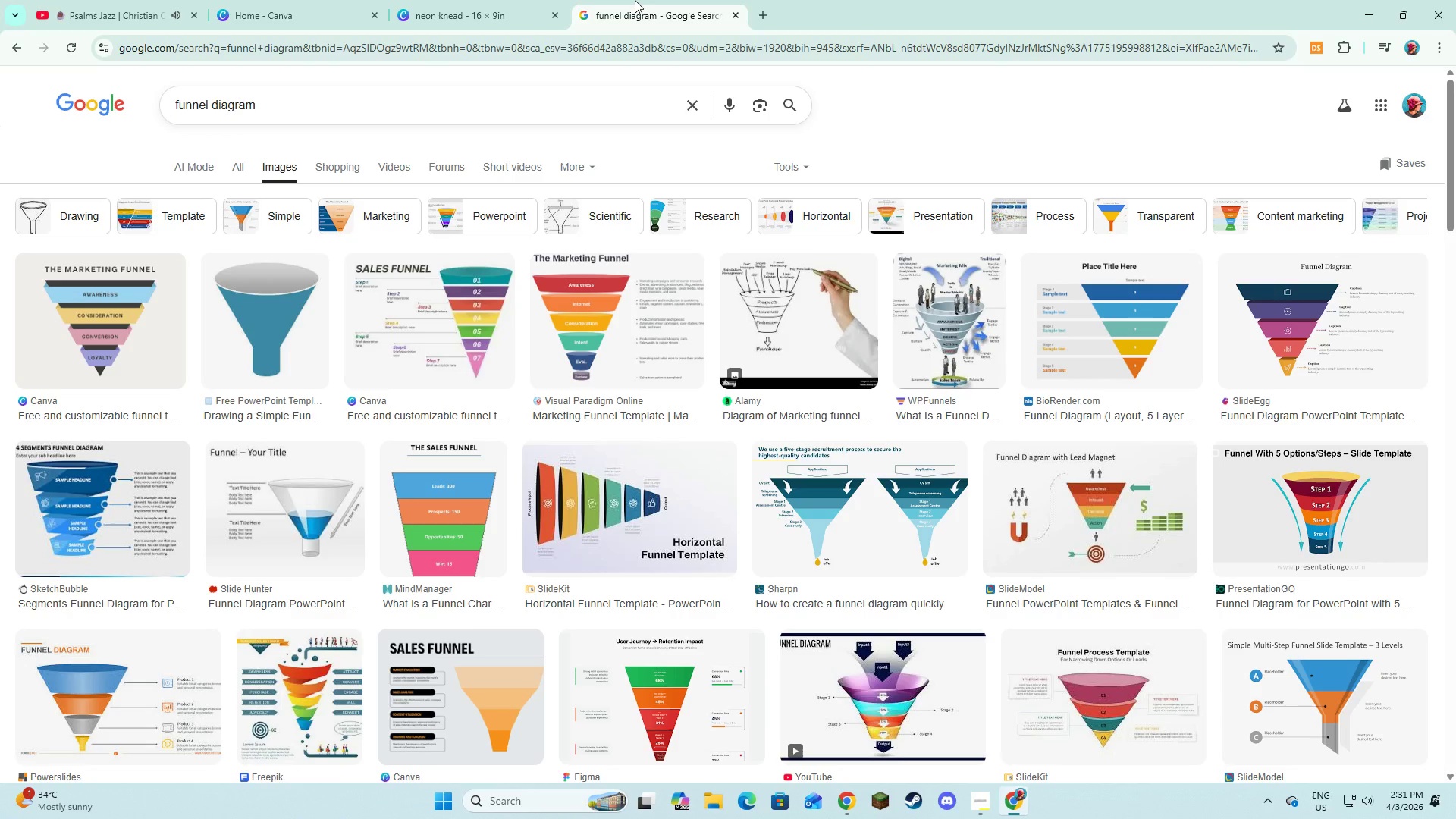 
left_click([471, 0])
 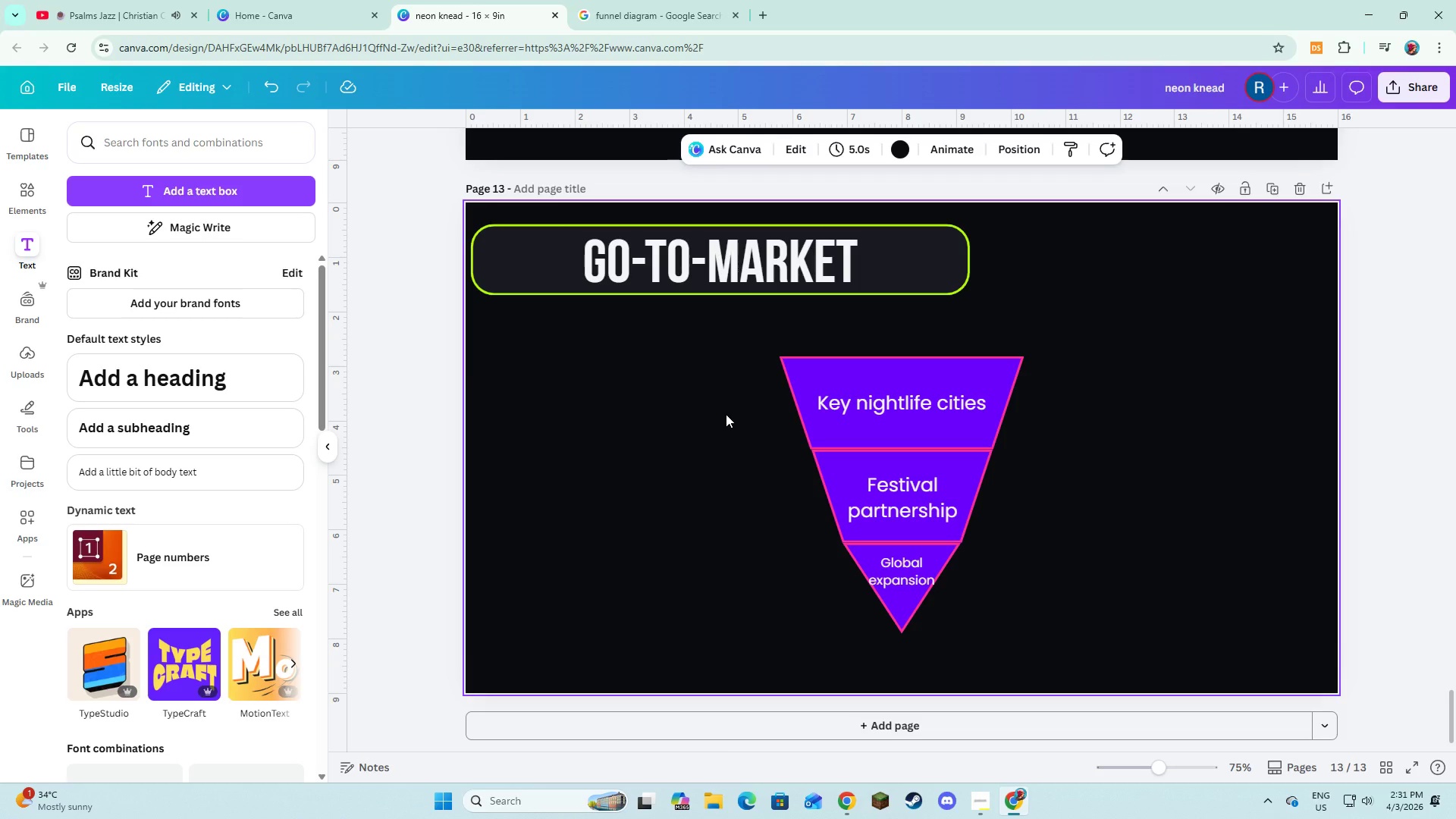 
left_click([12, 187])
 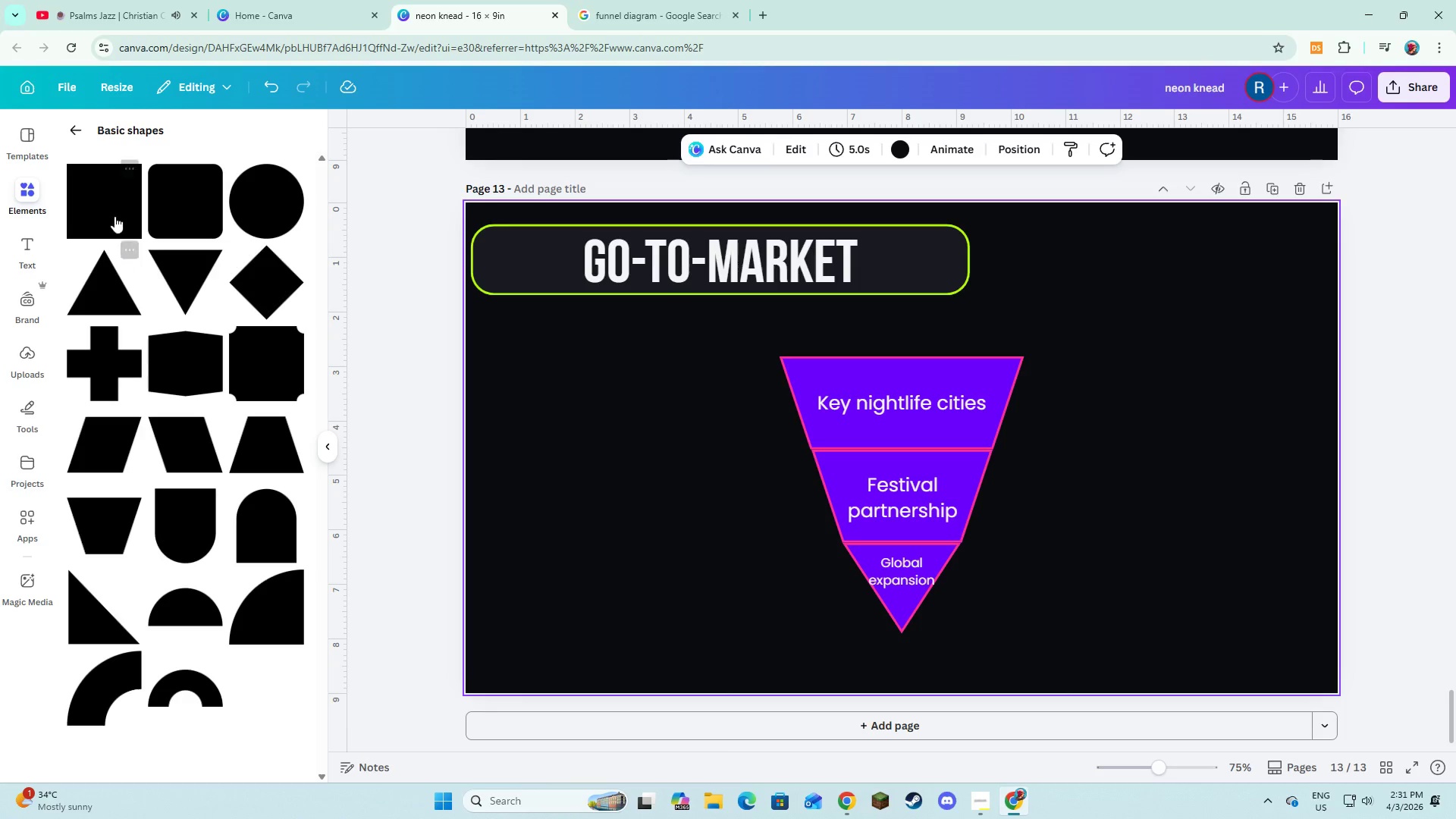 
left_click([108, 208])
 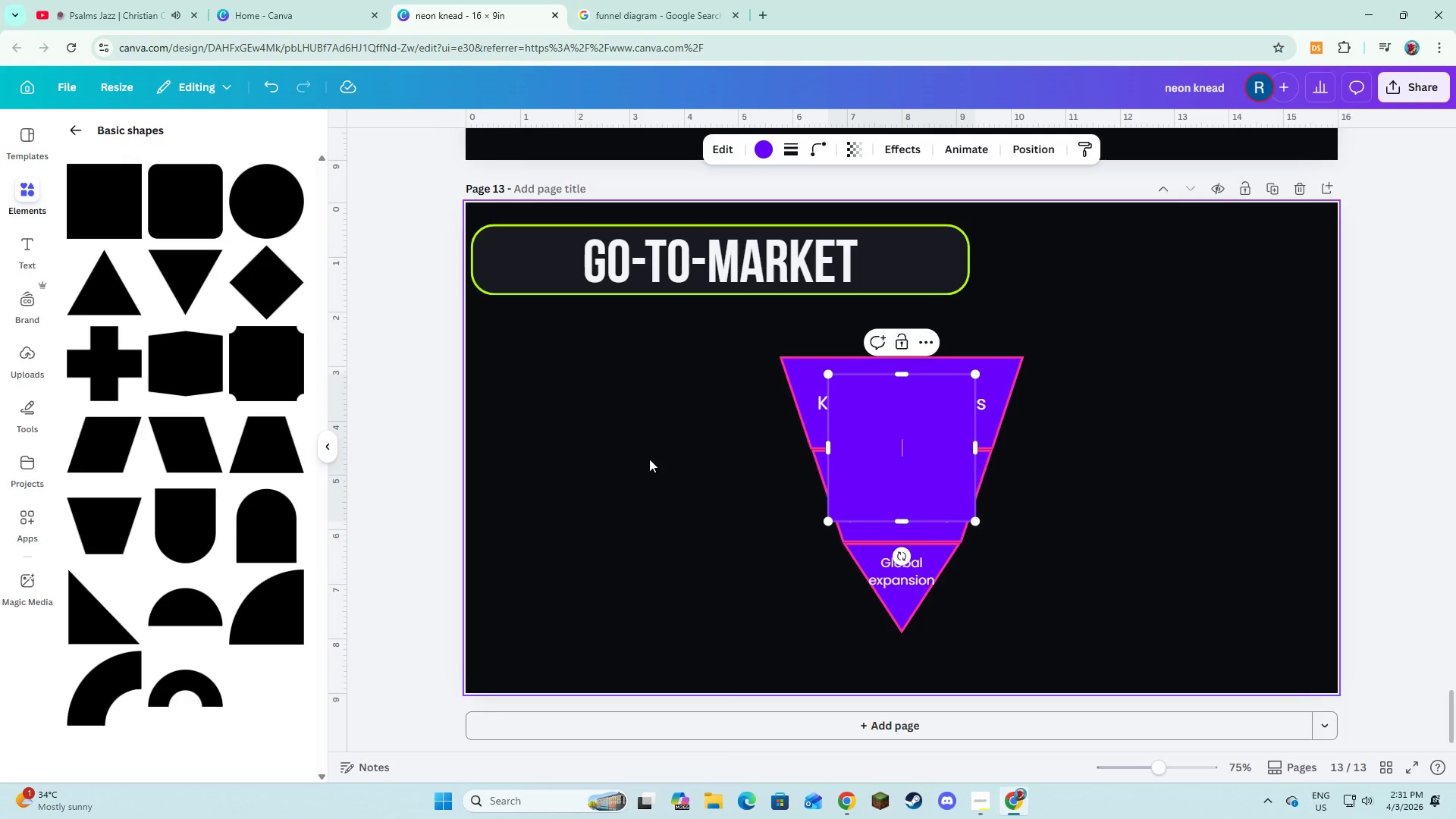 
left_click([650, 460])
 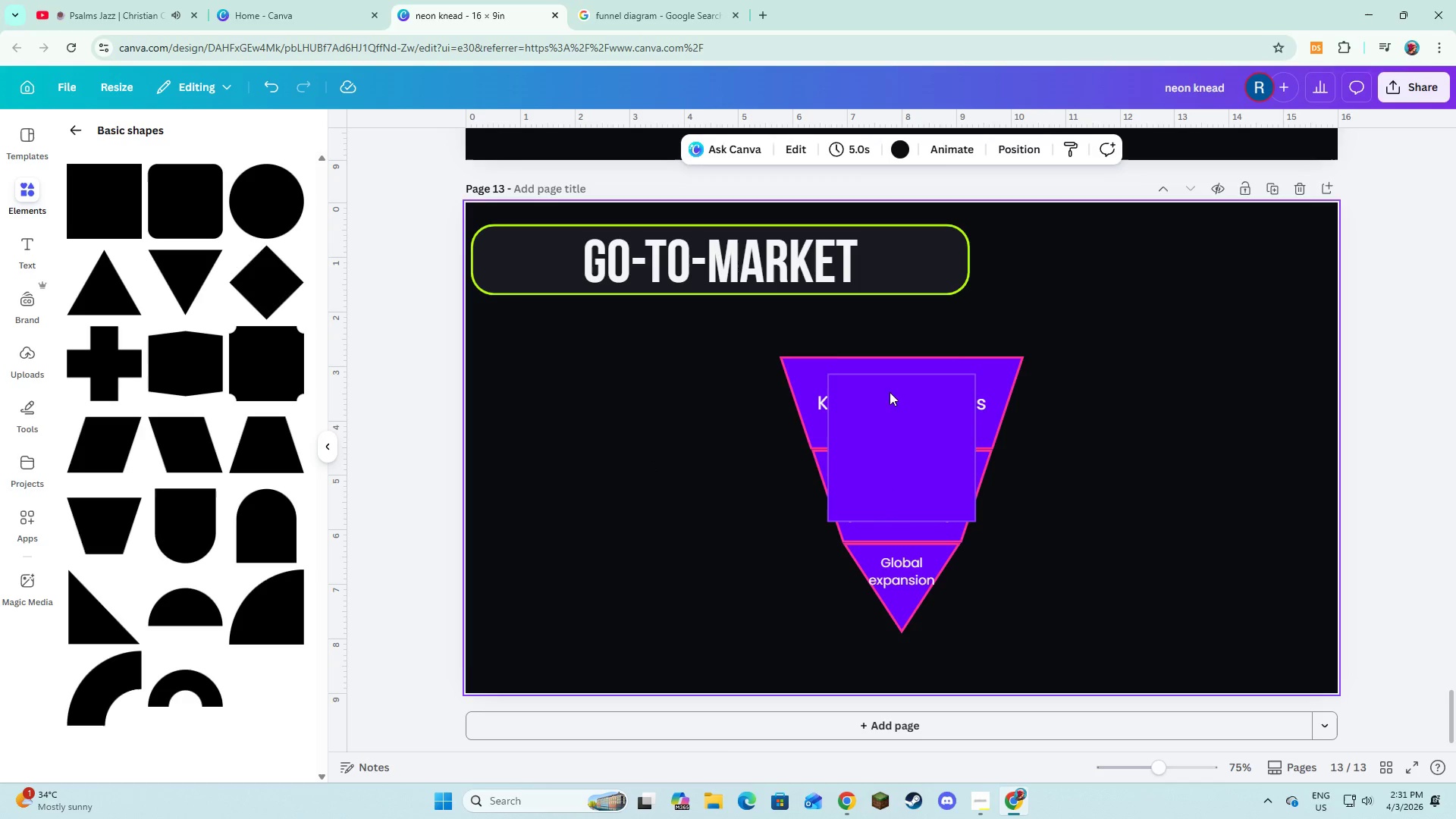 
left_click([883, 422])
 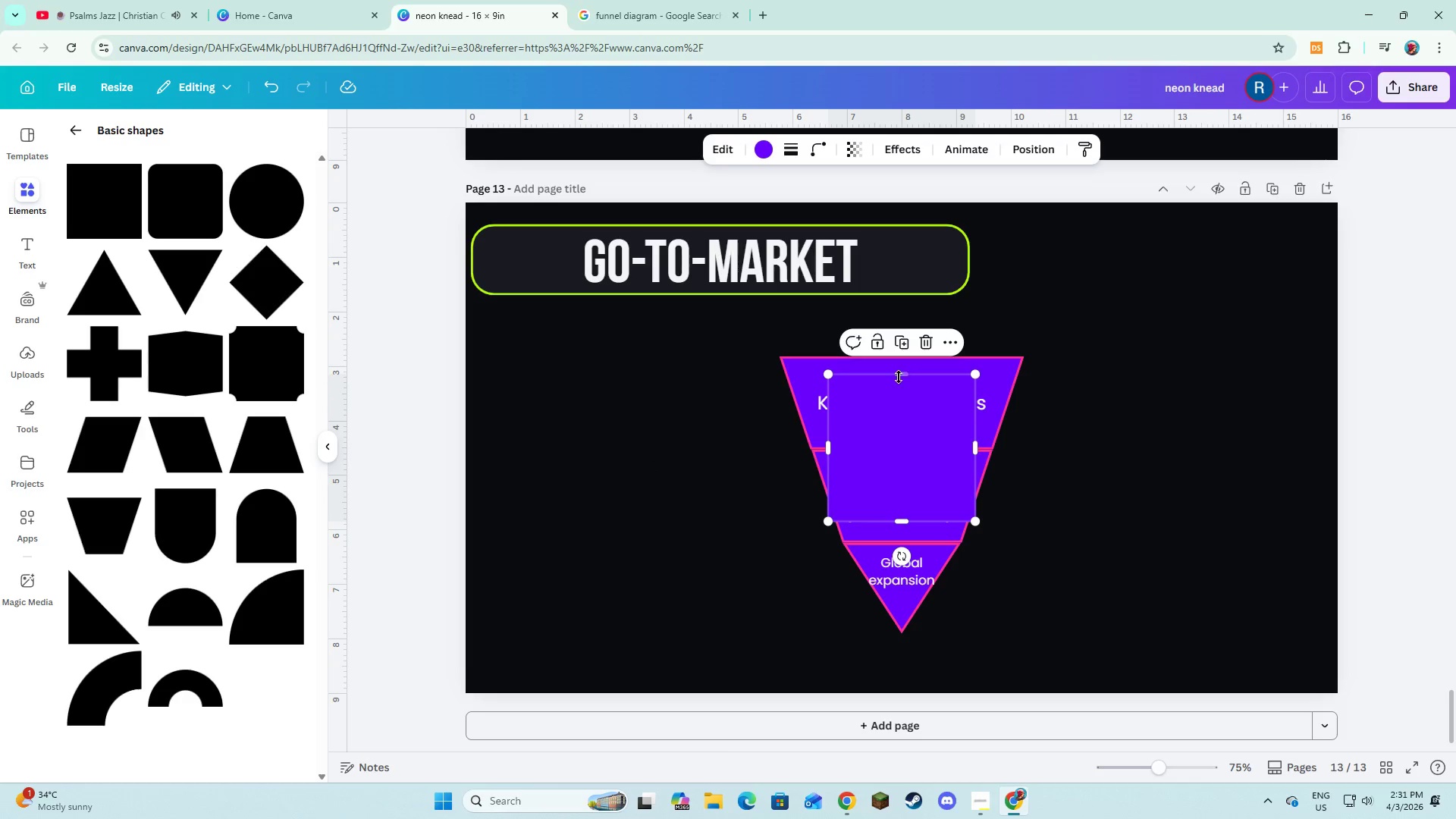 
left_click_drag(start_coordinate=[899, 377], to_coordinate=[901, 471])
 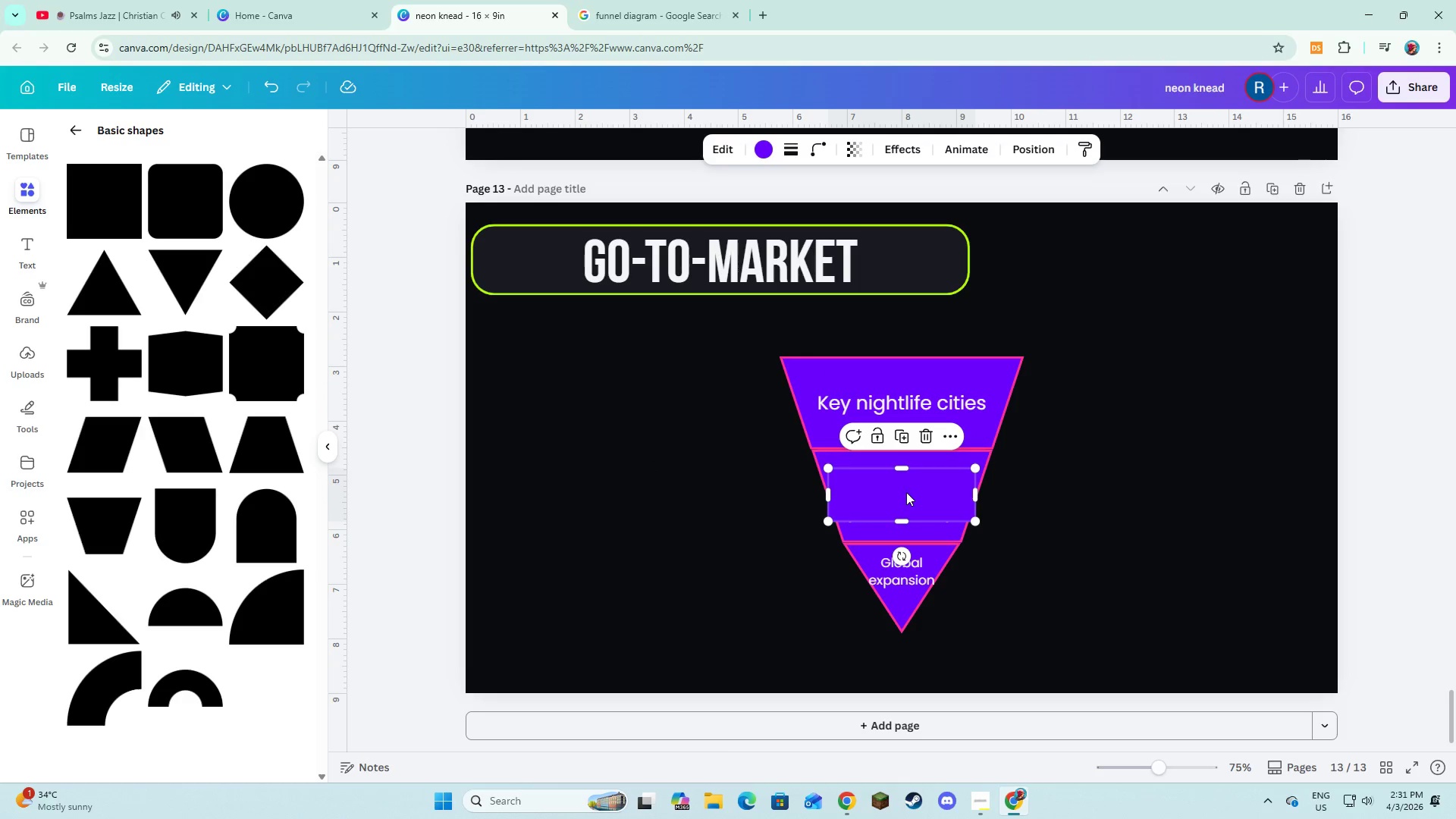 
left_click_drag(start_coordinate=[906, 492], to_coordinate=[843, 401])
 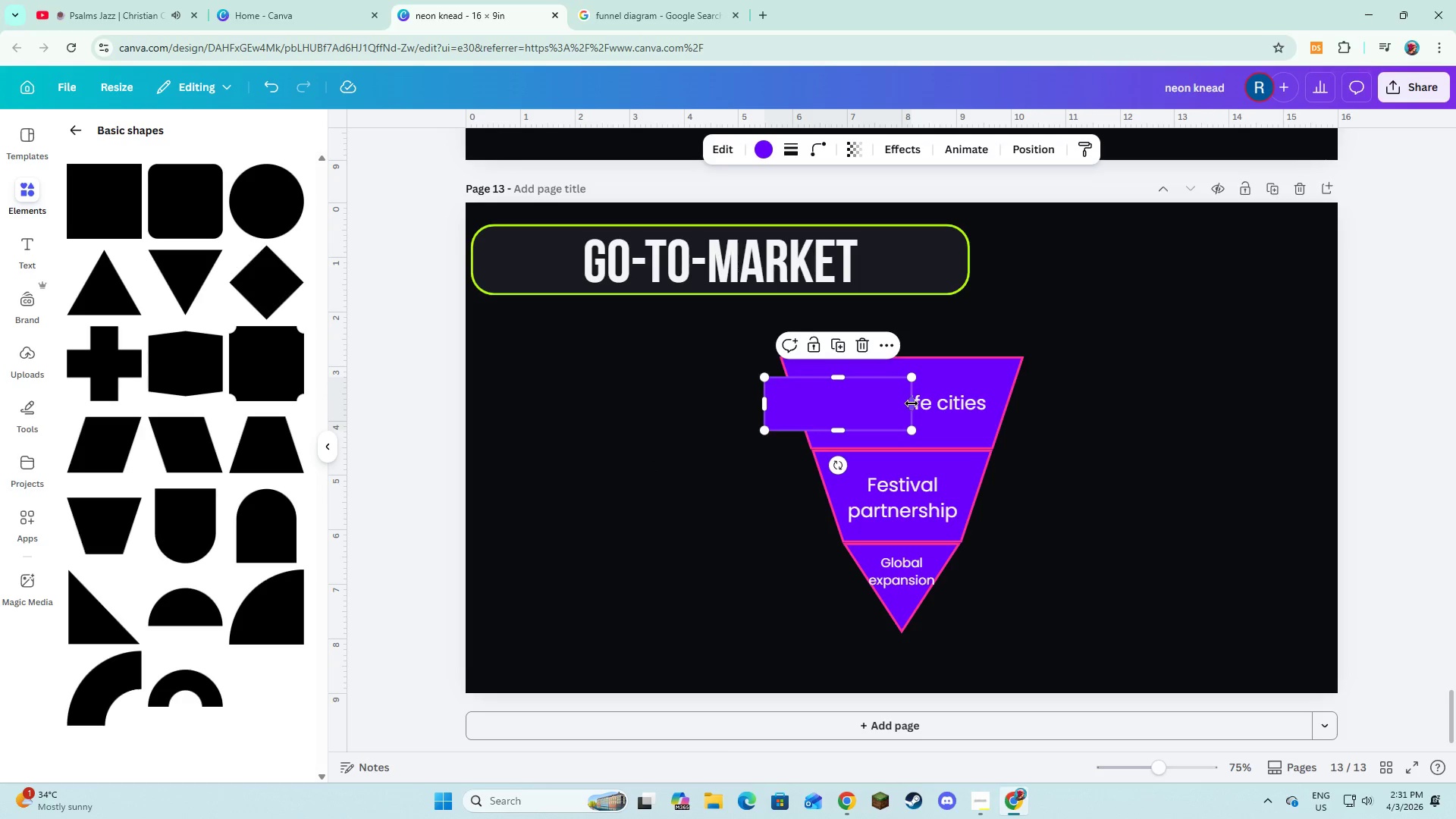 
left_click_drag(start_coordinate=[912, 403], to_coordinate=[1032, 425])
 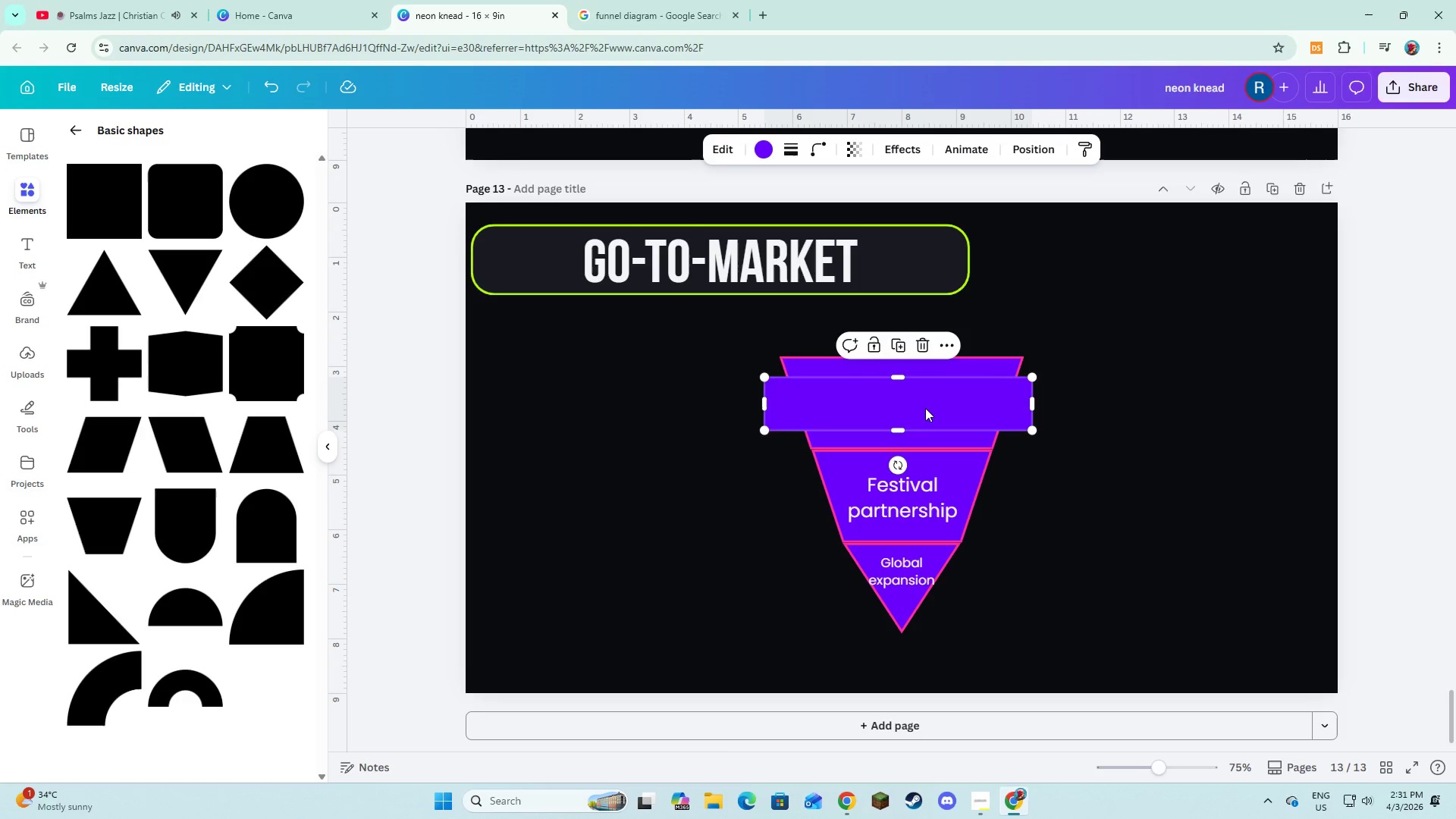 
right_click([925, 408])
 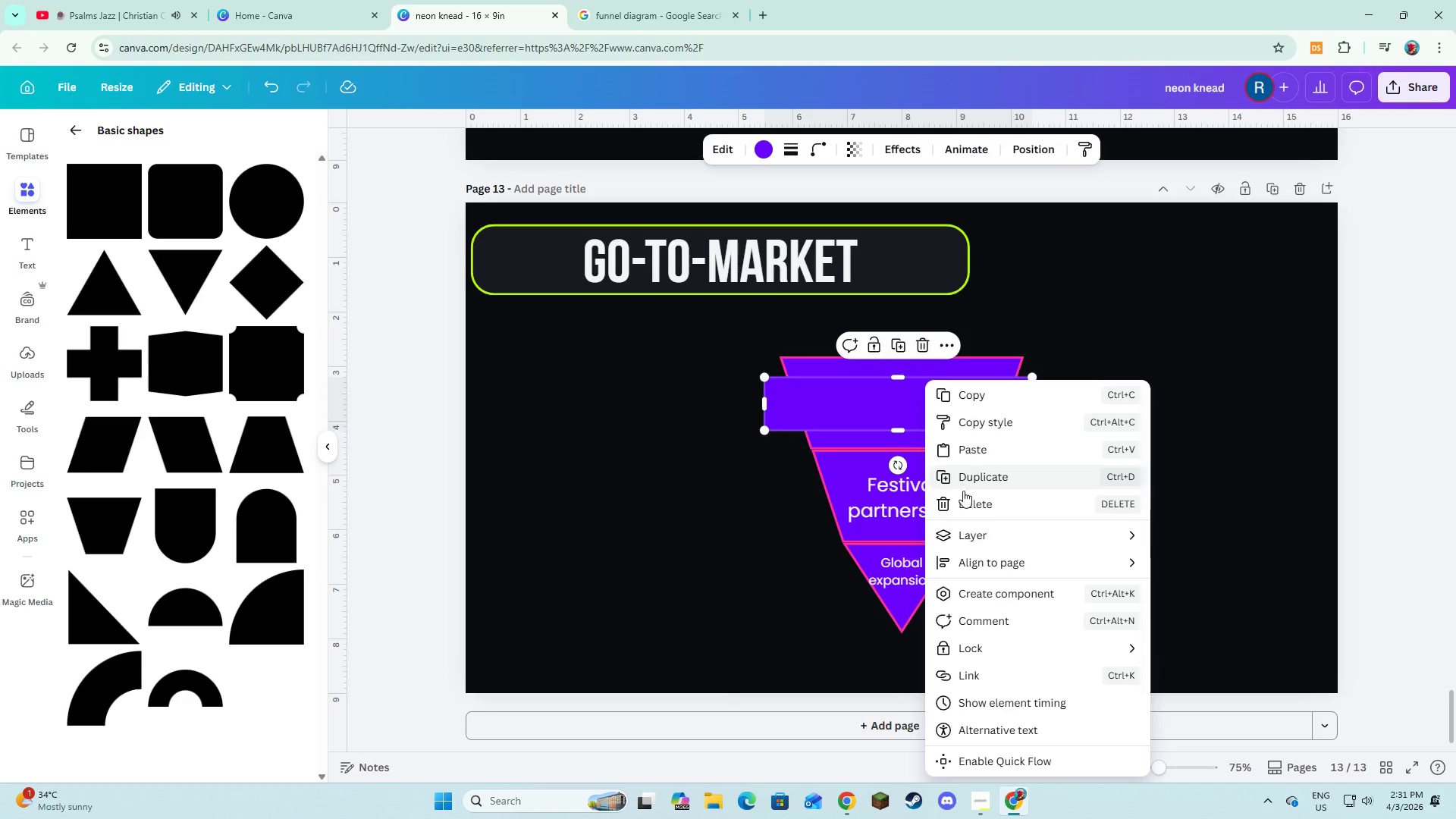 
left_click([968, 525])
 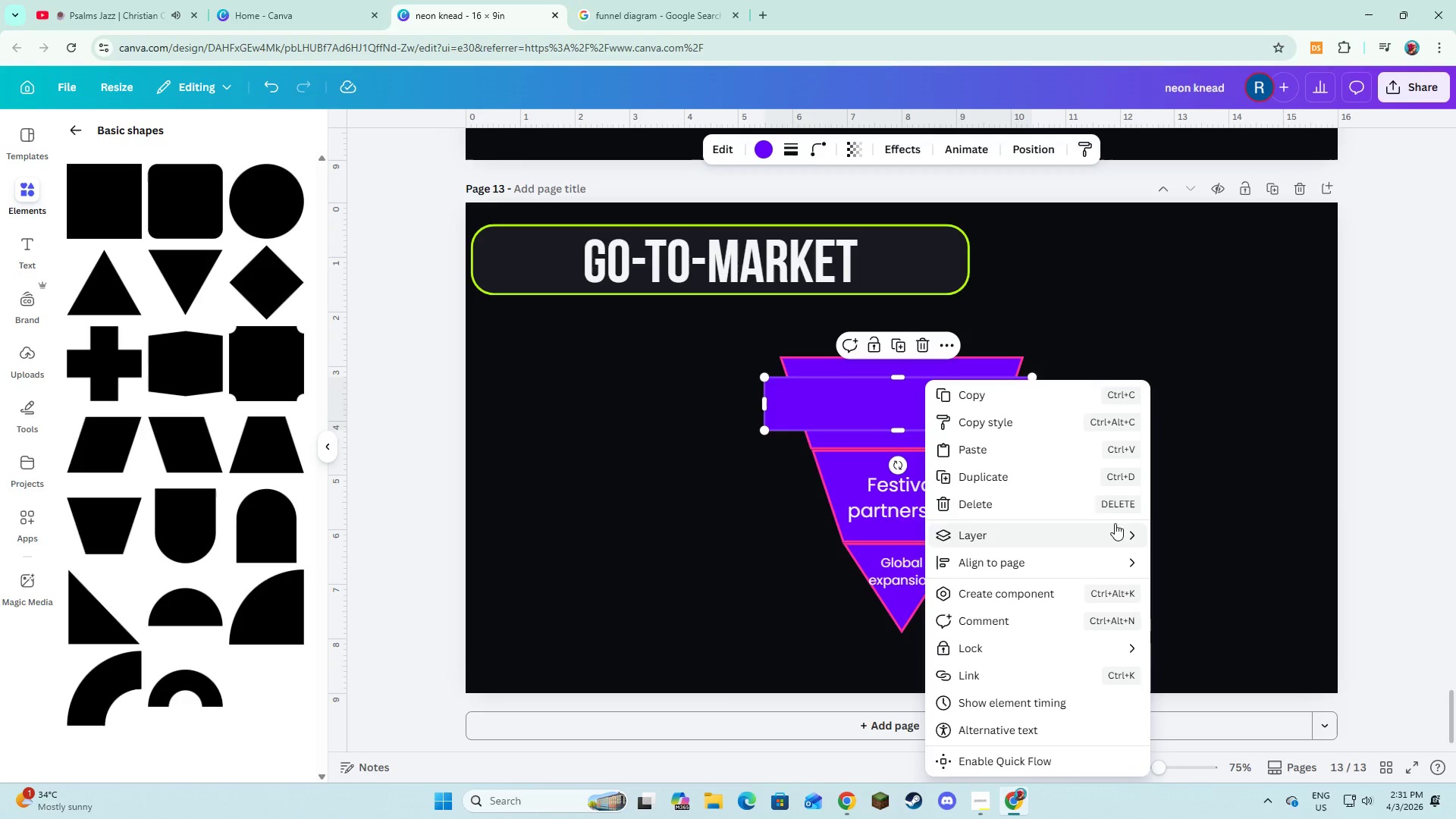 
left_click([1196, 587])
 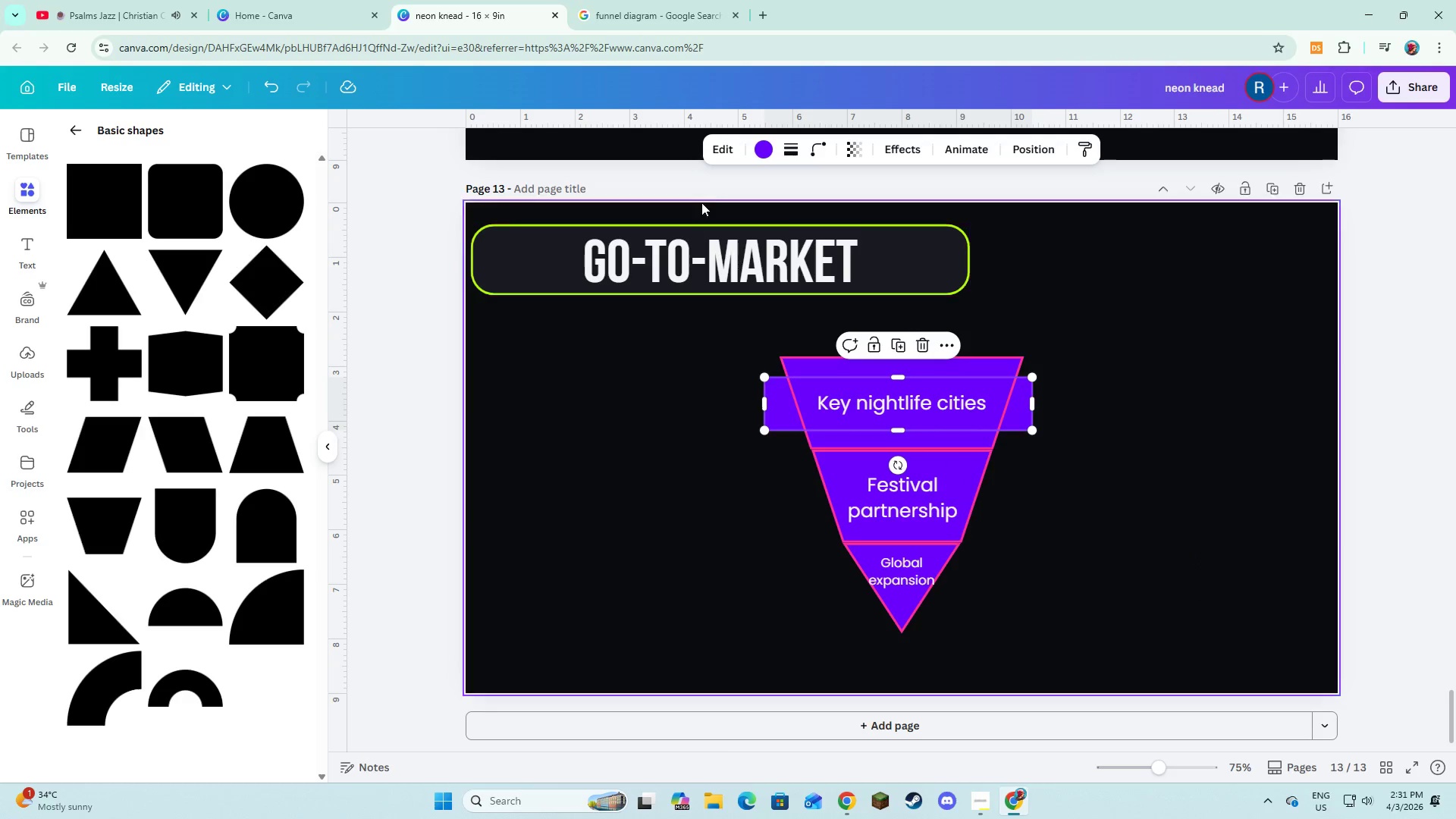 
left_click([785, 153])
 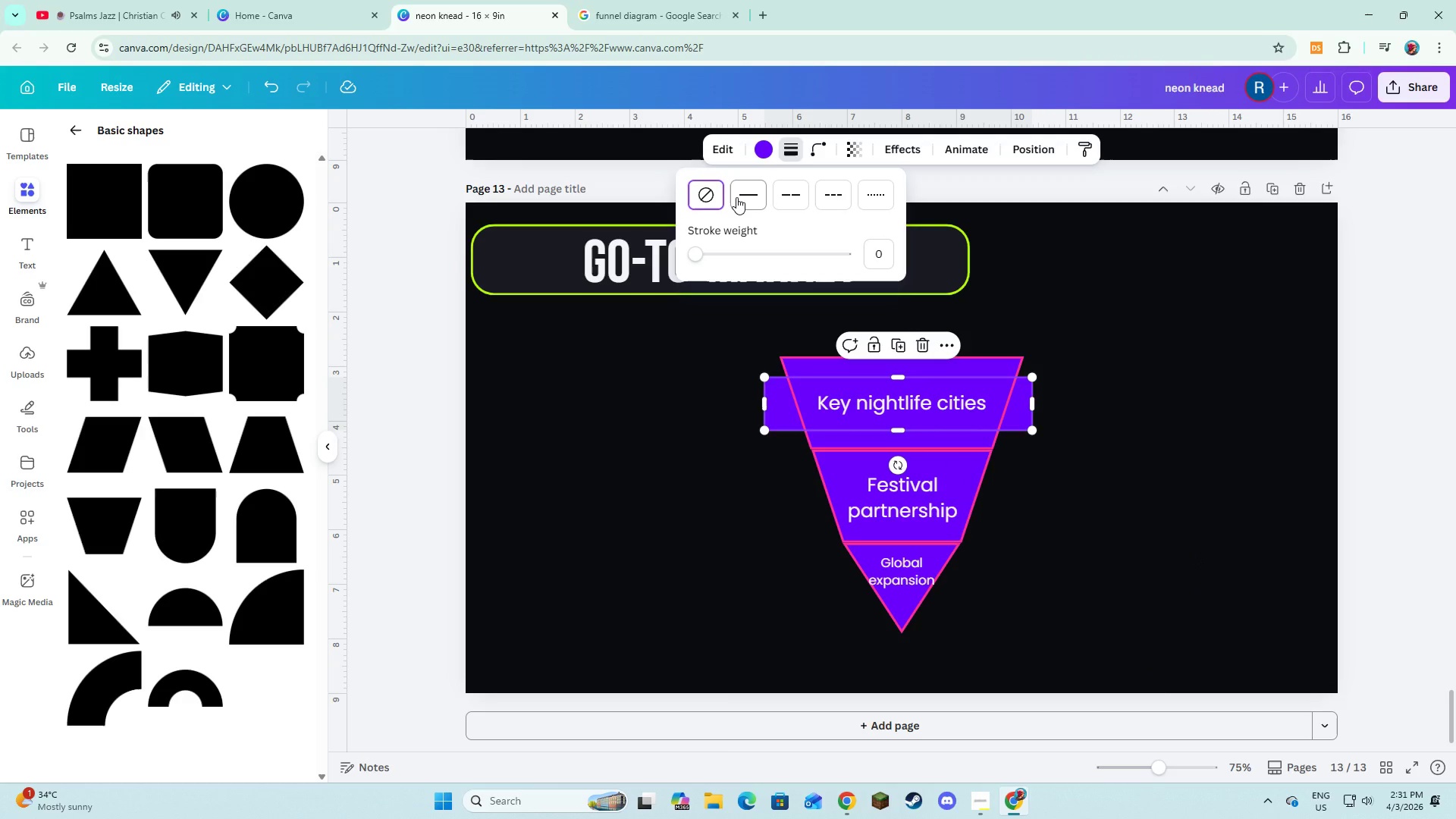 
left_click([736, 196])
 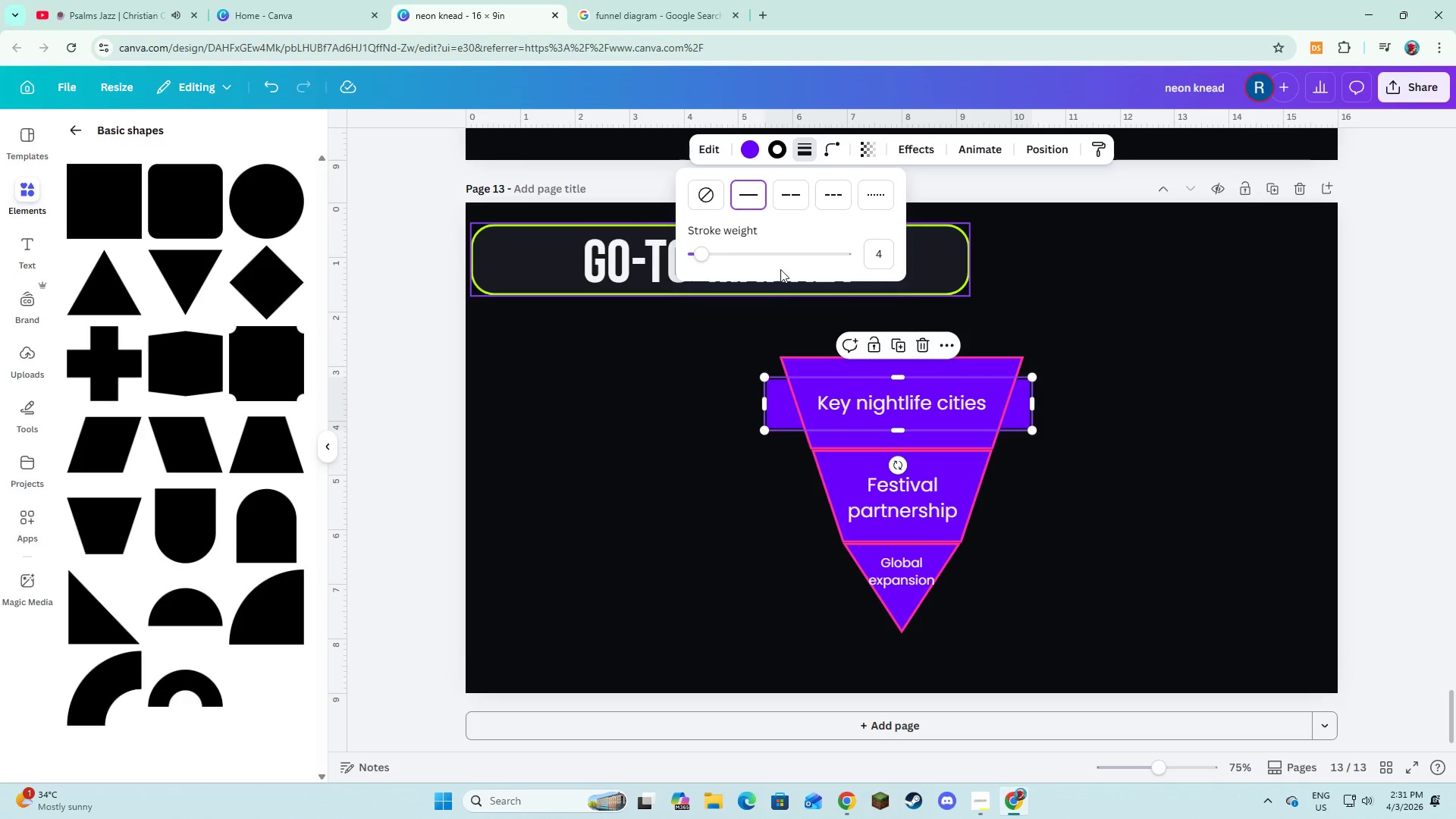 
wait(5.12)
 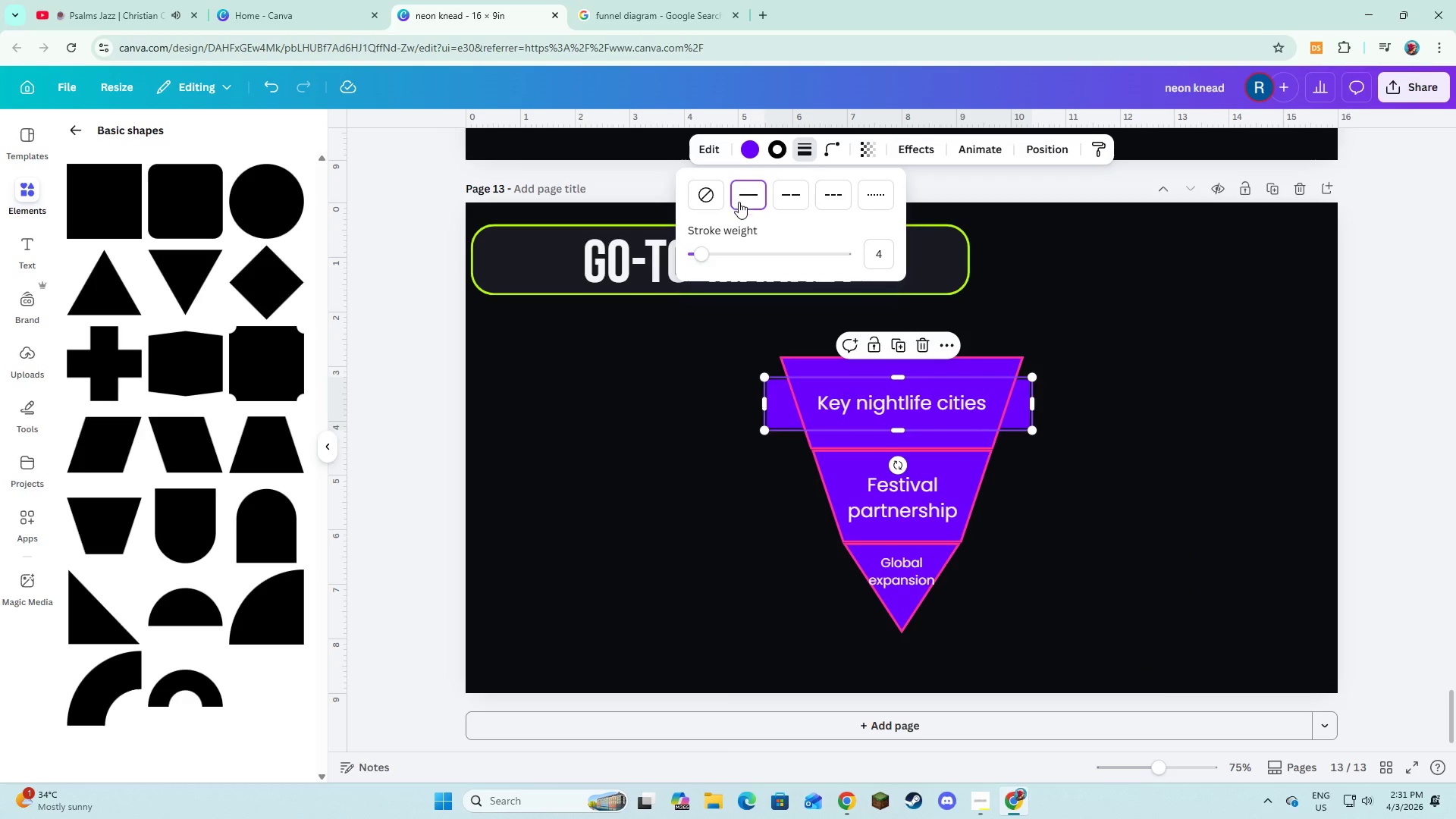 
left_click([779, 152])
 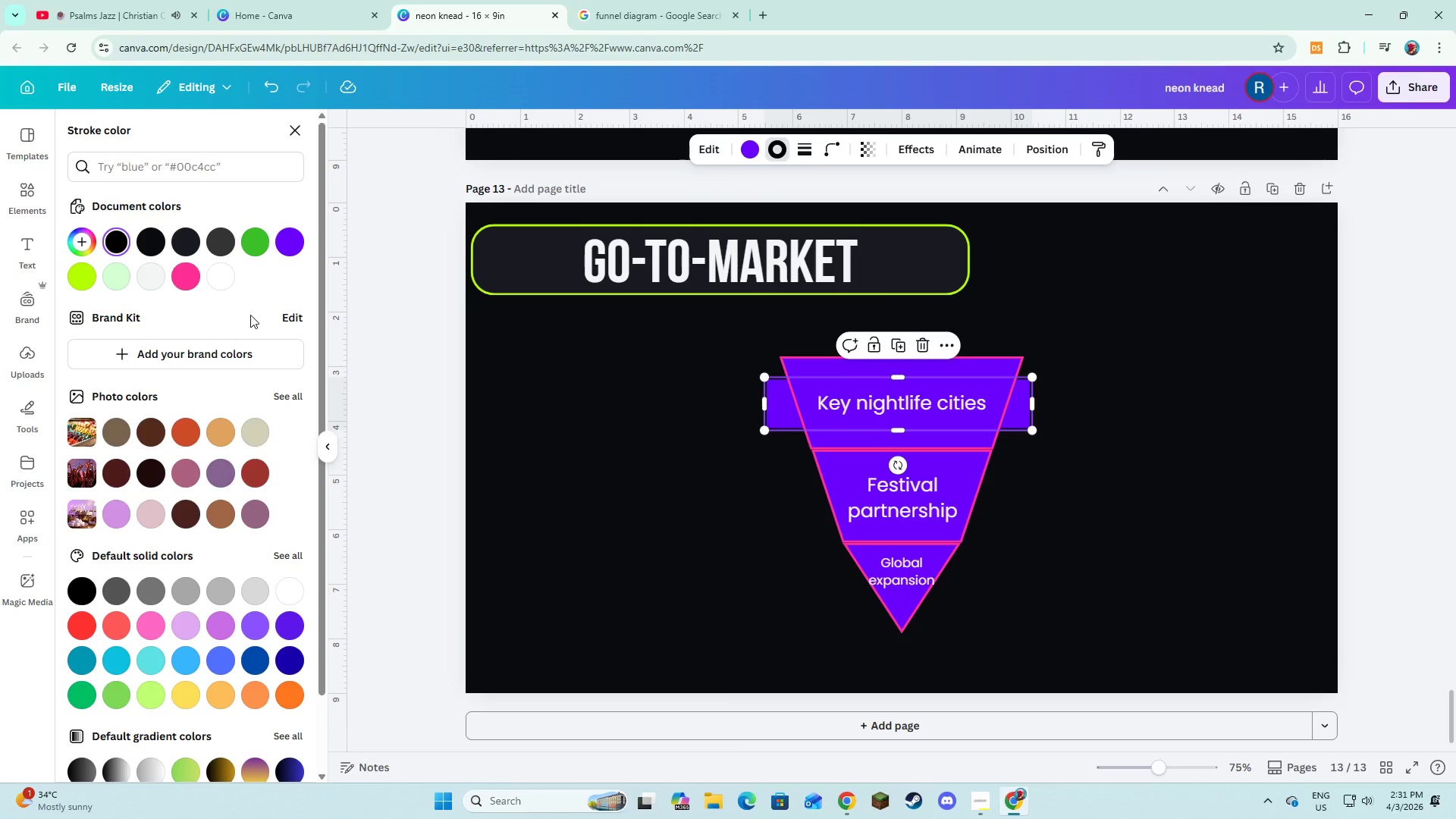 
left_click([193, 281])
 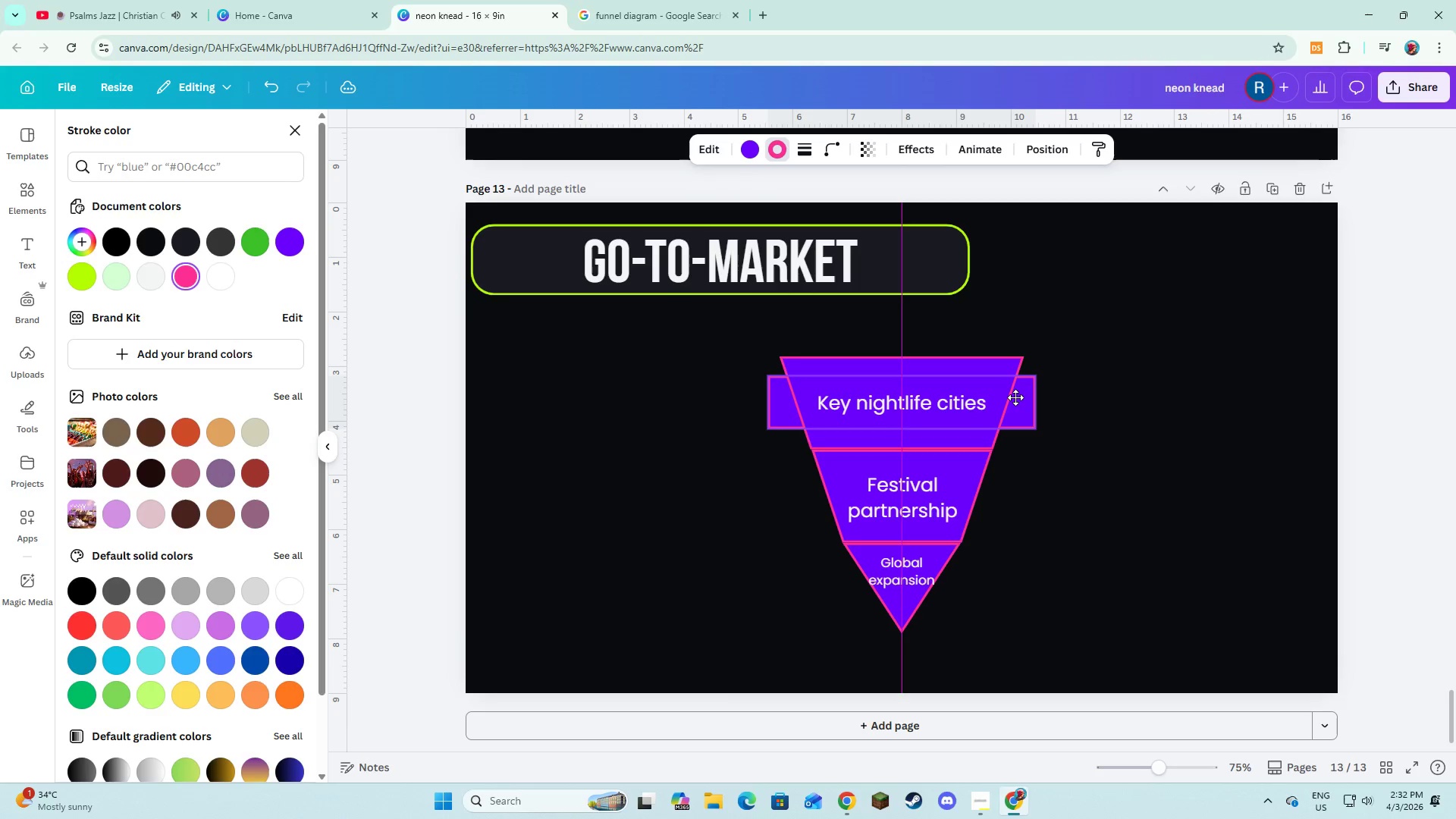 
left_click([938, 404])
 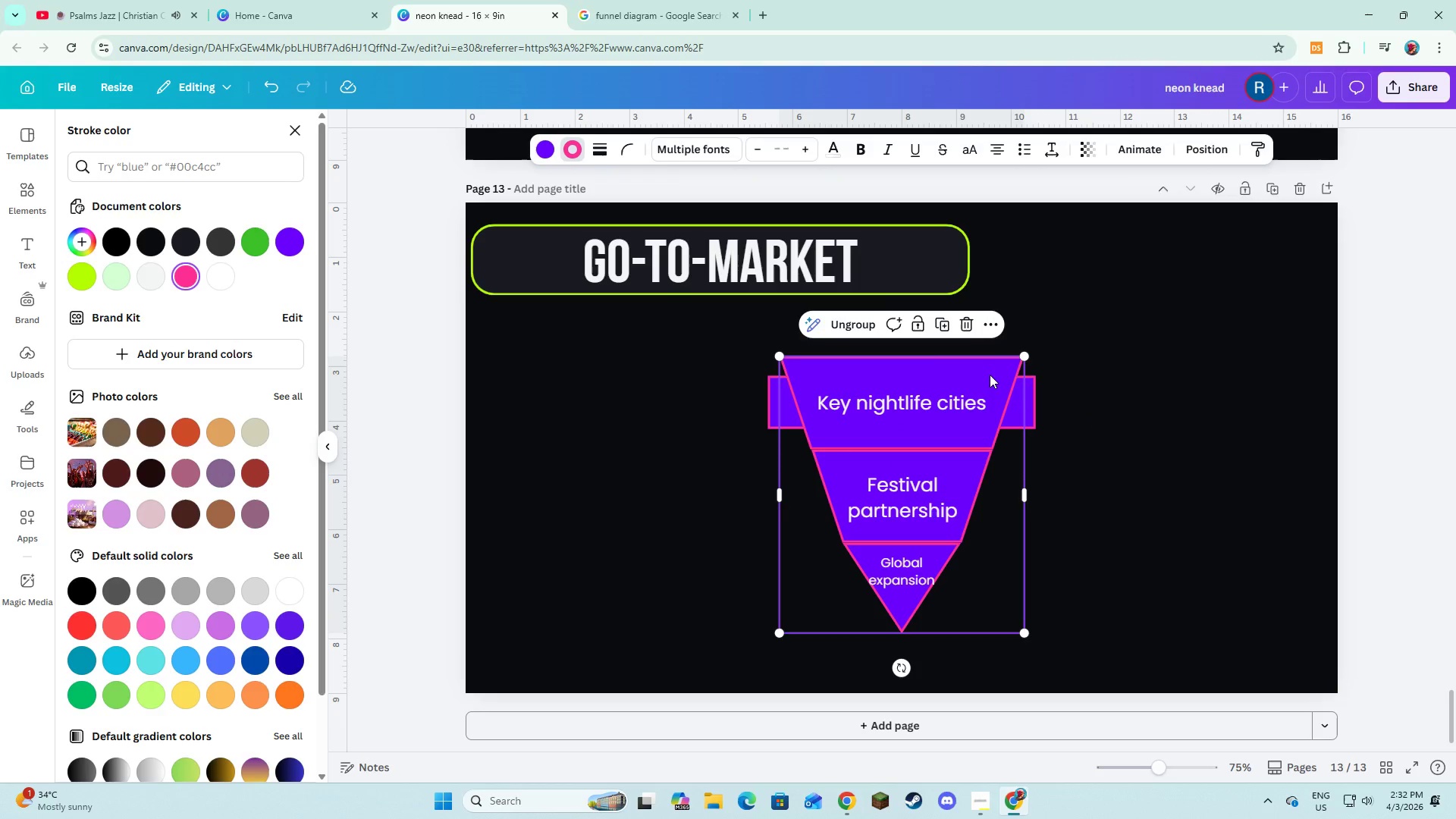 
left_click([859, 330])
 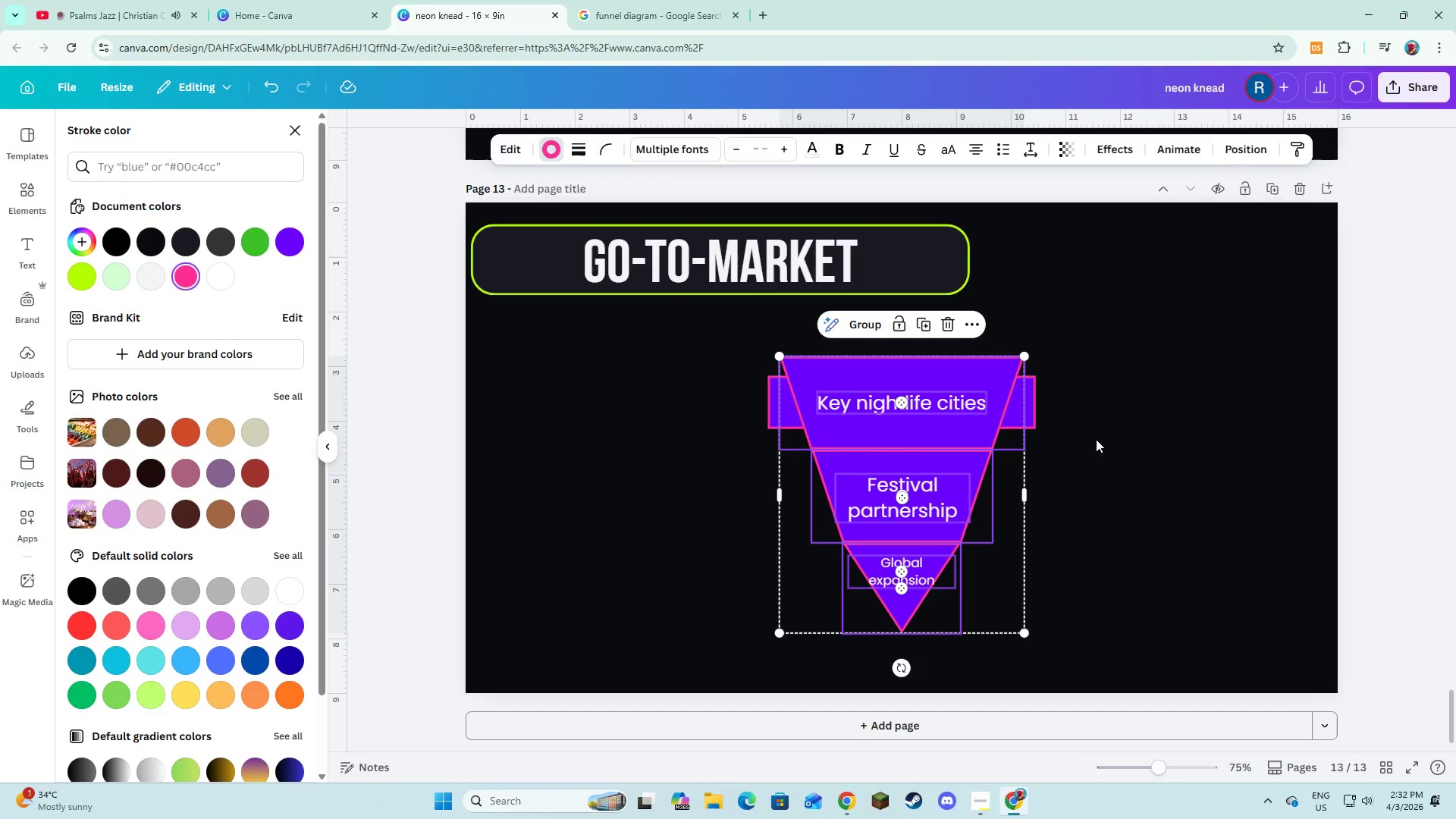 
left_click([1103, 440])
 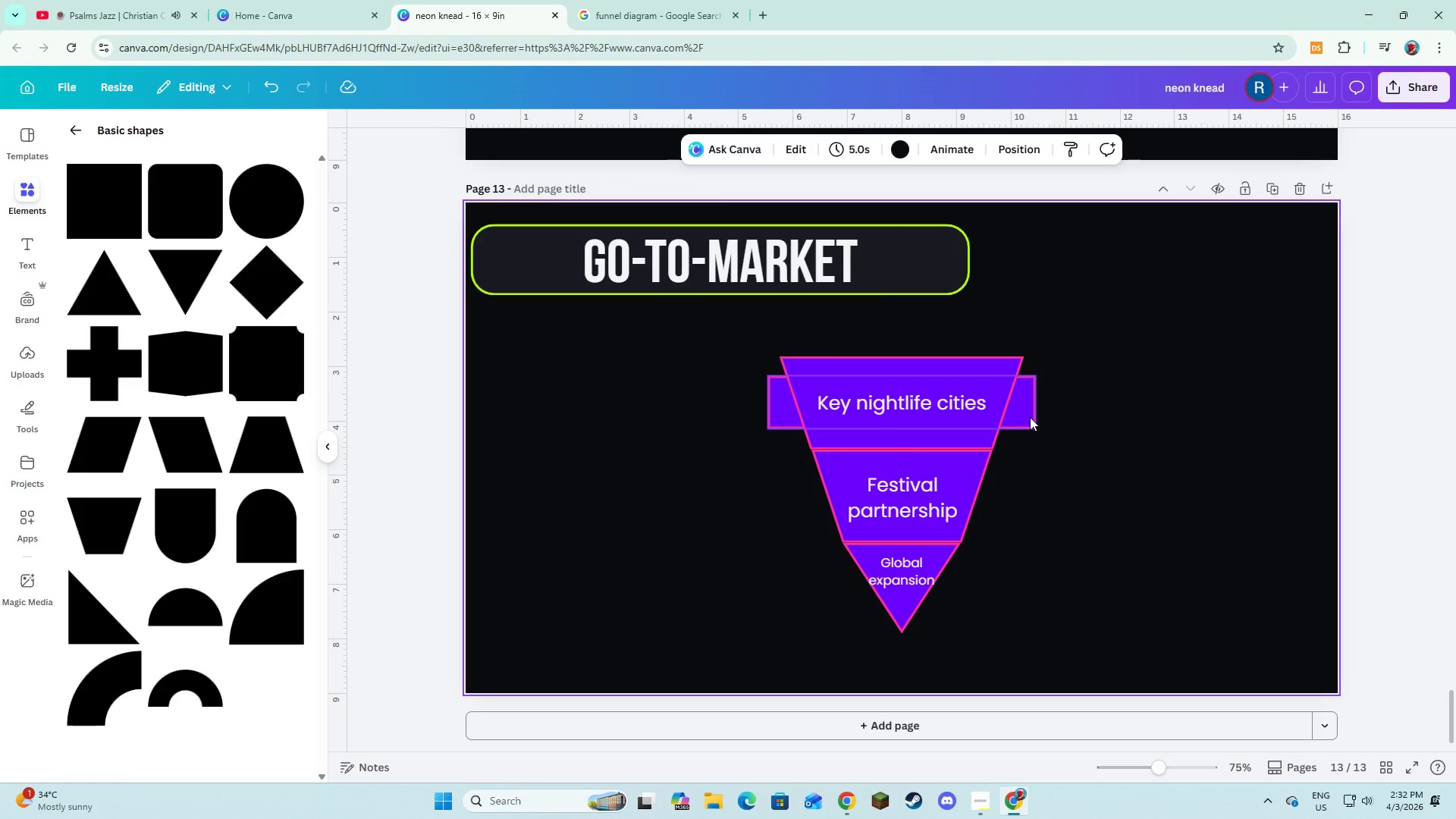 
left_click([1030, 417])
 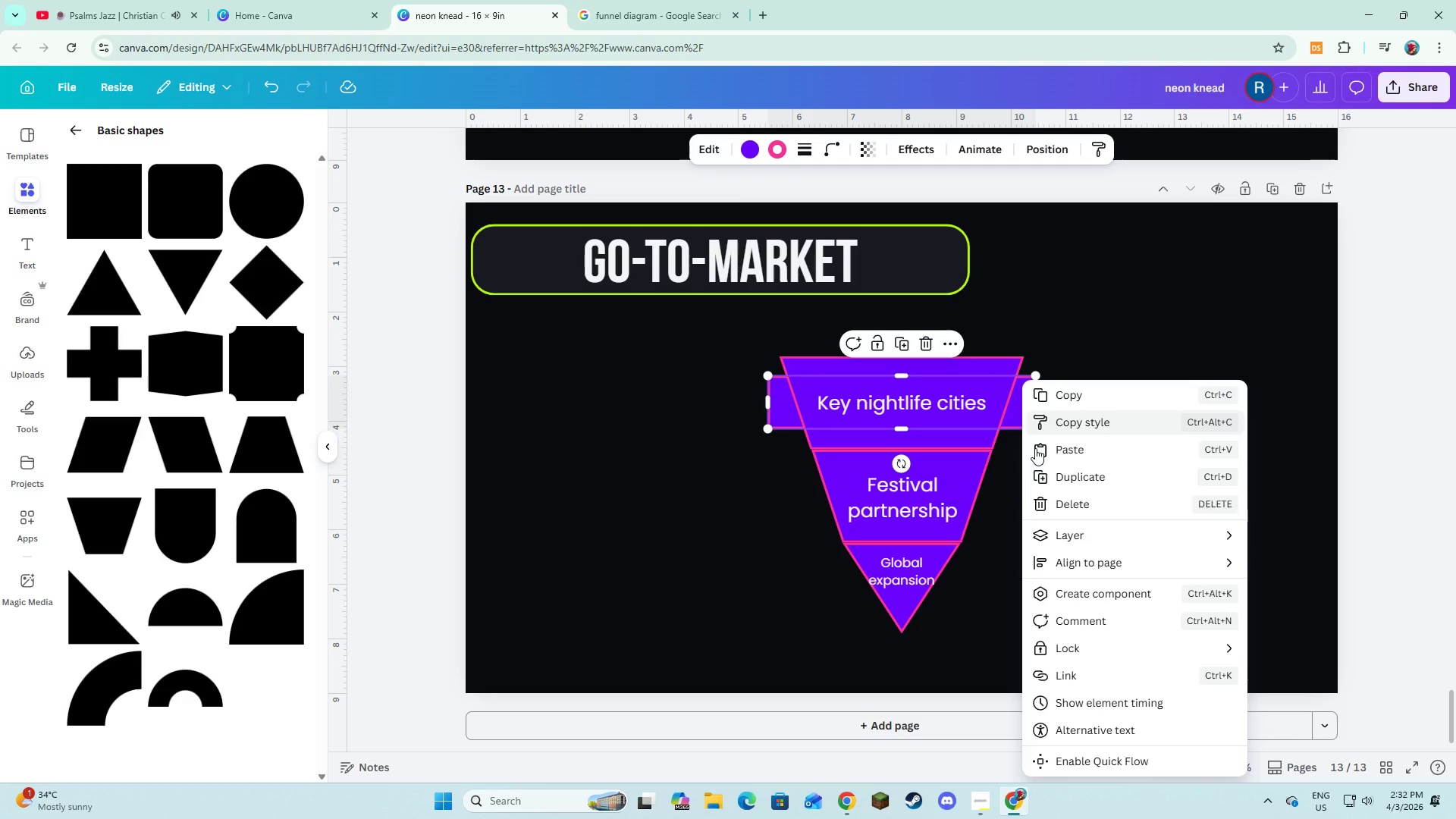 
left_click([997, 500])
 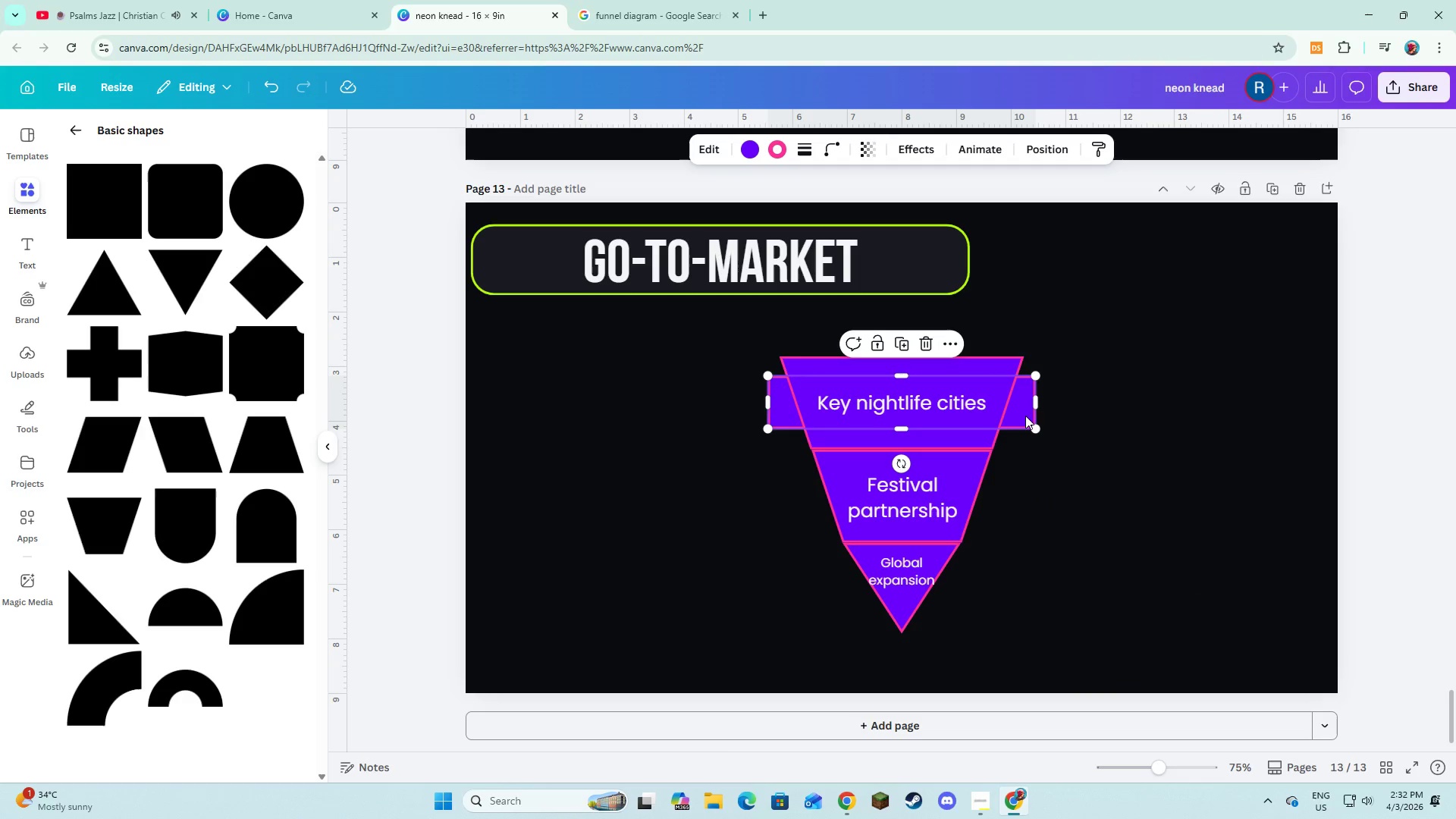 
right_click([1025, 413])
 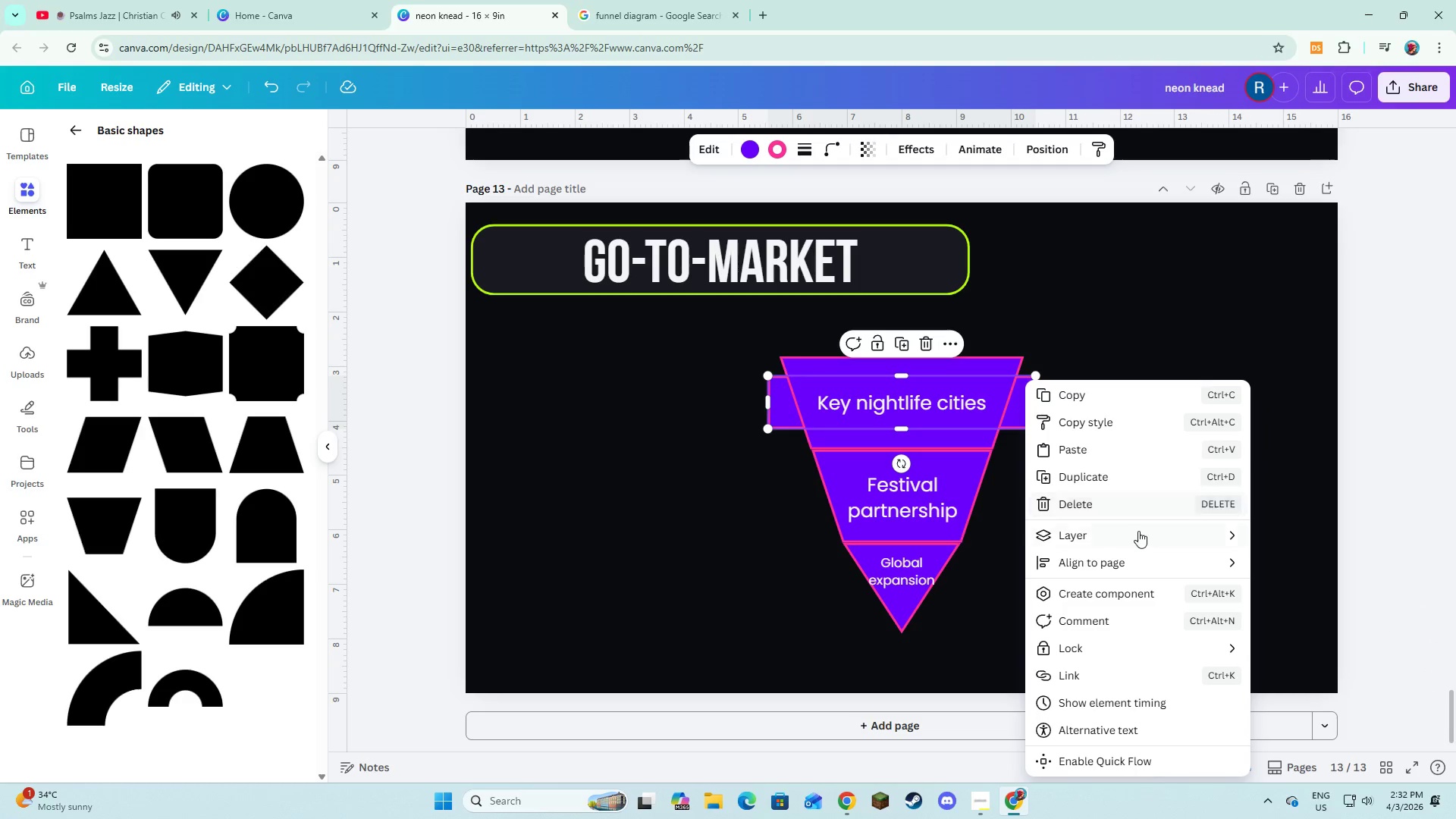 
left_click([1360, 641])
 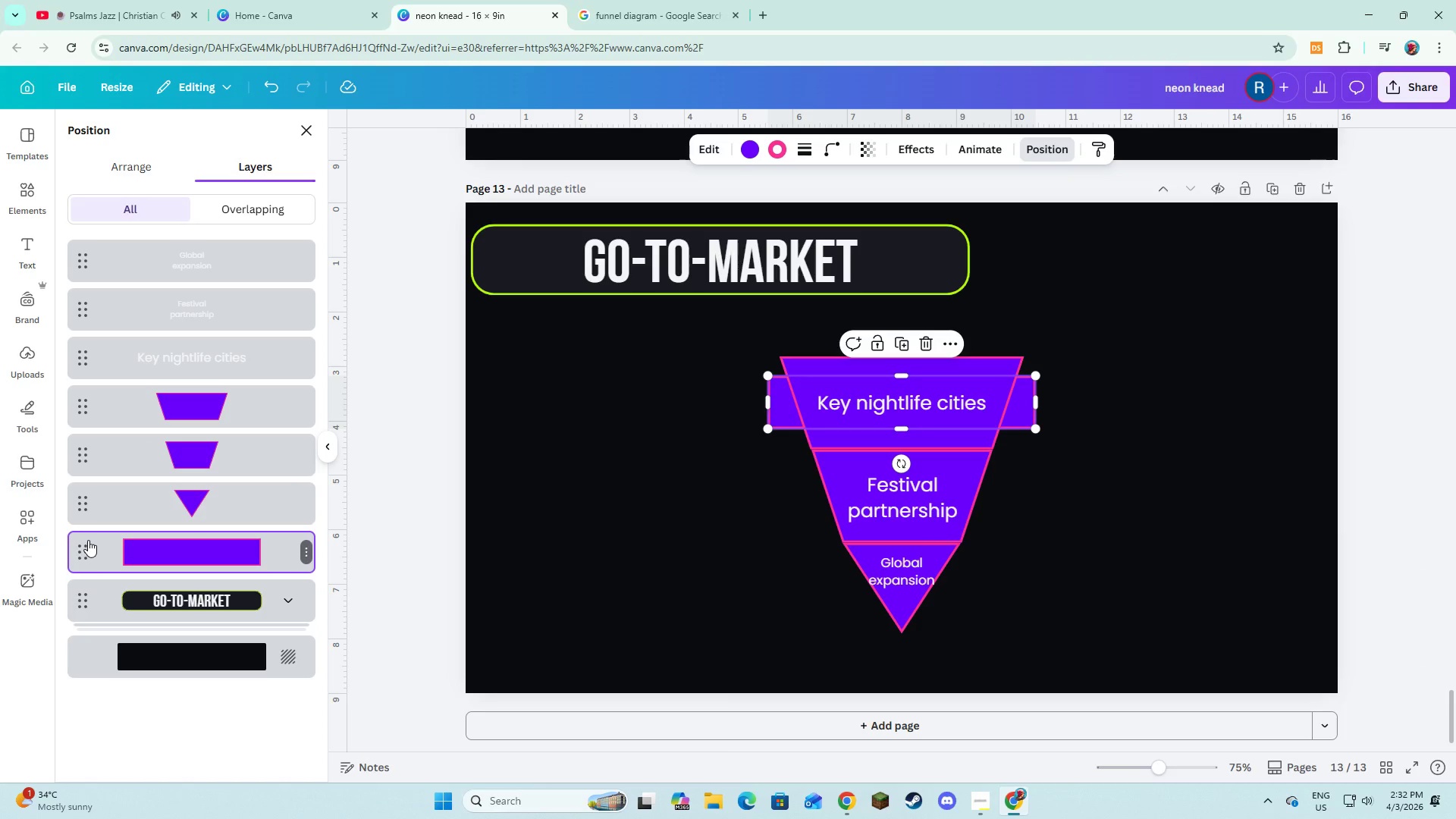 
left_click_drag(start_coordinate=[86, 541], to_coordinate=[79, 381])
 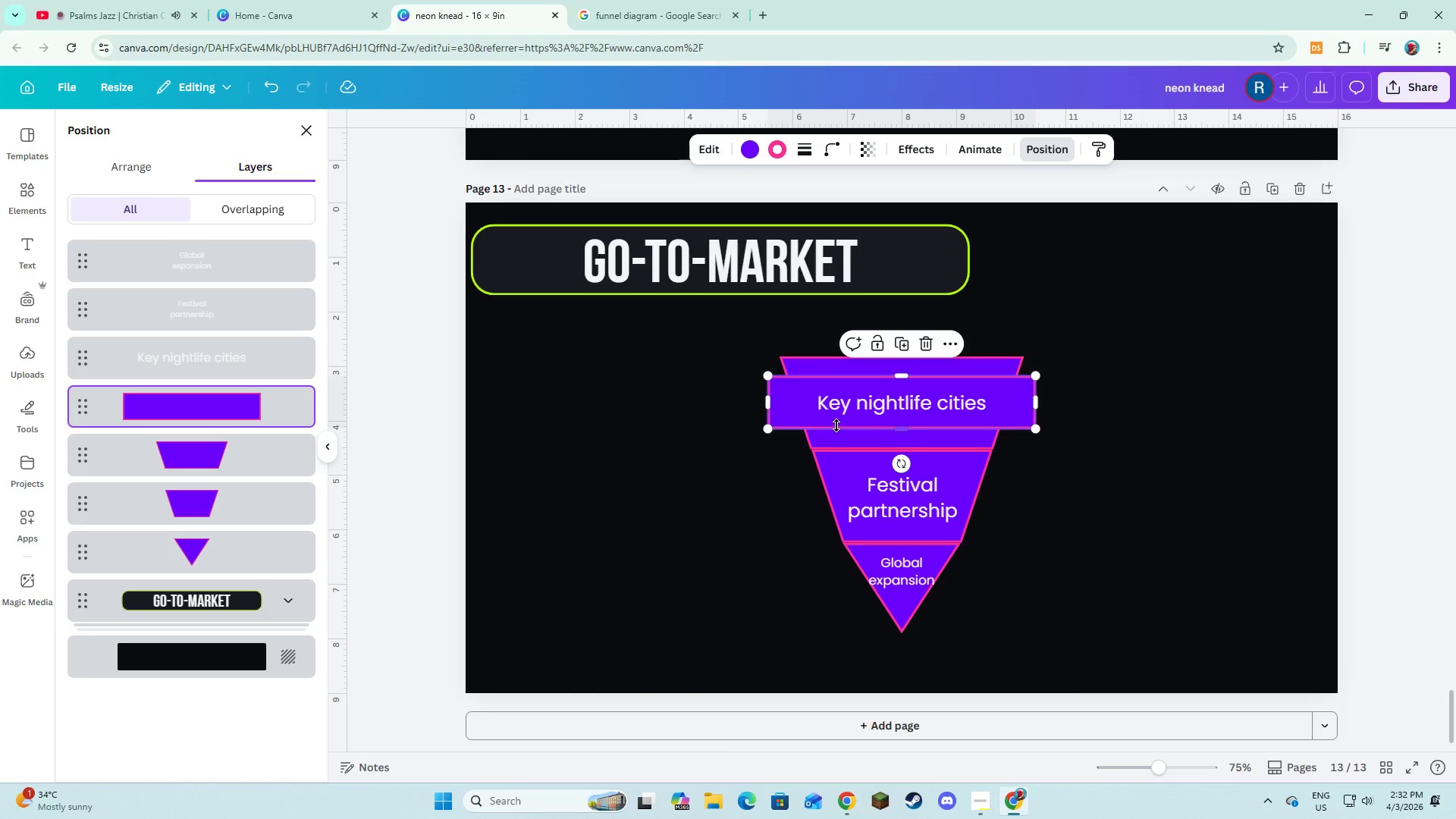 
left_click([793, 418])
 